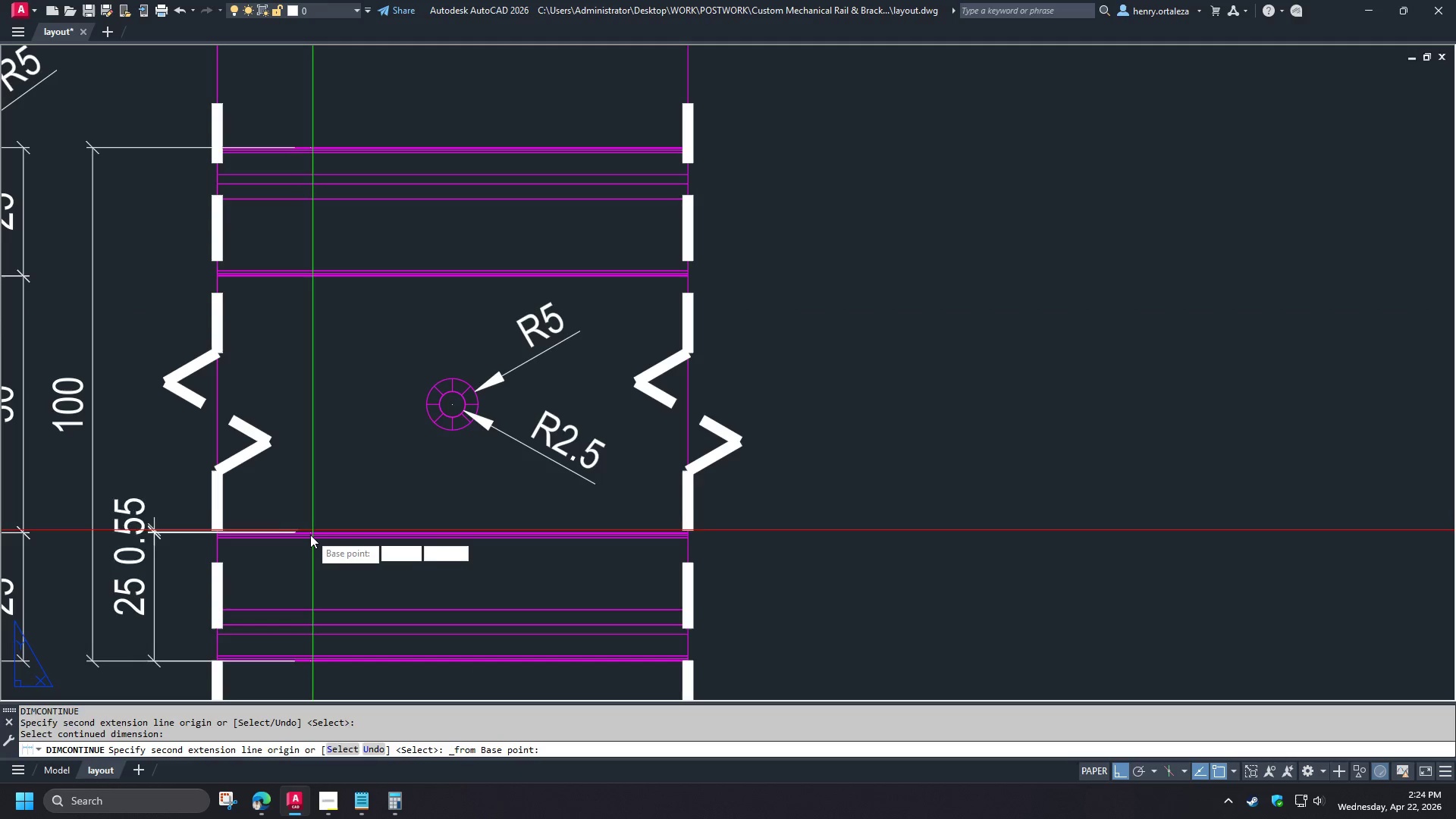 
left_click([310, 535])
 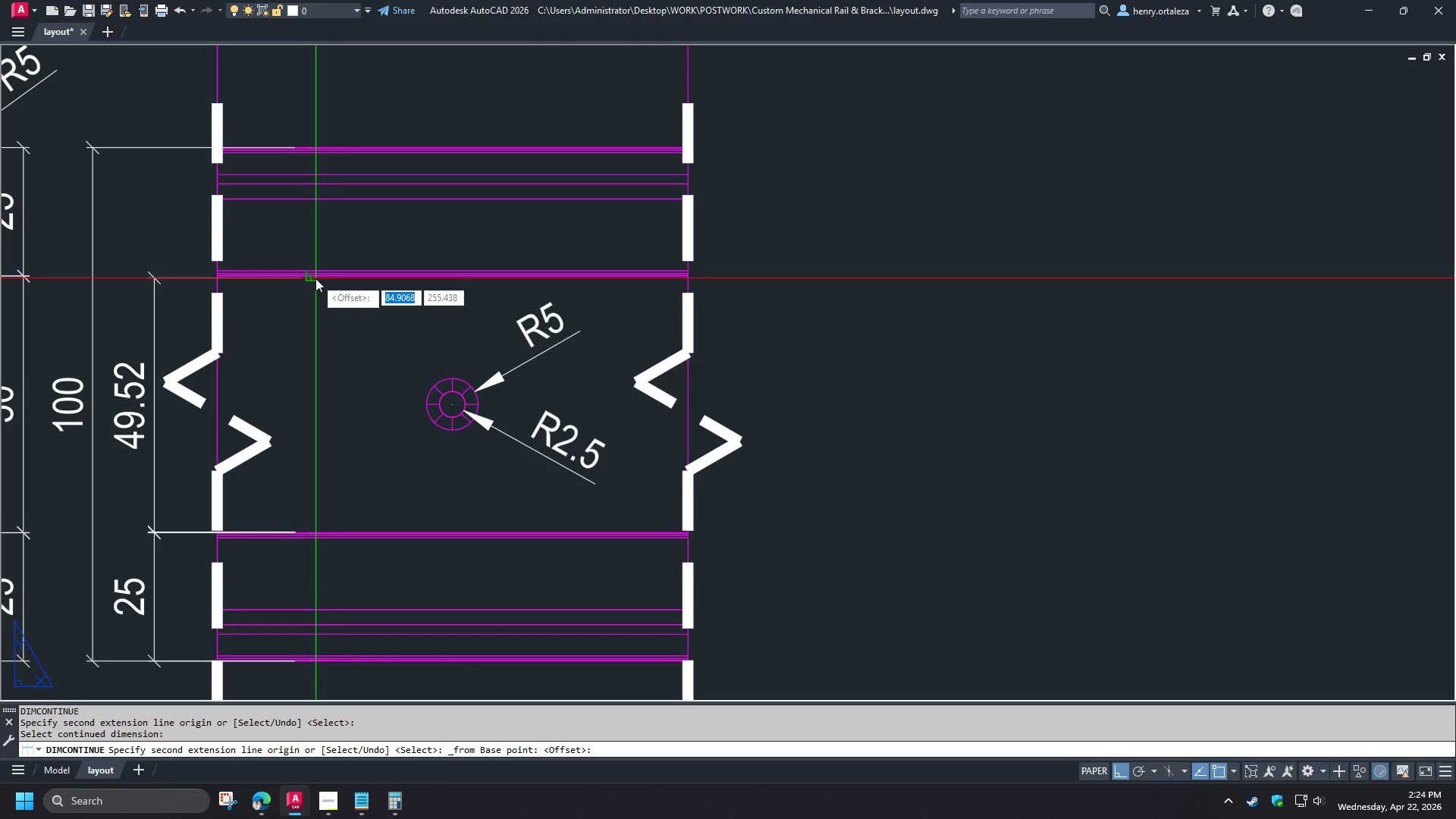 
left_click([315, 278])
 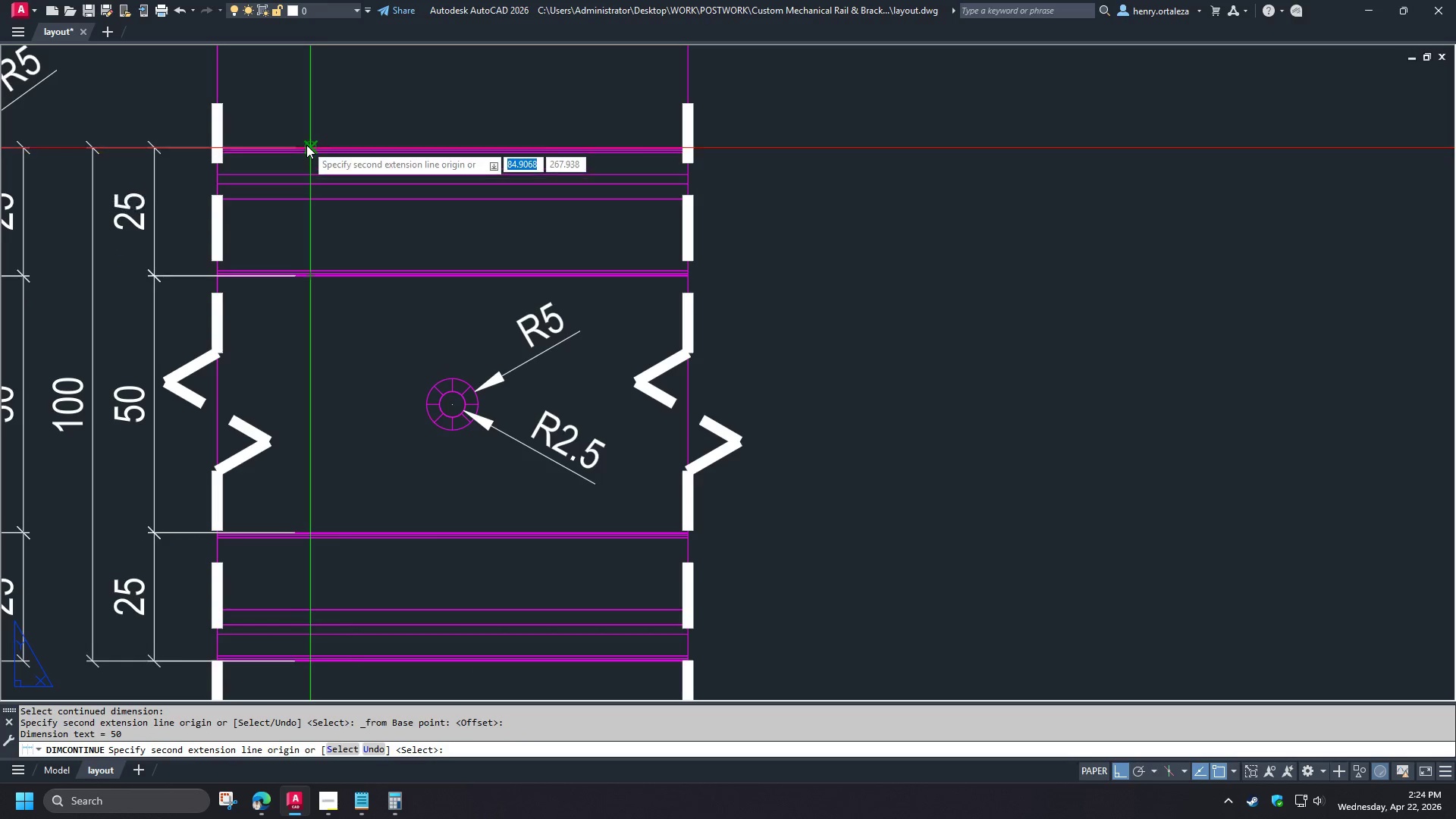 
left_click([306, 145])
 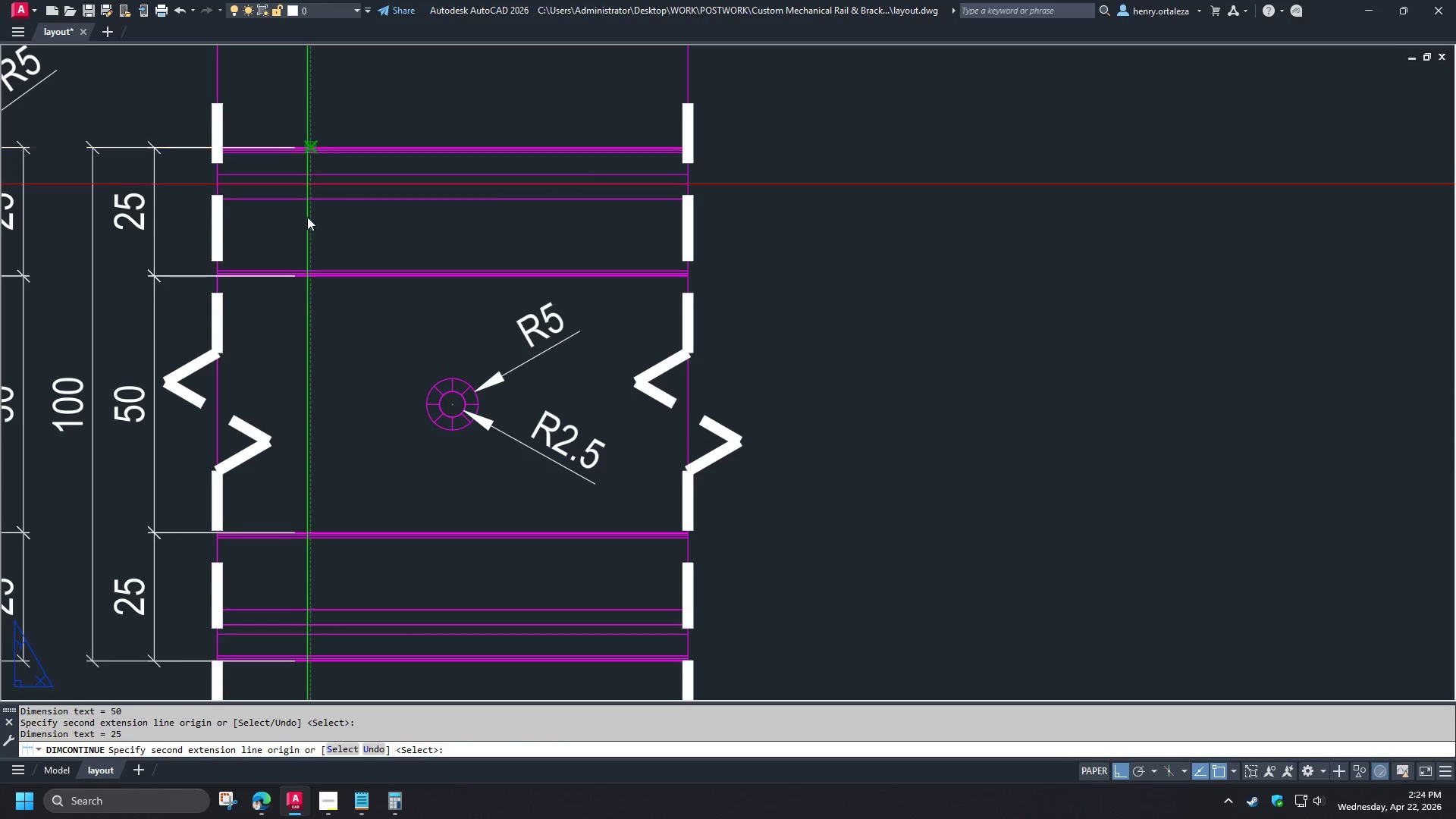 
key(Space)
 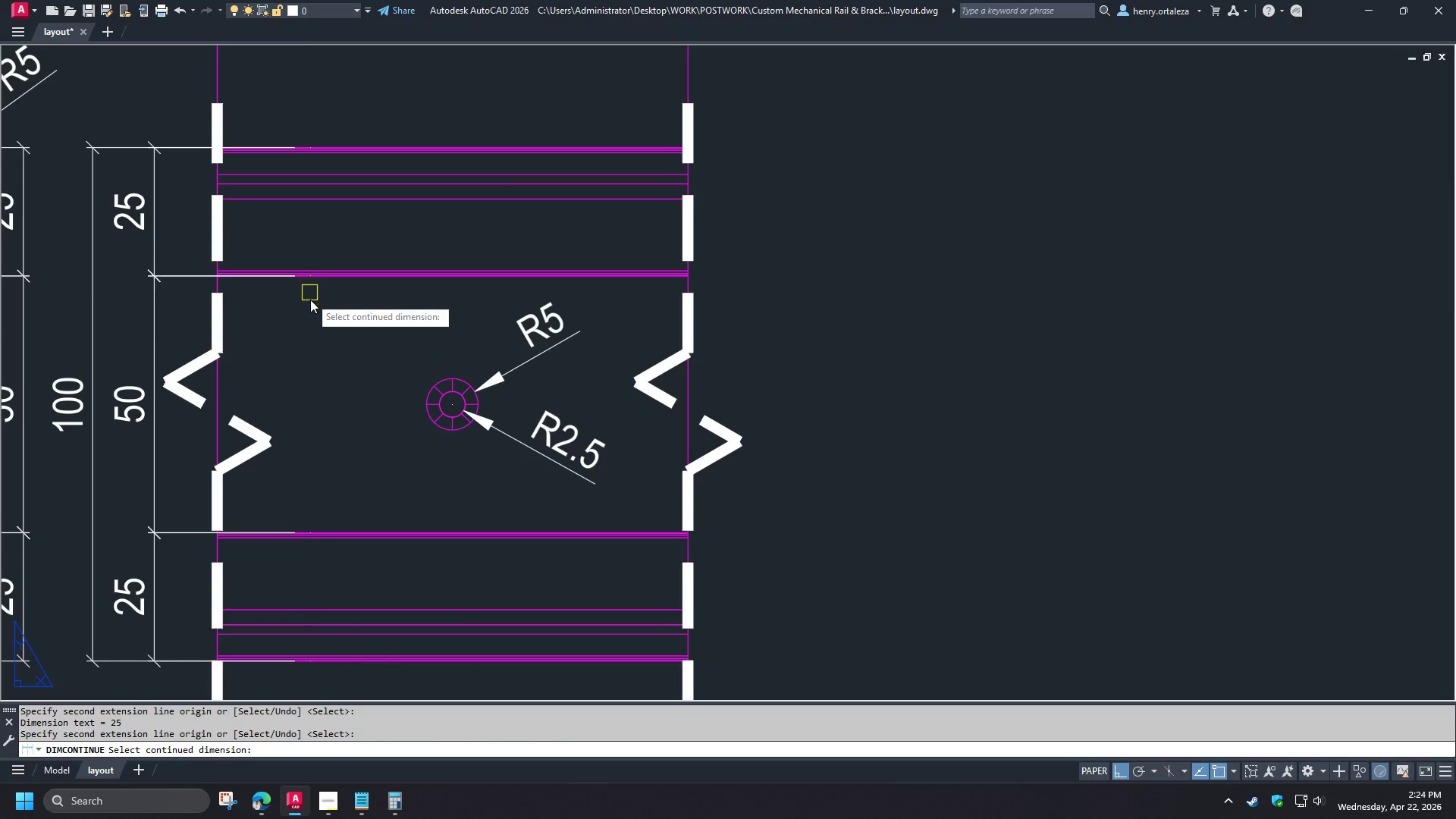 
key(Space)
 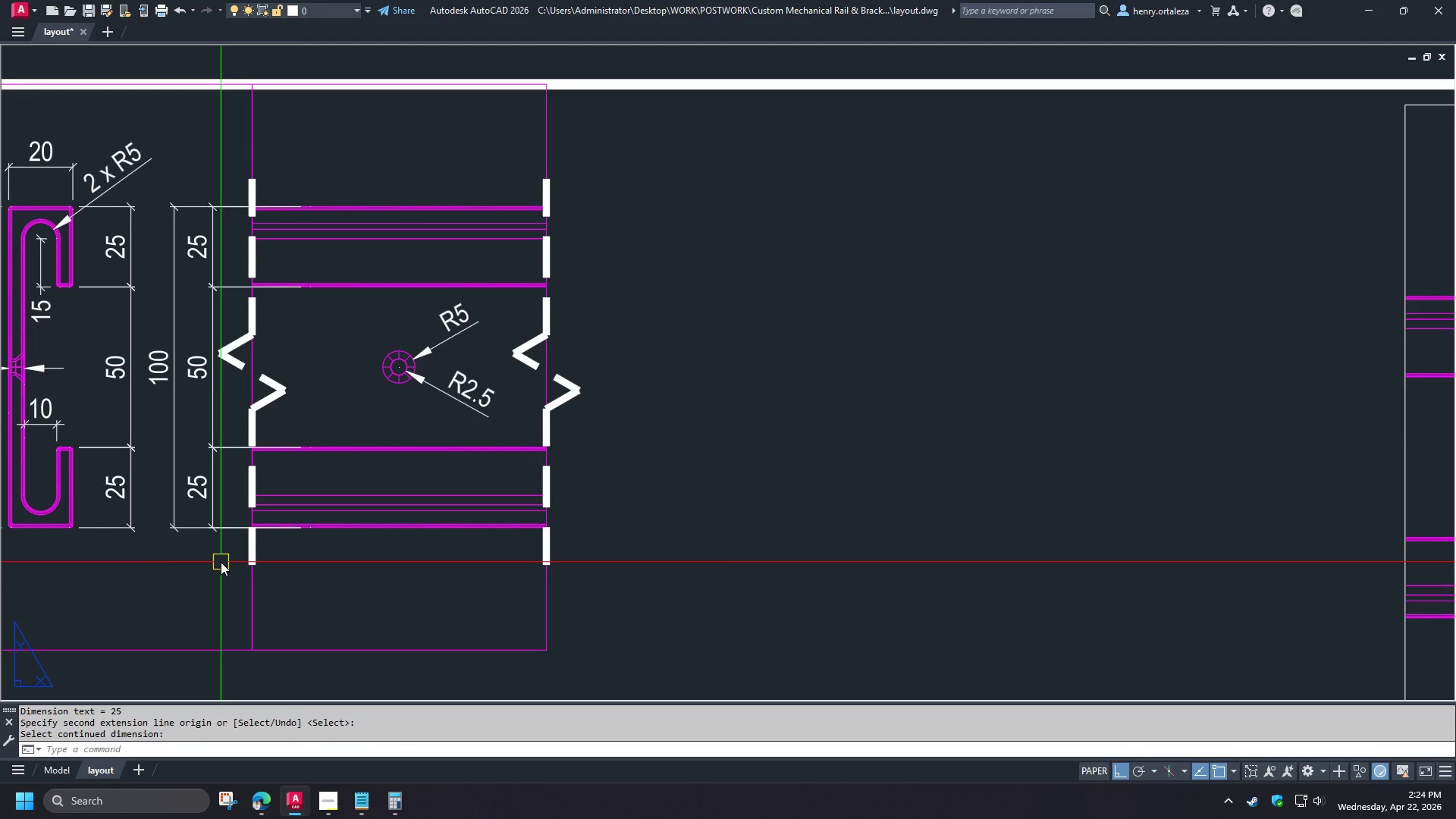 
key(S)
 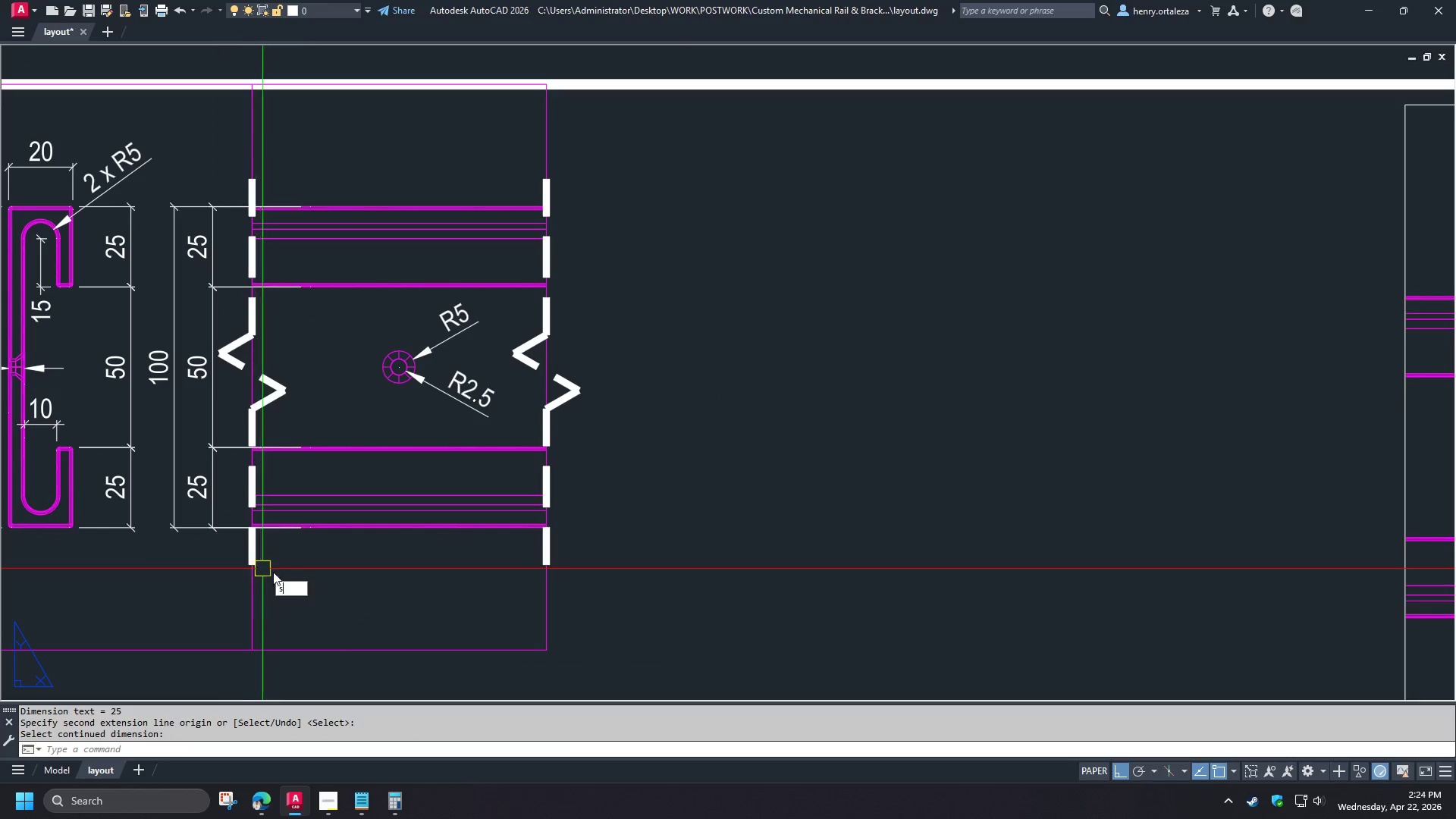 
key(Space)
 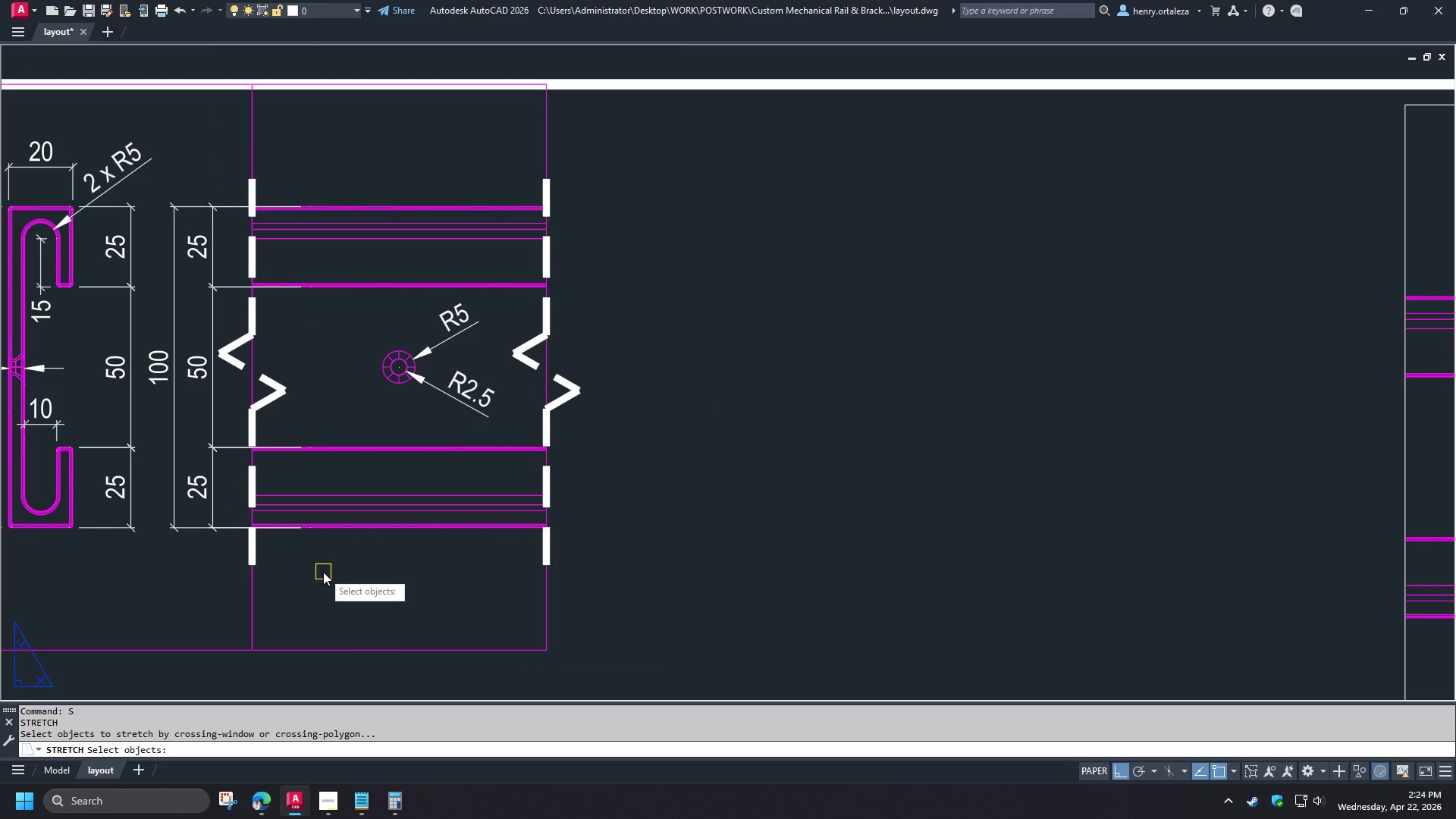 
left_click([323, 572])
 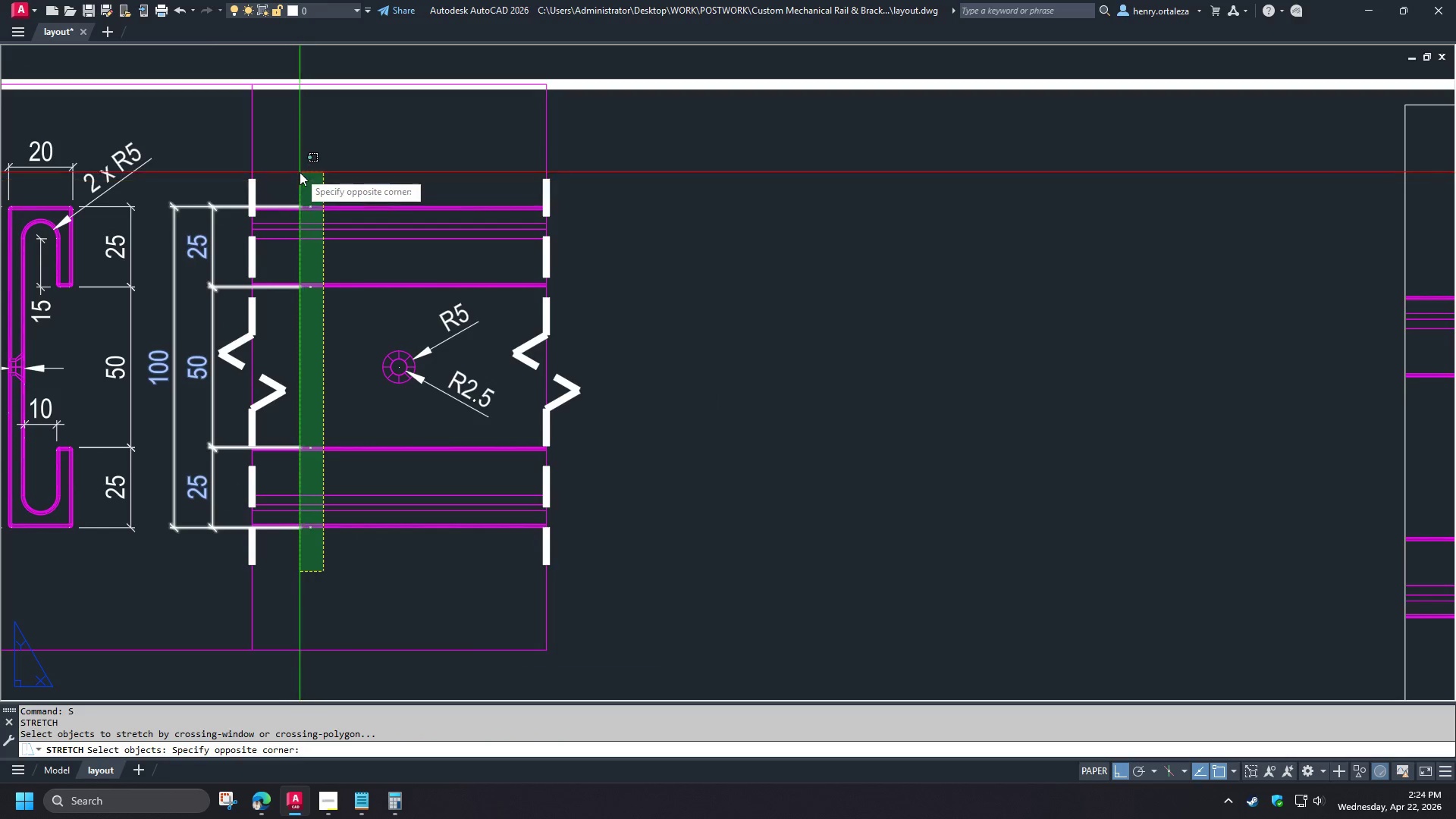 
left_click([300, 171])
 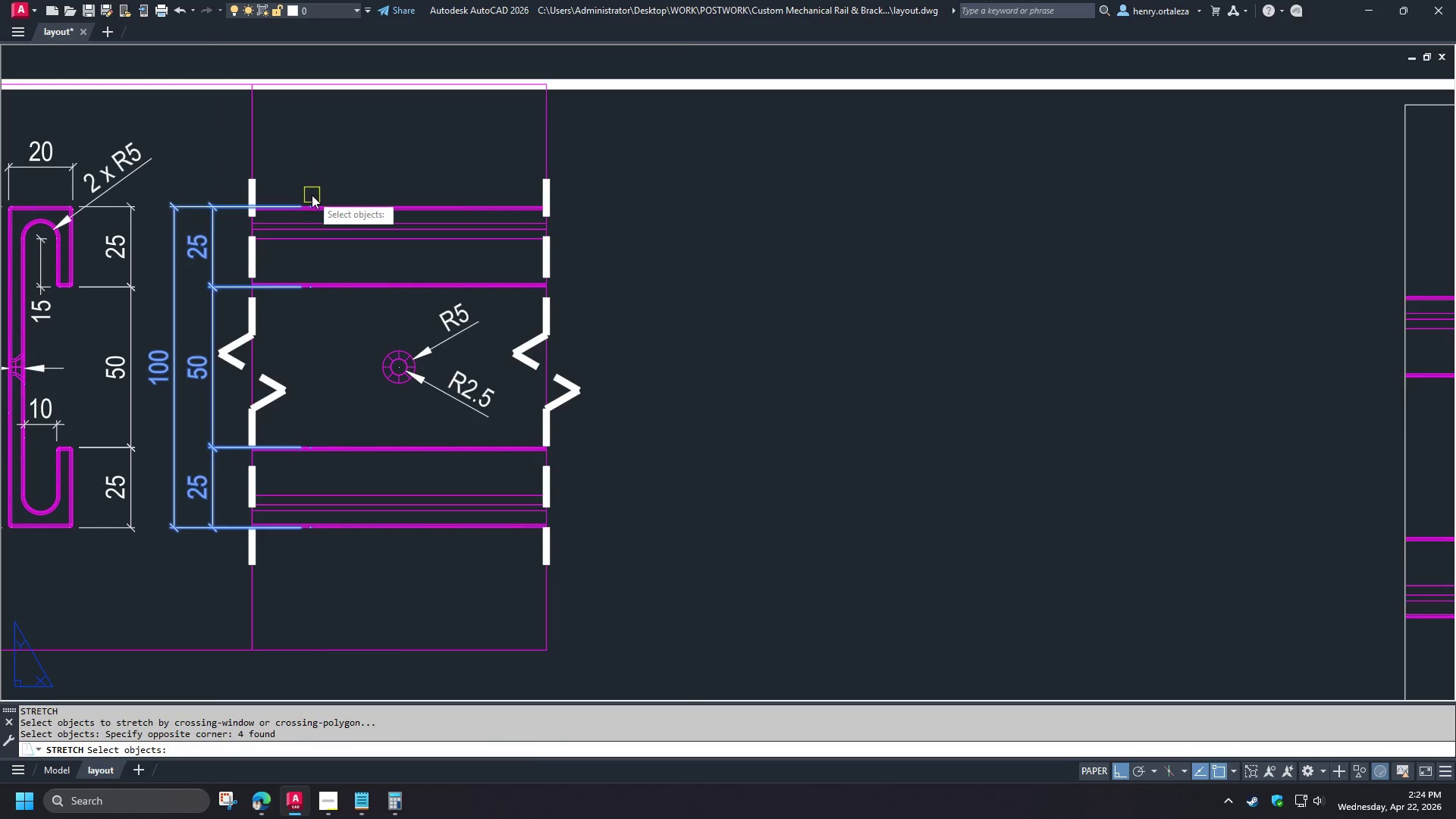 
scroll: coordinate [310, 305], scroll_direction: down, amount: 1.0
 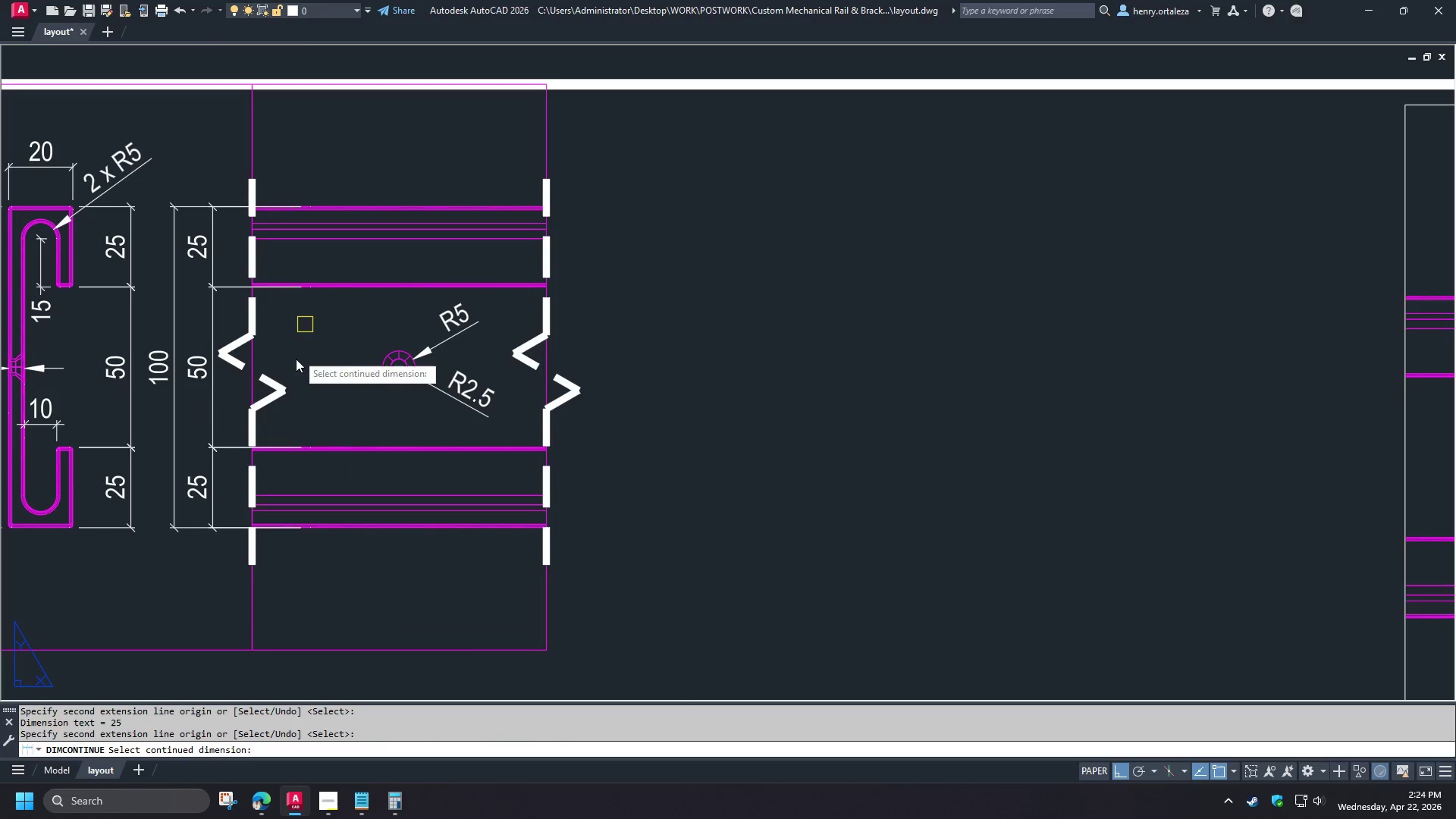 
key(Space)
 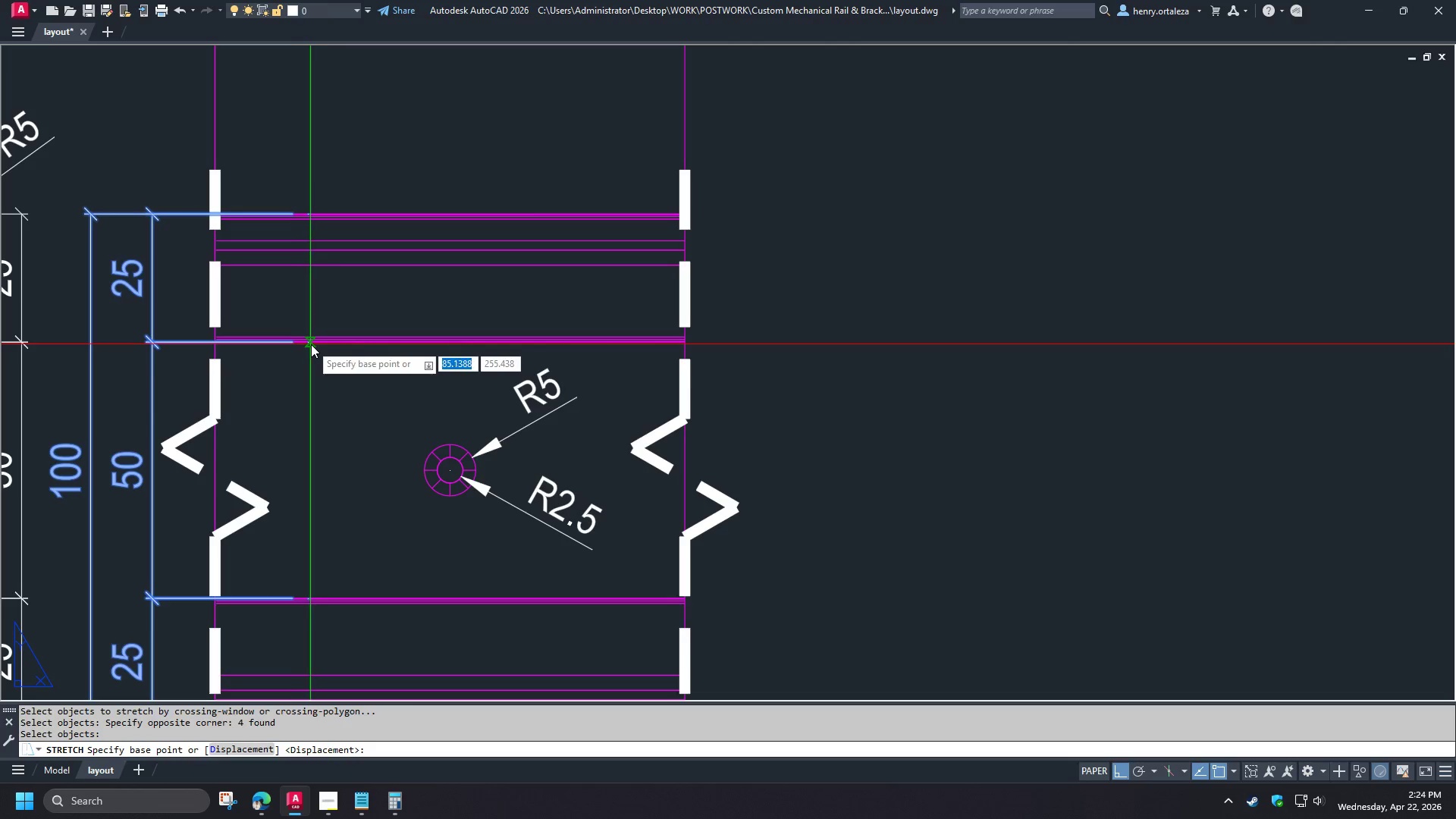 
key(Escape)
 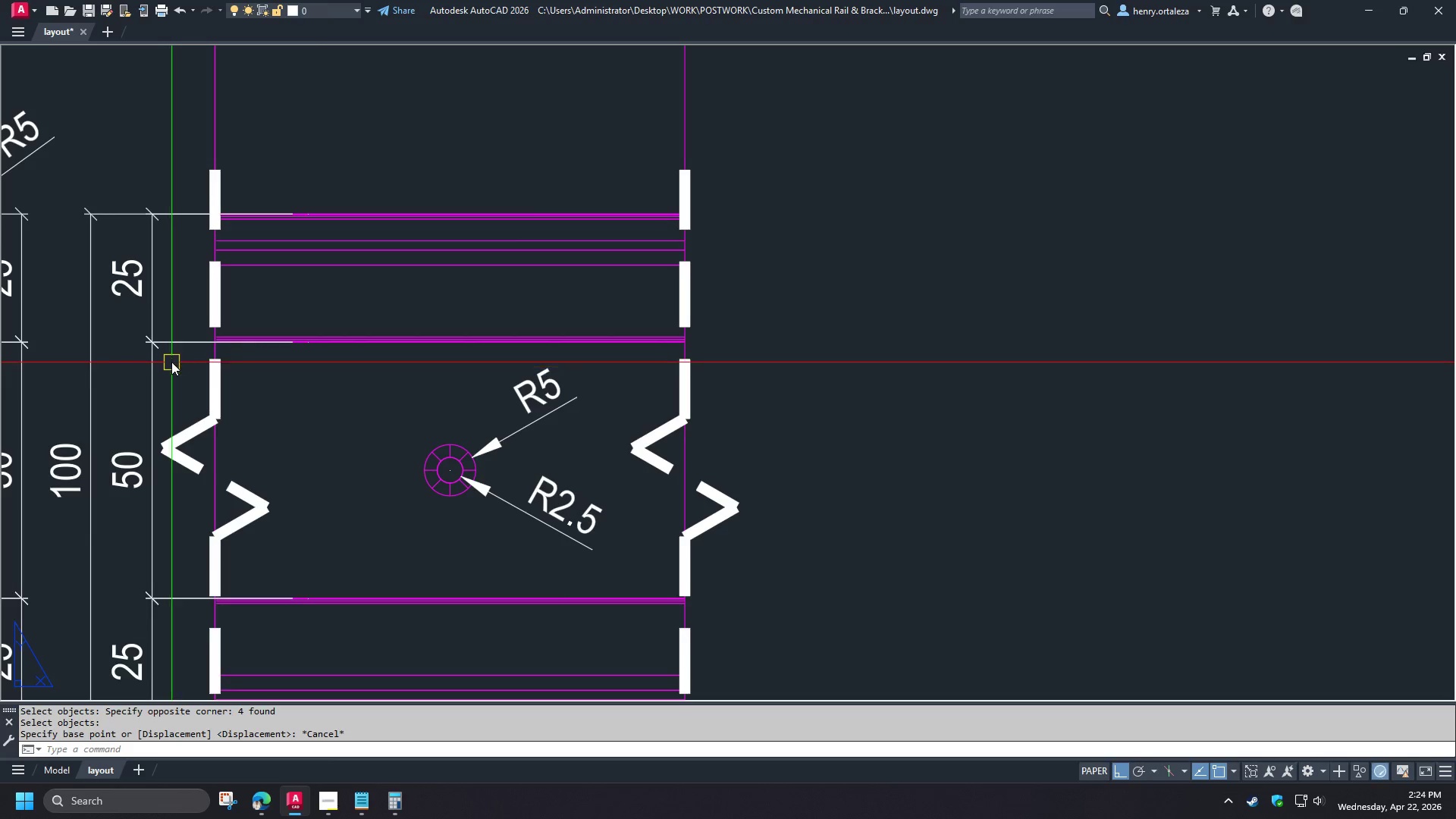 
scroll: coordinate [312, 195], scroll_direction: up, amount: 1.0
 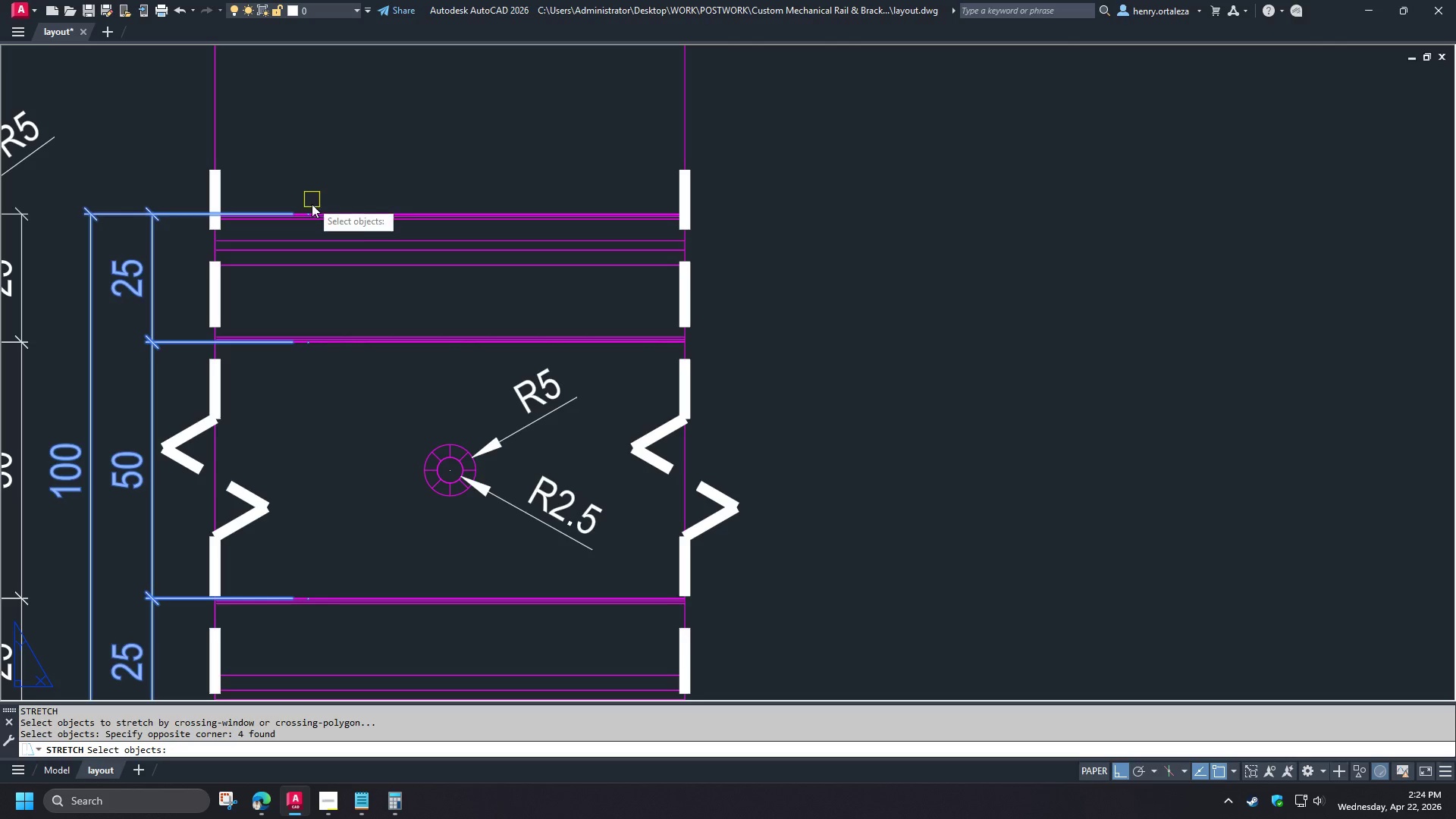 
left_click_drag(start_coordinate=[167, 542], to_coordinate=[167, 538])
 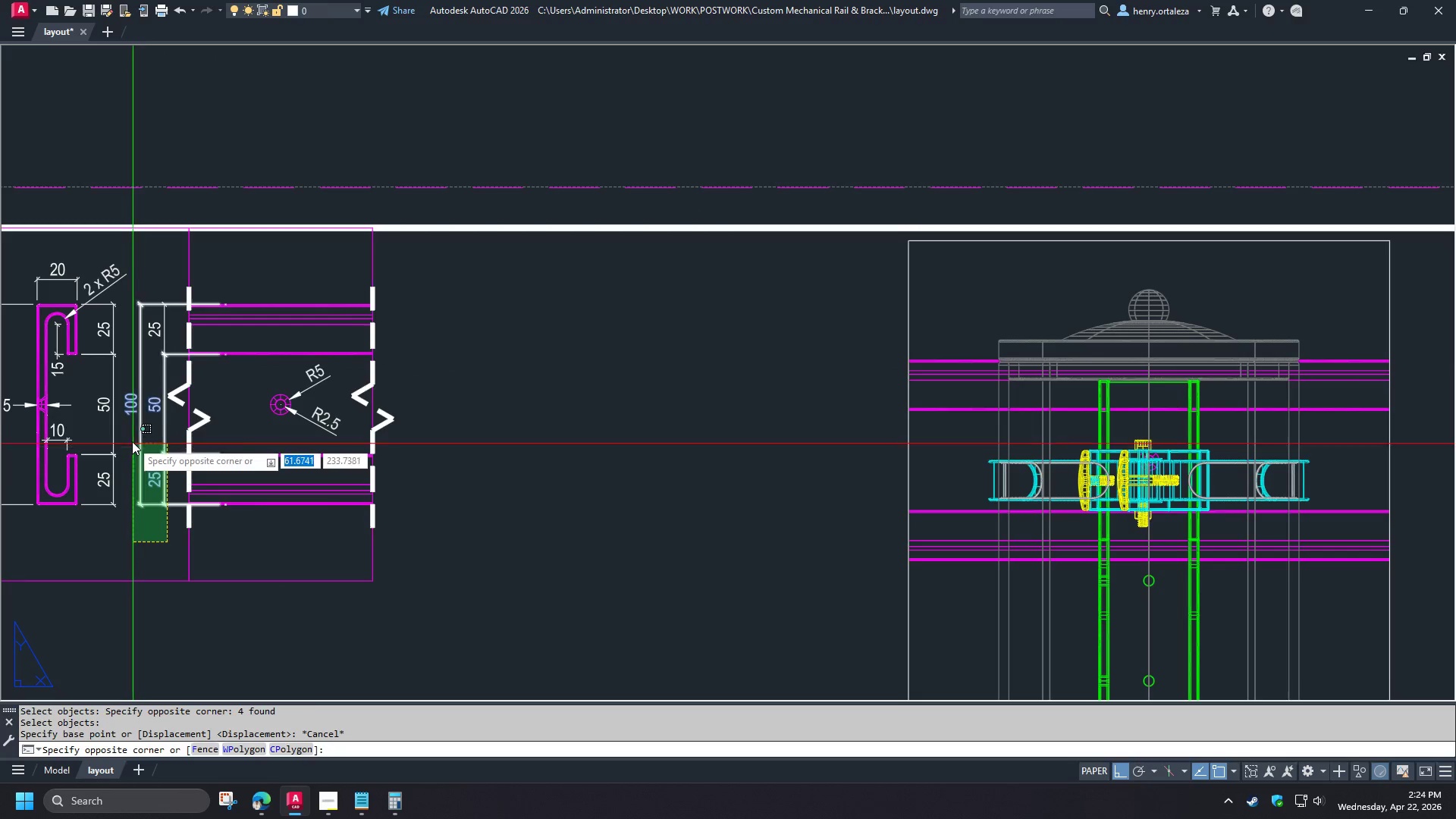 
left_click([132, 441])
 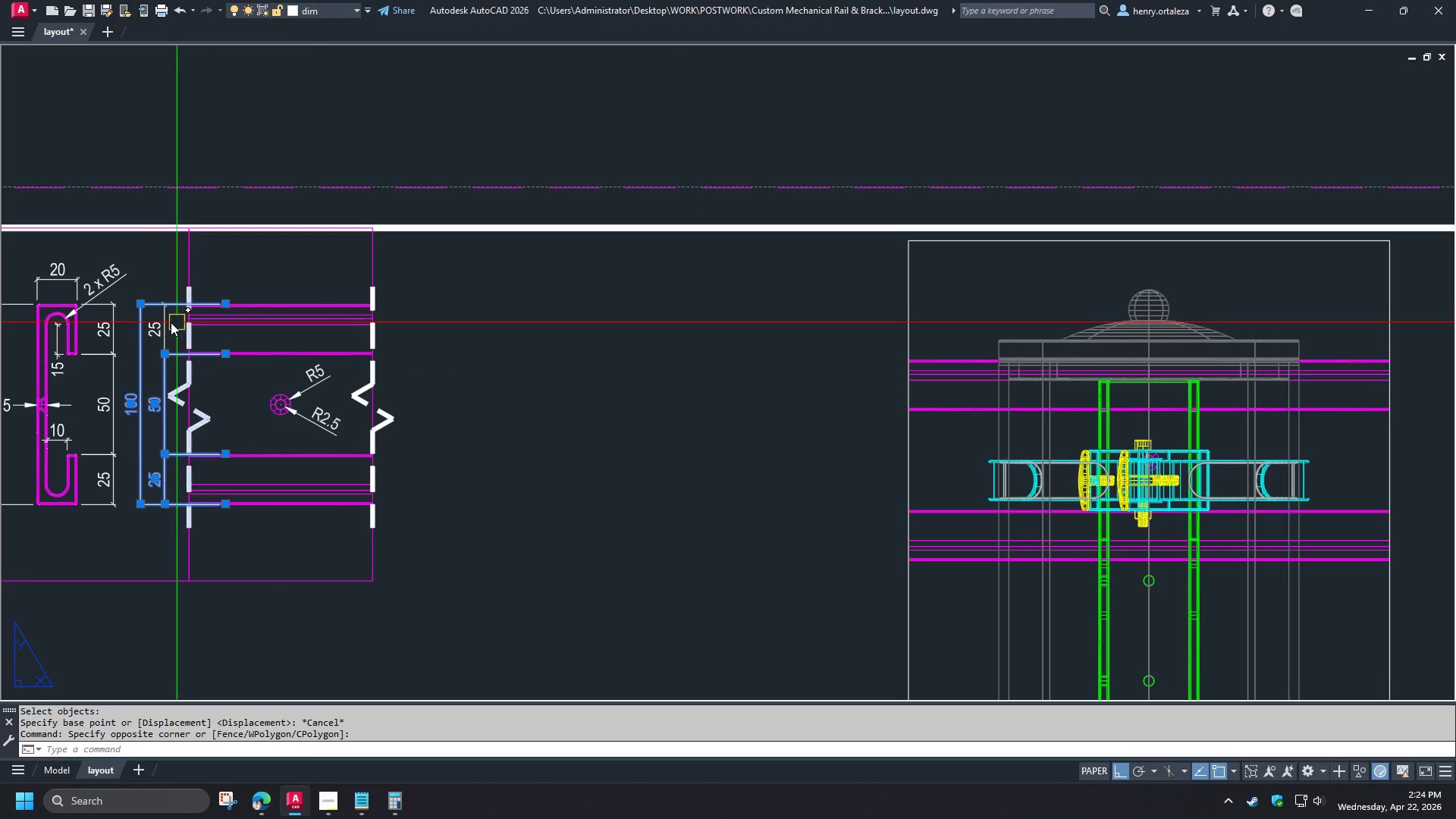 
left_click([168, 324])
 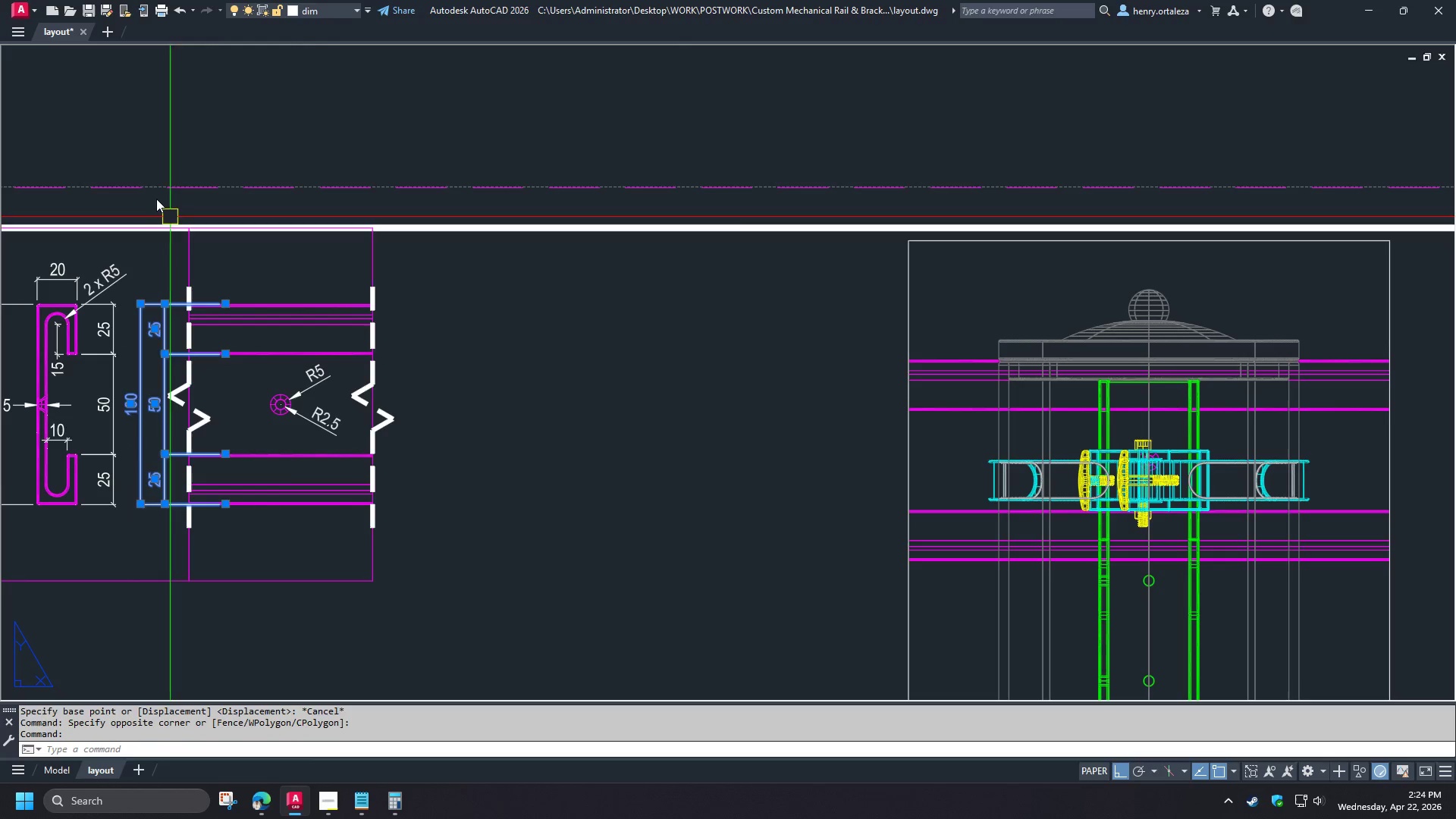 
left_click_drag(start_coordinate=[119, 138], to_coordinate=[139, 160])
 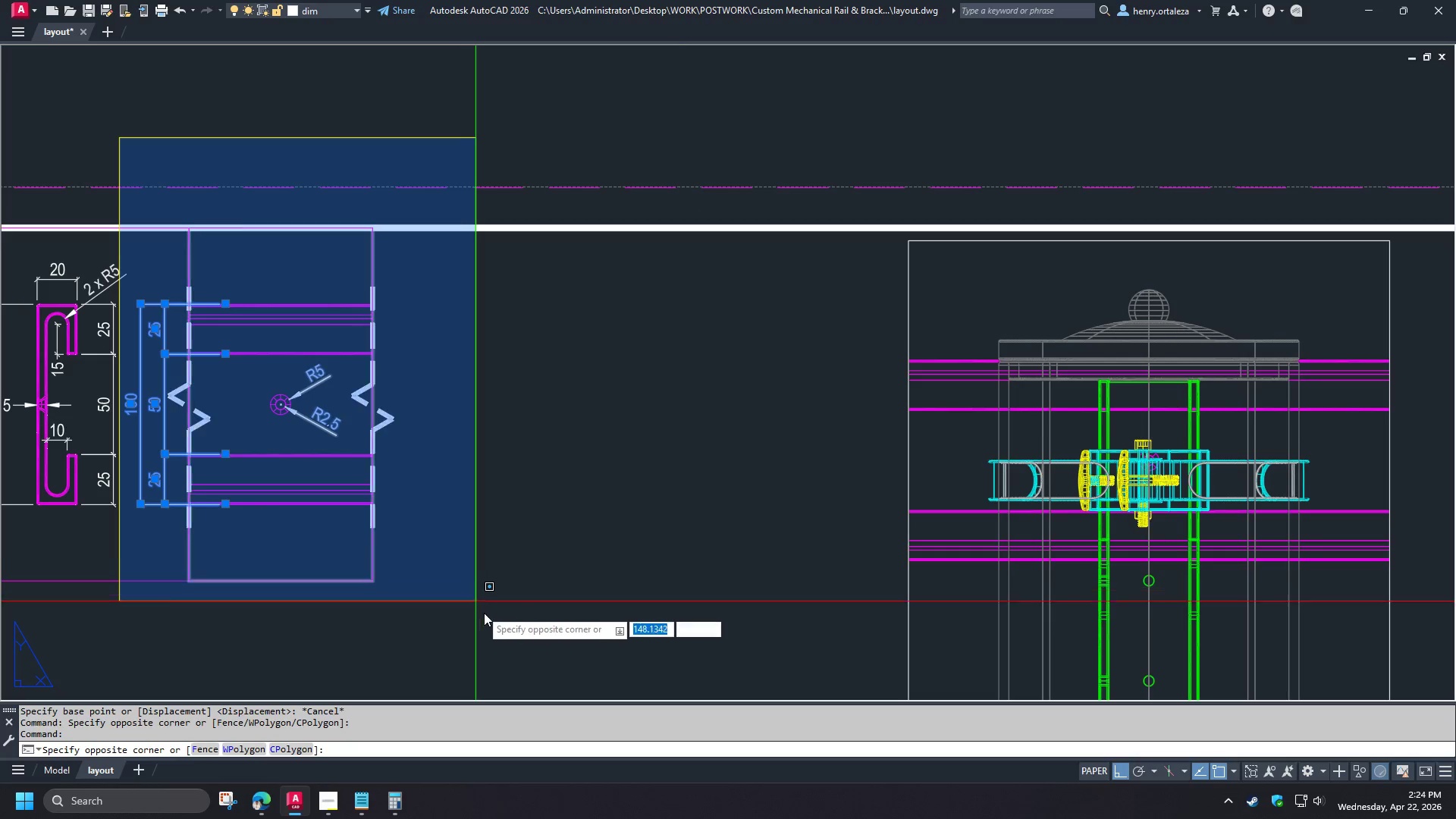 
left_click([519, 646])
 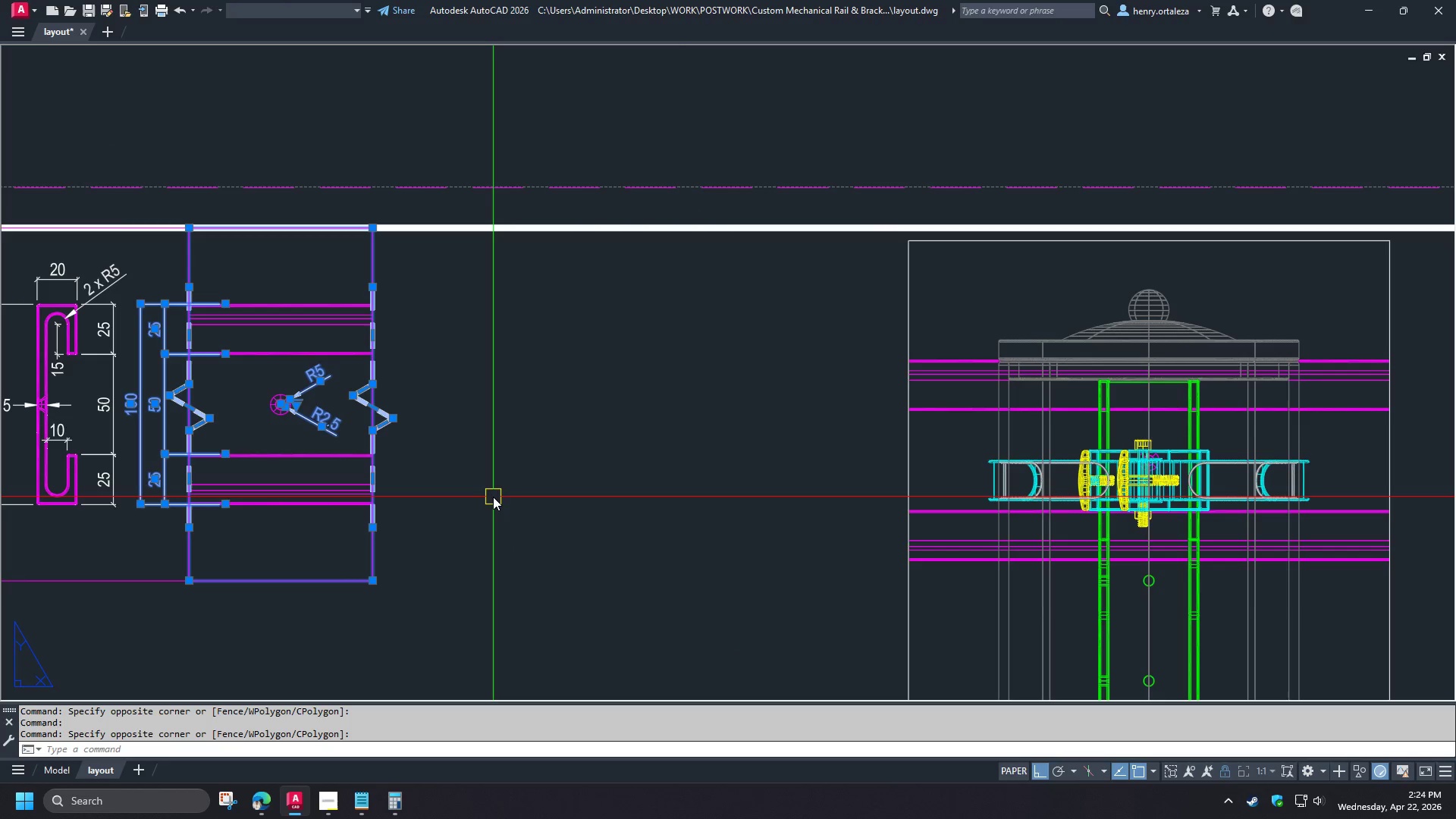 
scroll: coordinate [171, 362], scroll_direction: down, amount: 2.0
 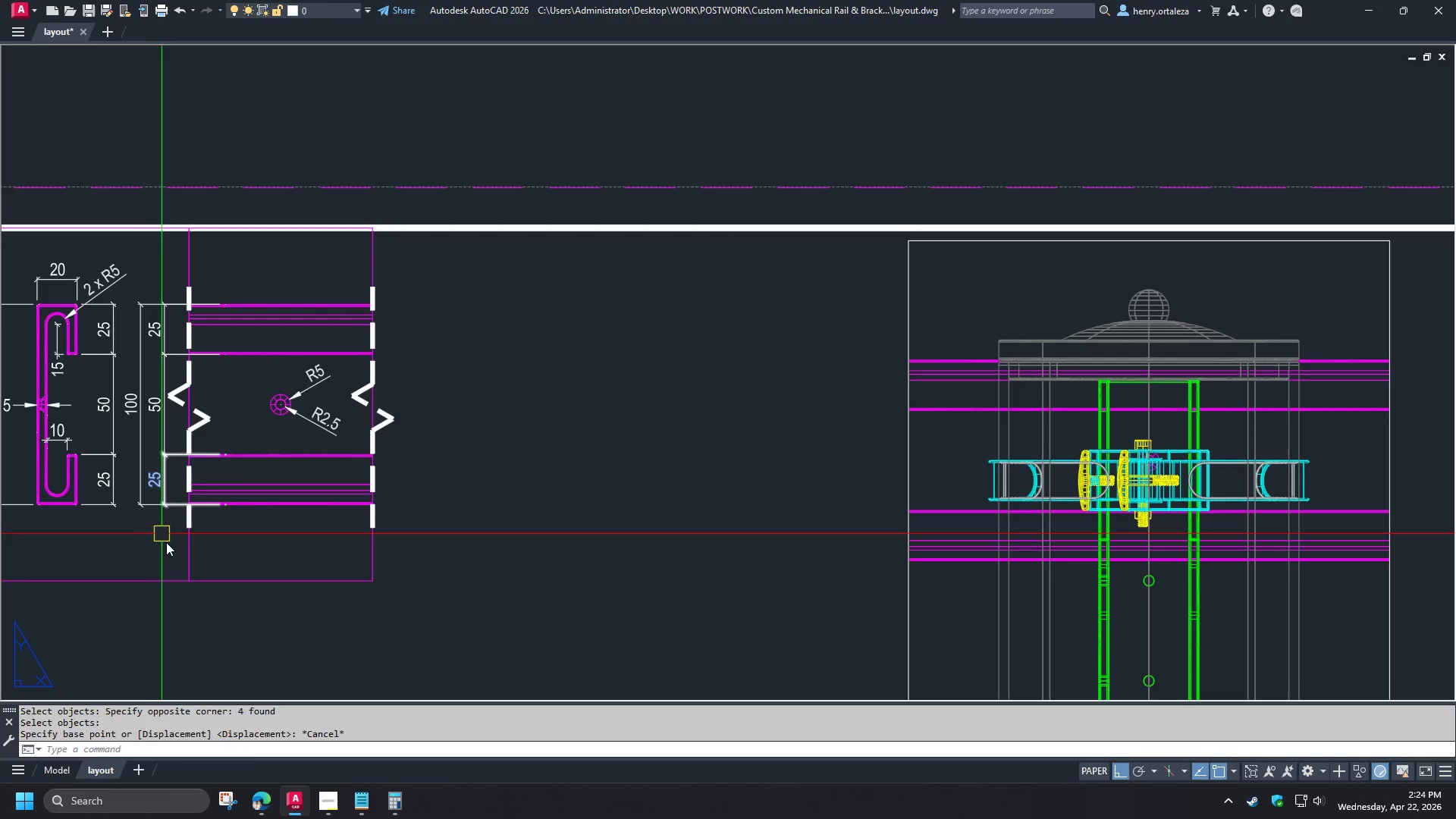 
key(N)
 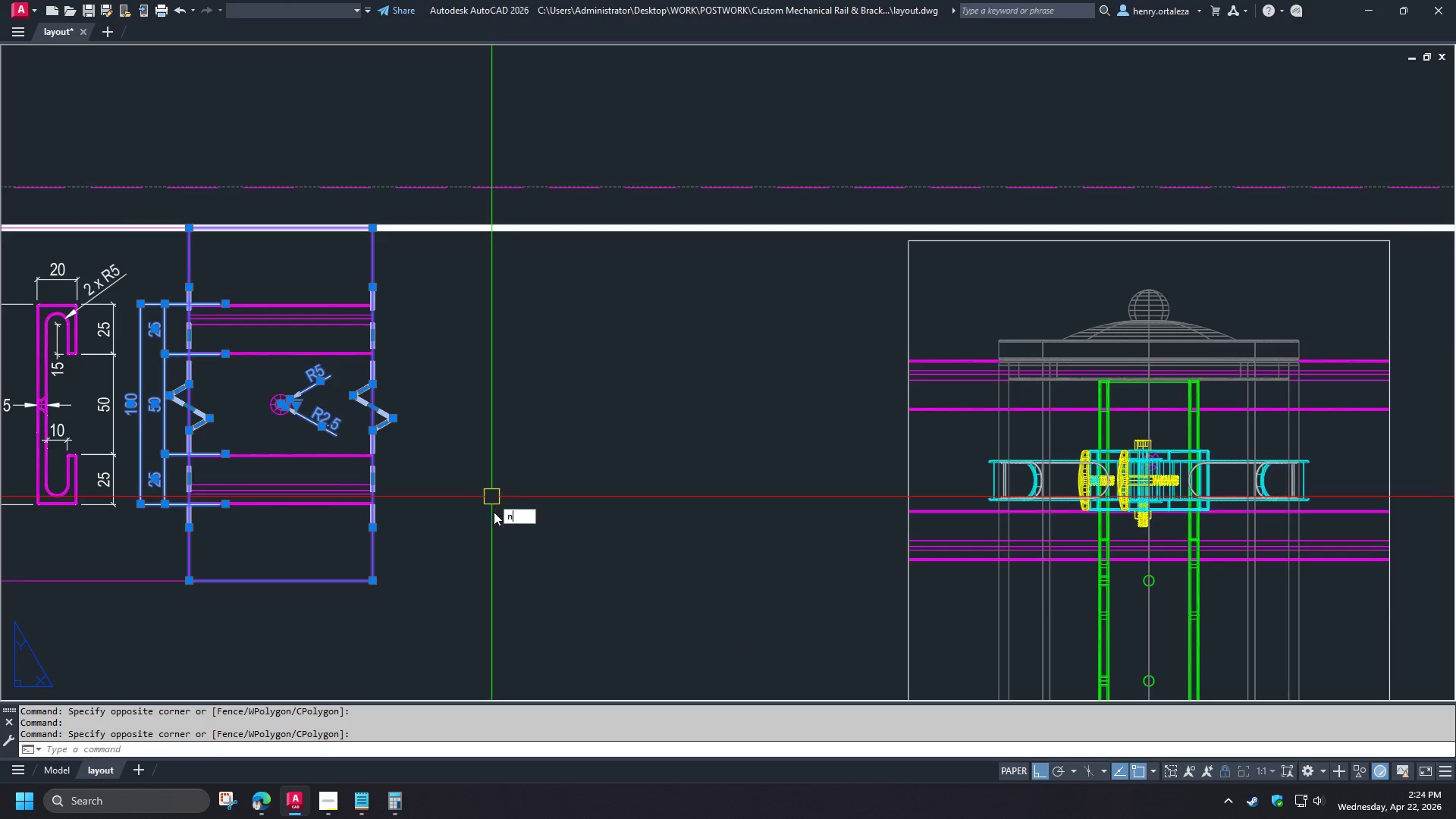 
key(Space)
 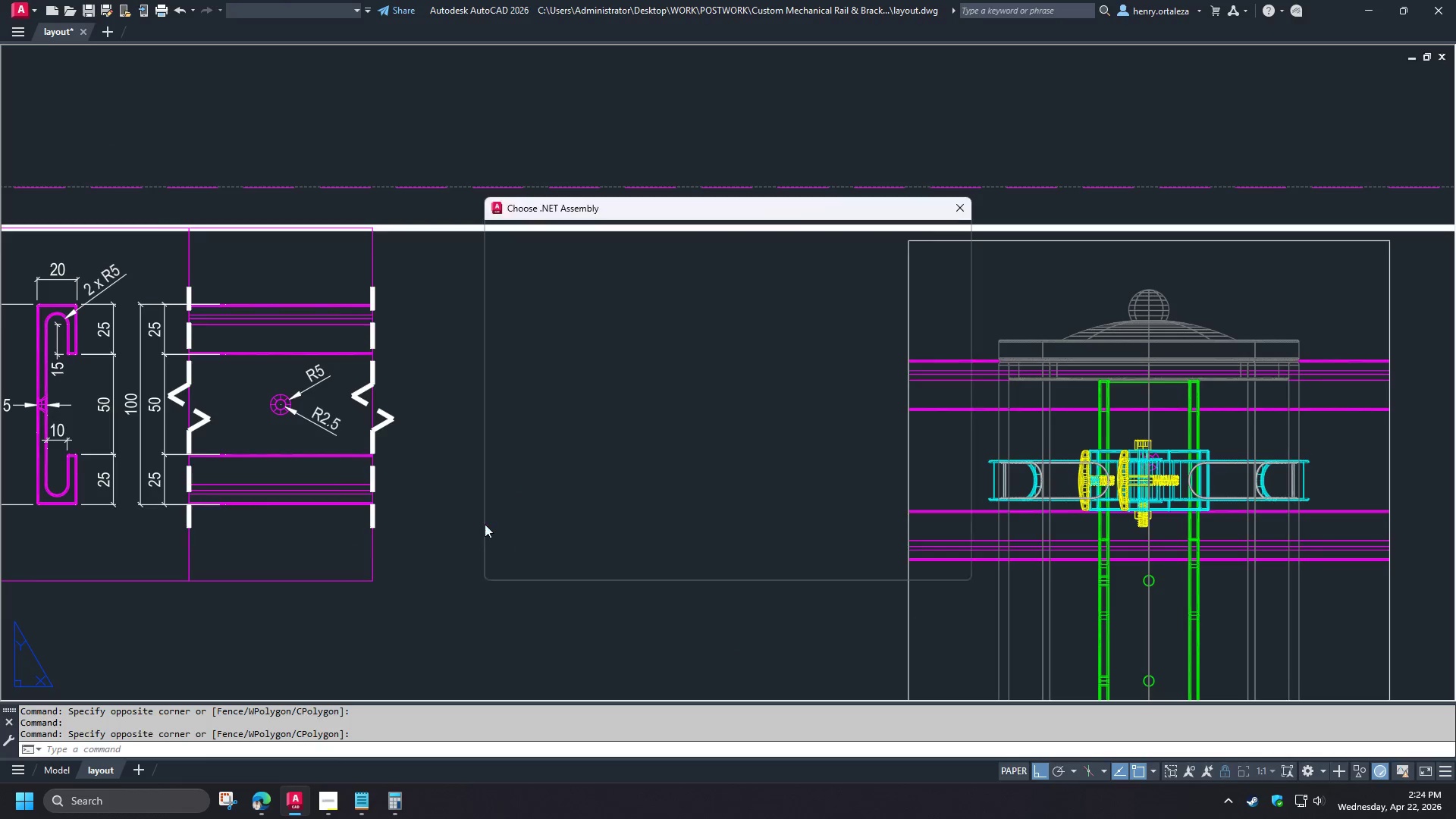 
left_click_drag(start_coordinate=[485, 524], to_coordinate=[489, 524])
 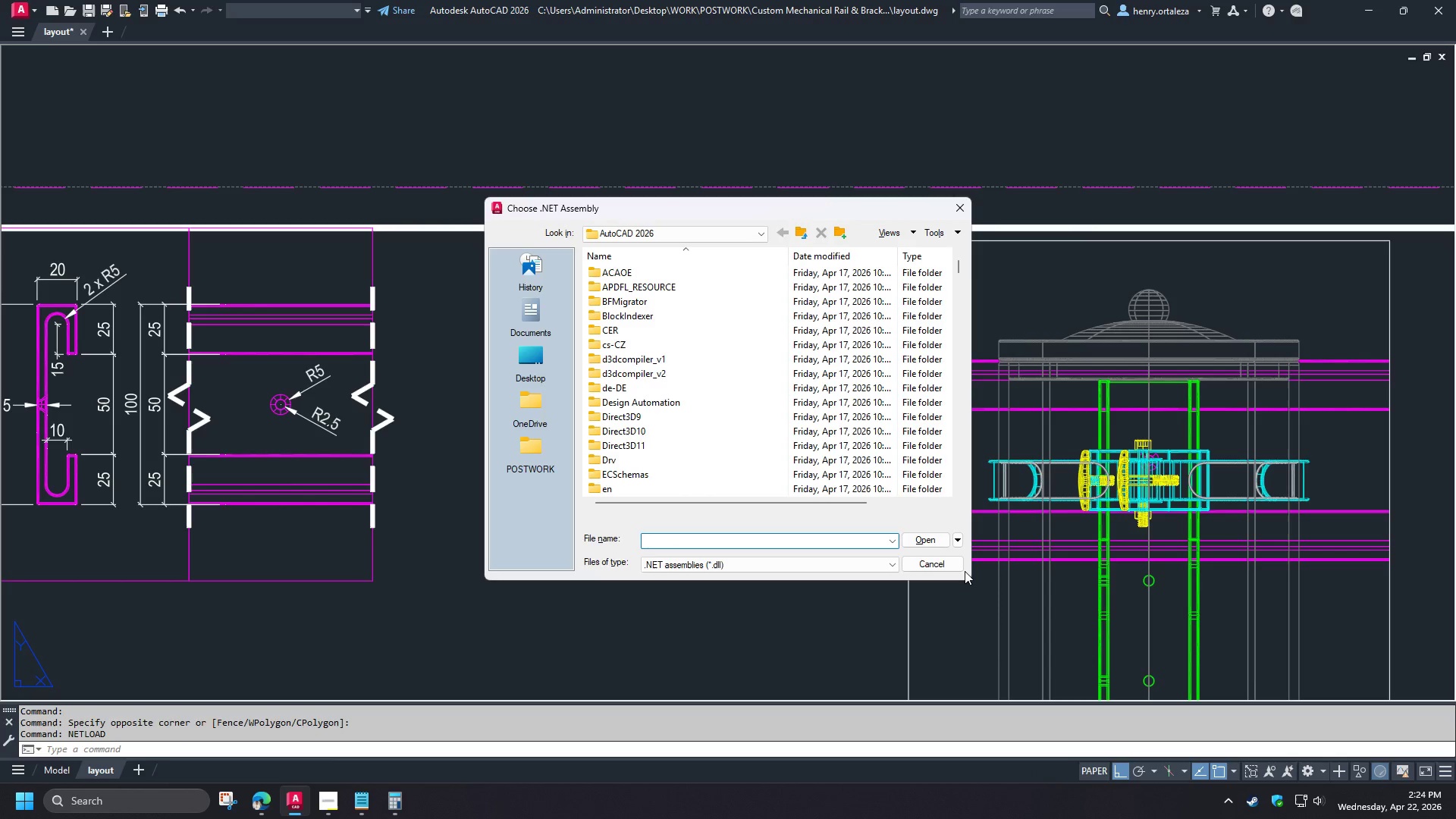 
left_click([940, 570])
 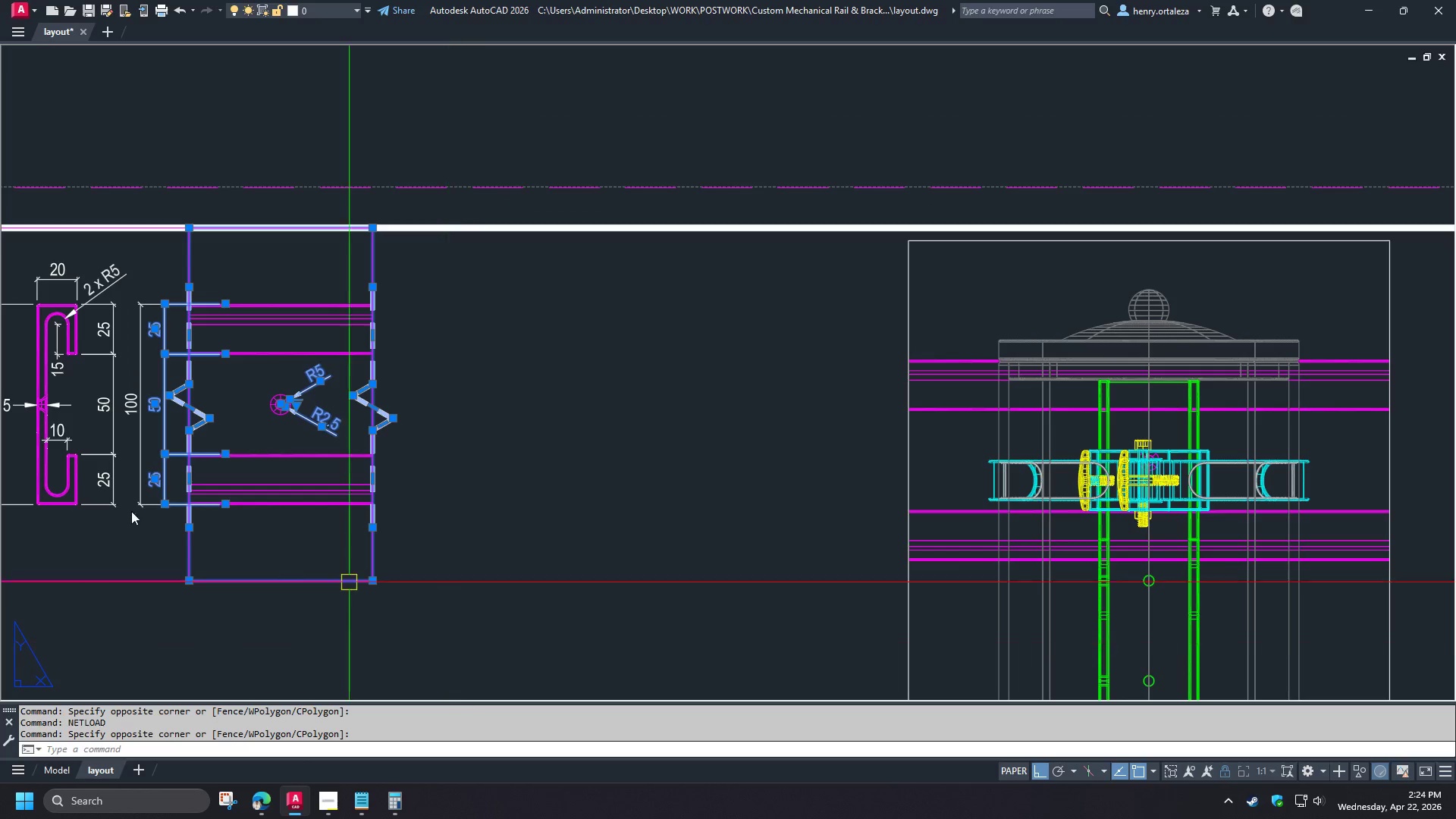 
left_click([136, 476])
 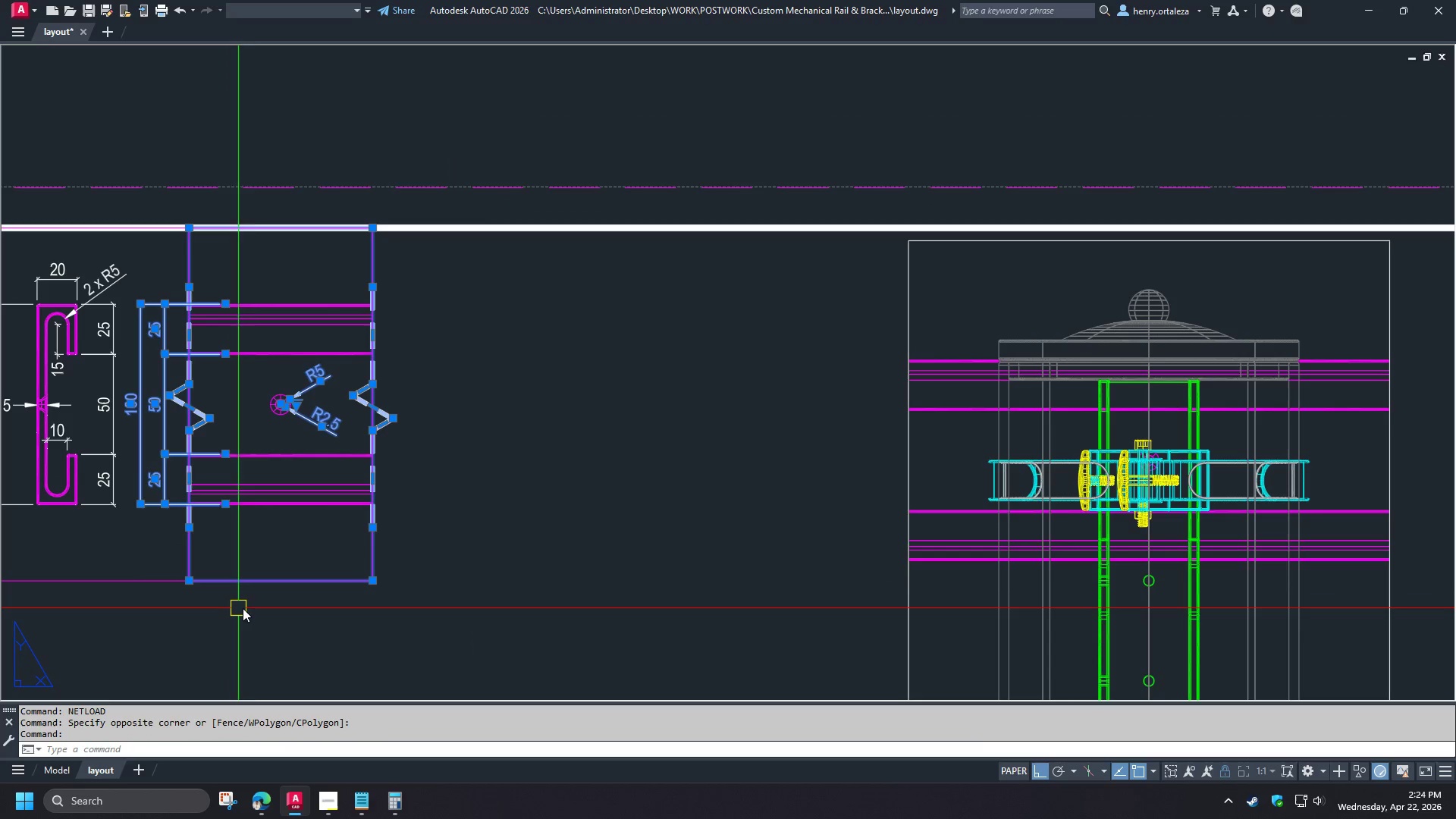 
key(M)
 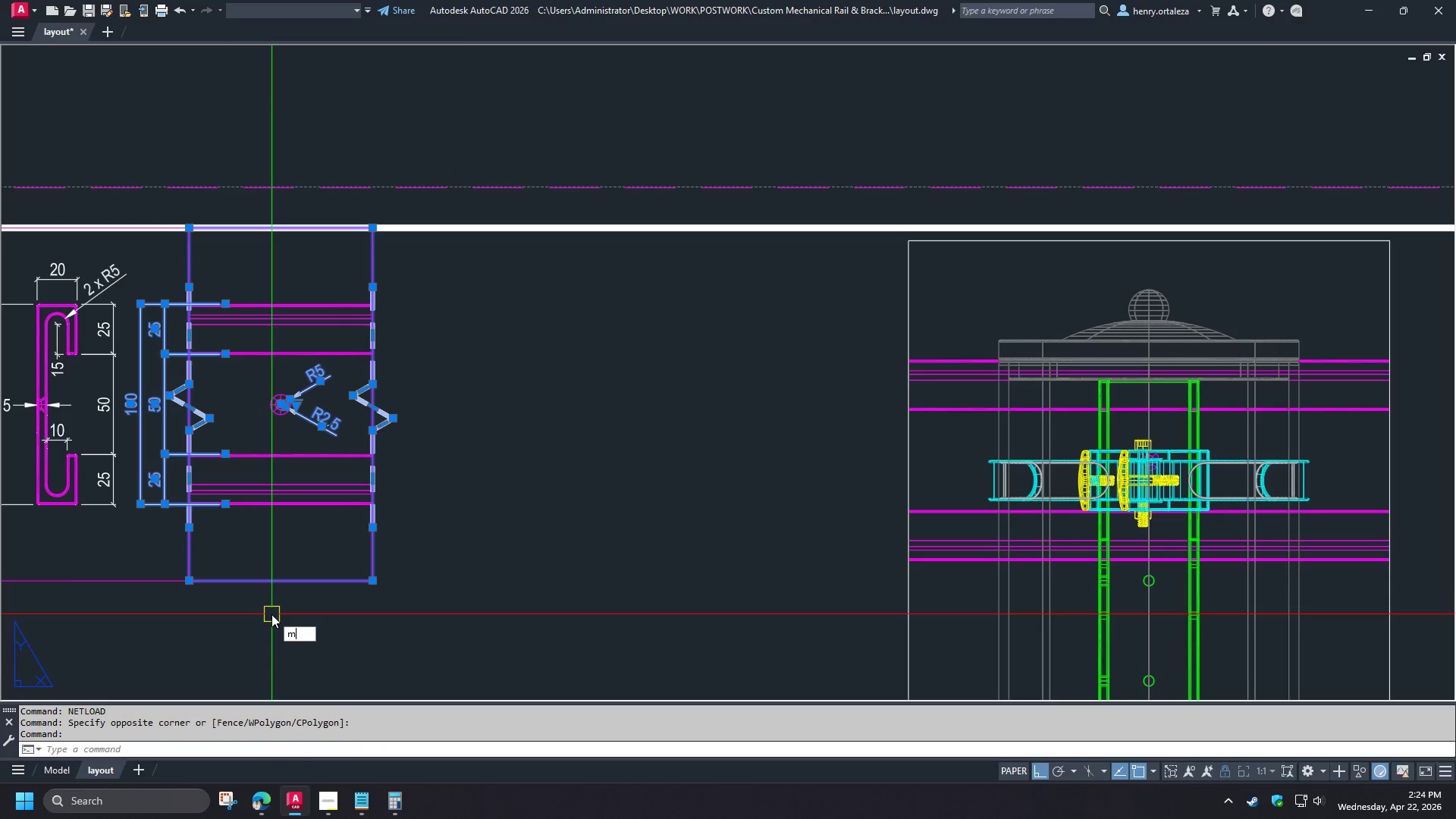 
key(Space)
 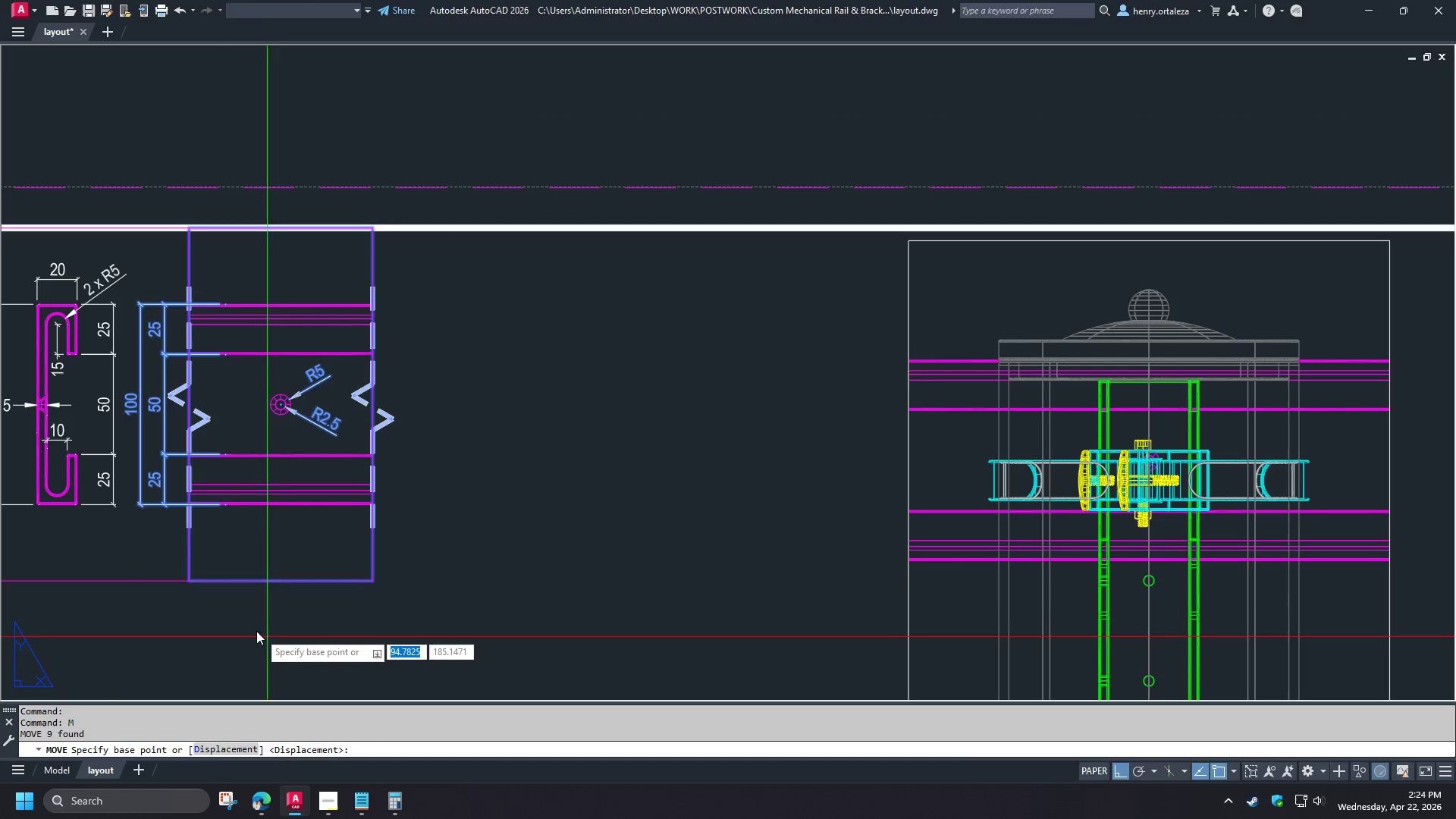 
left_click_drag(start_coordinate=[256, 631], to_coordinate=[269, 633])
 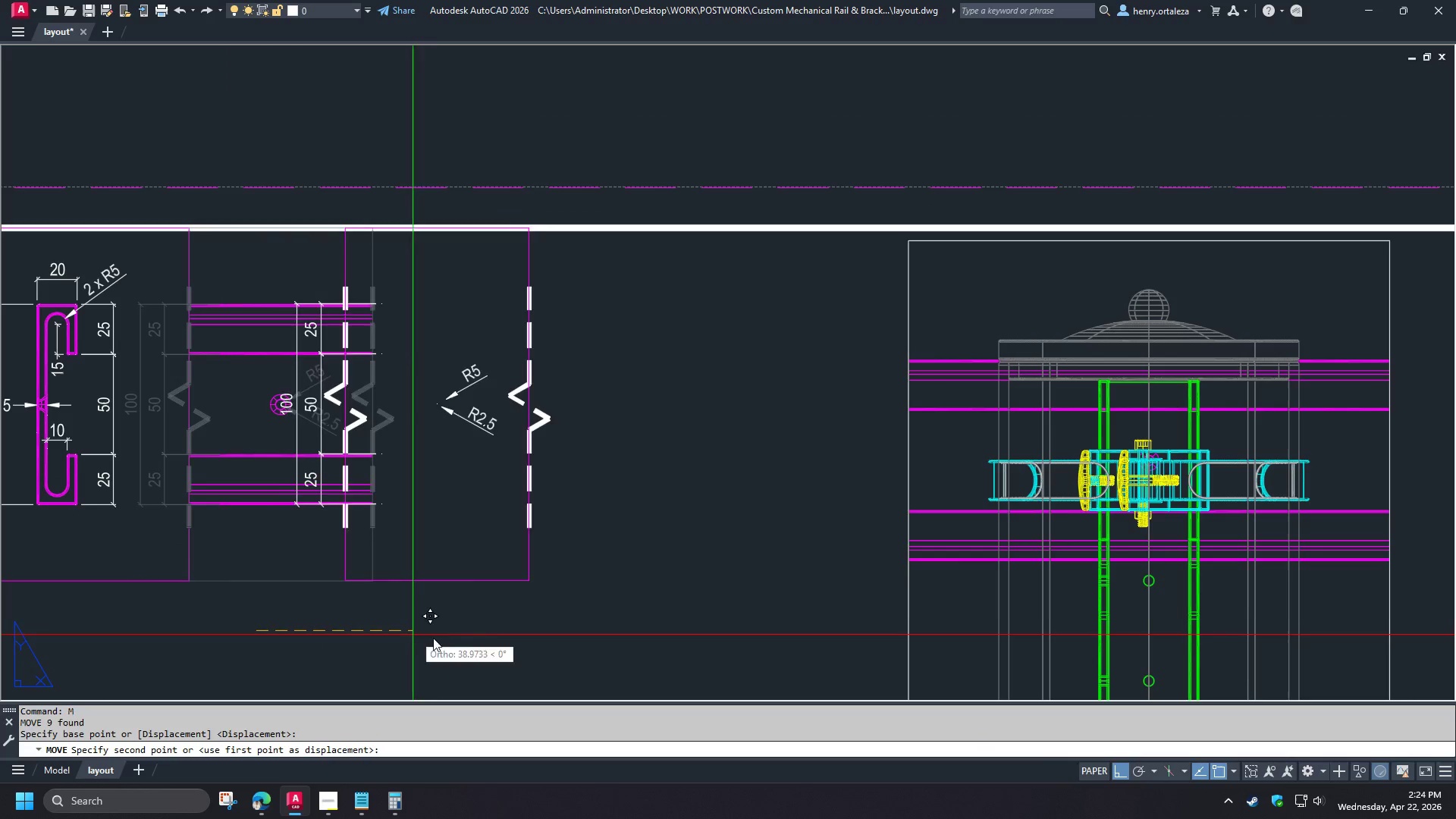 
double_click([438, 639])
 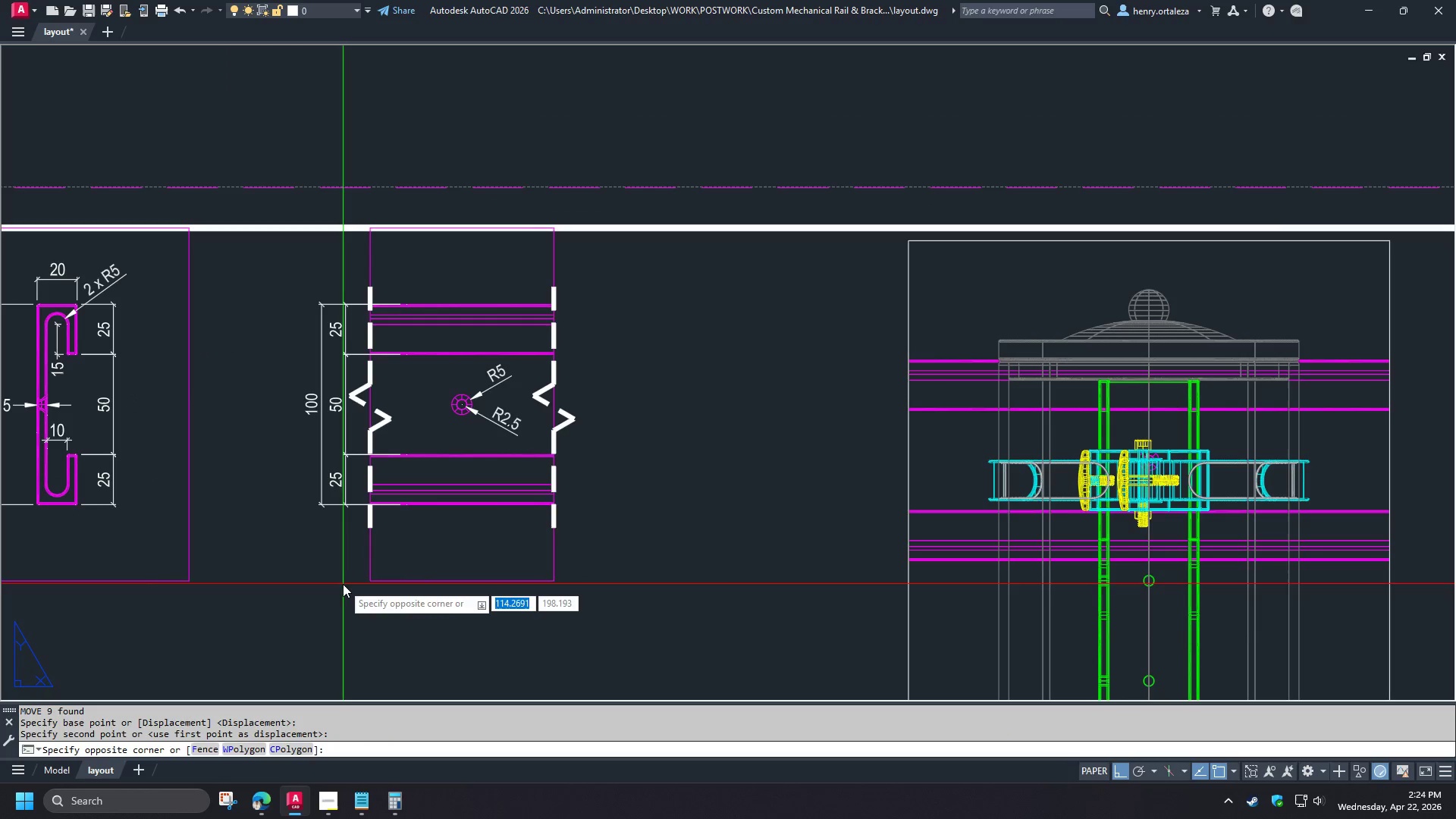 
left_click([243, 274])
 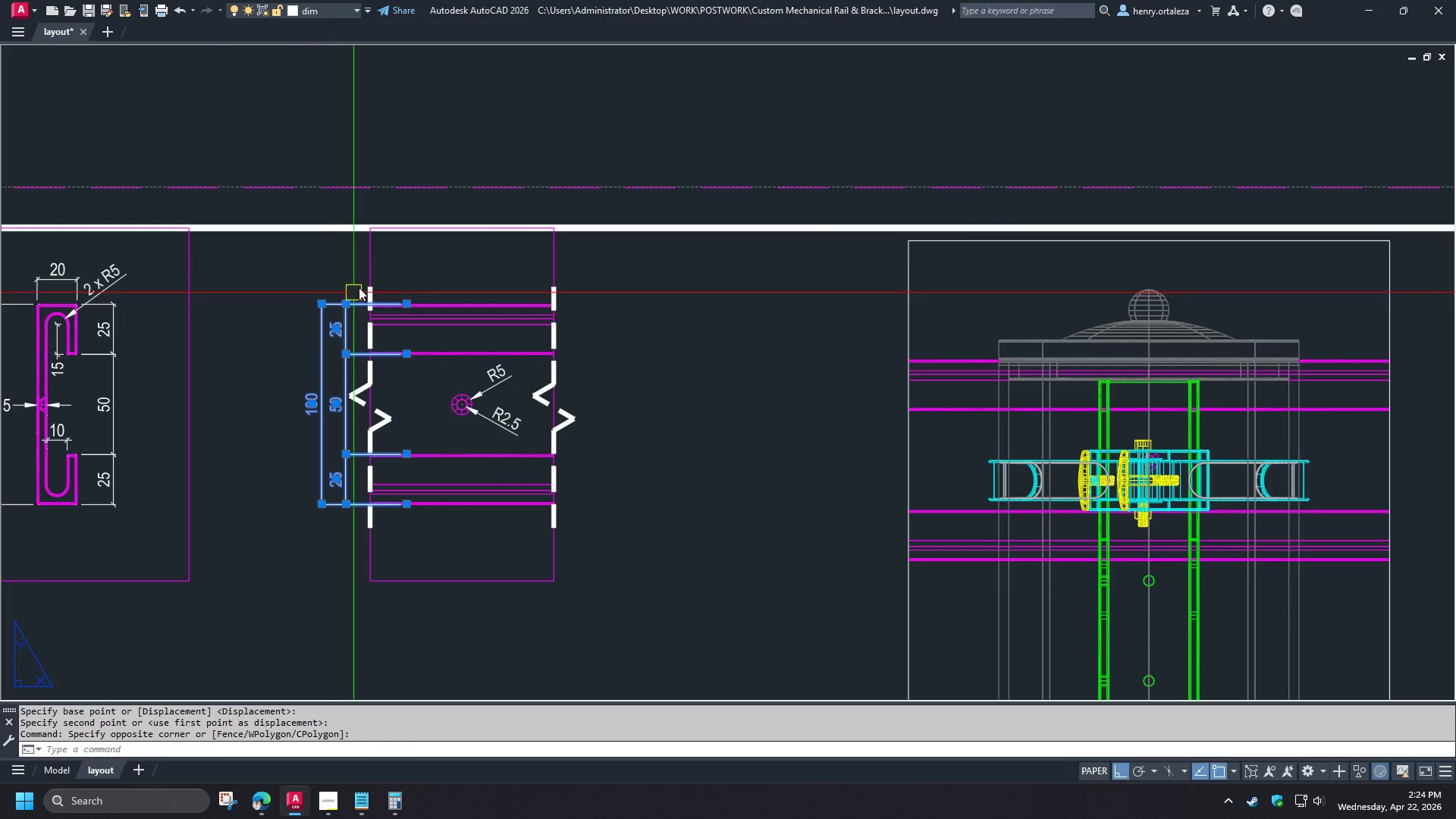 
type(m no)
 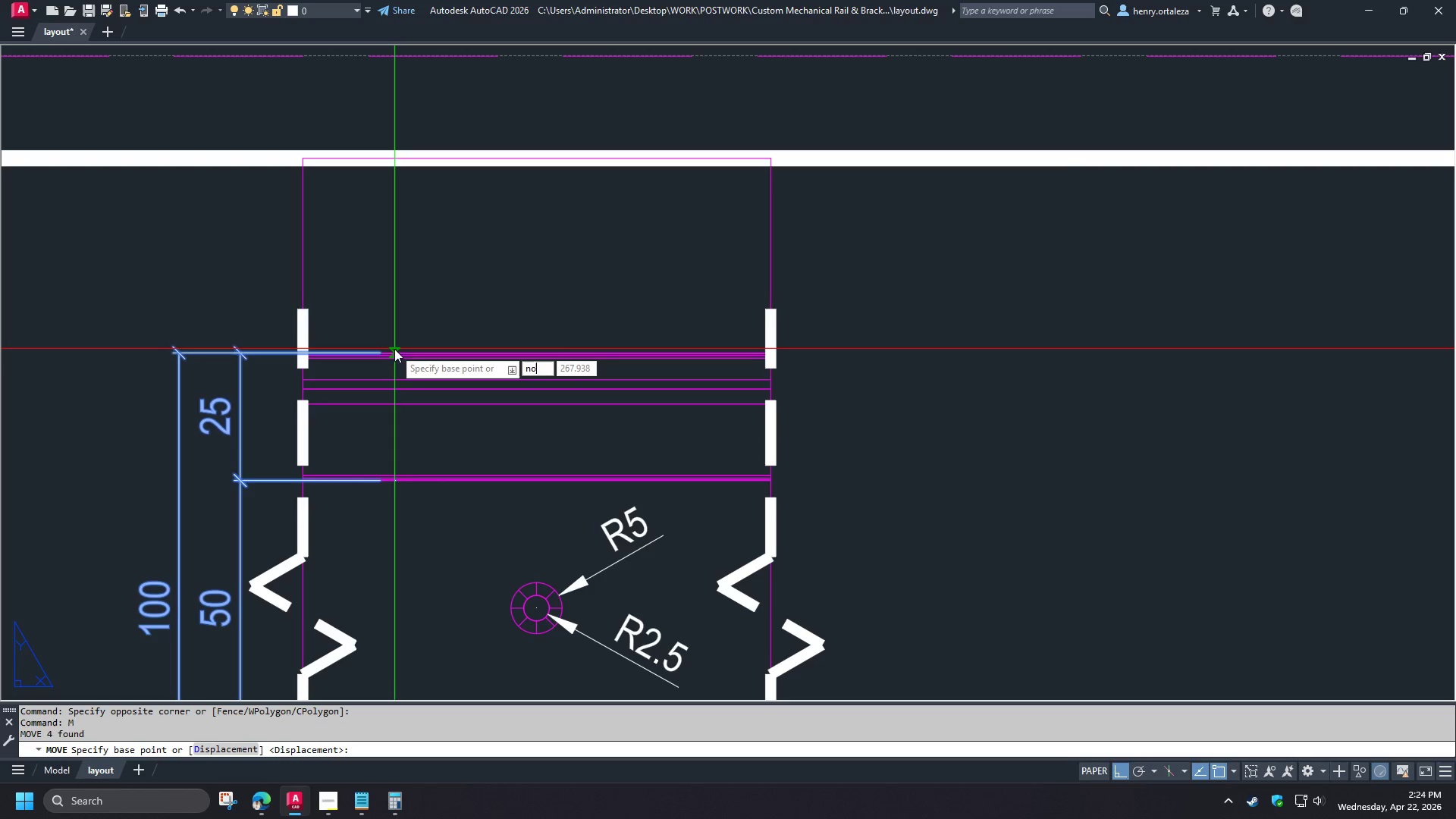 
key(D)
 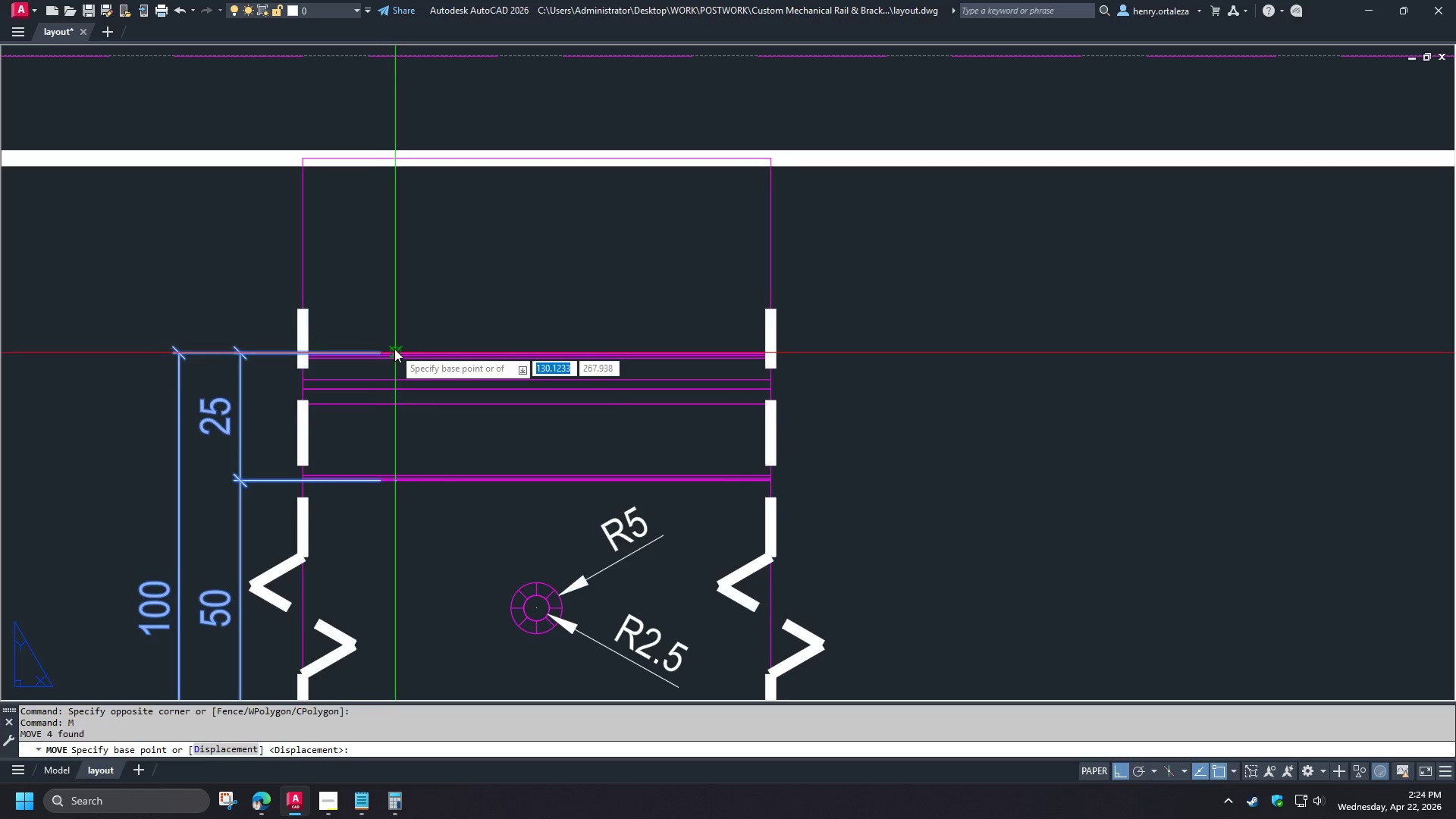 
key(Space)
 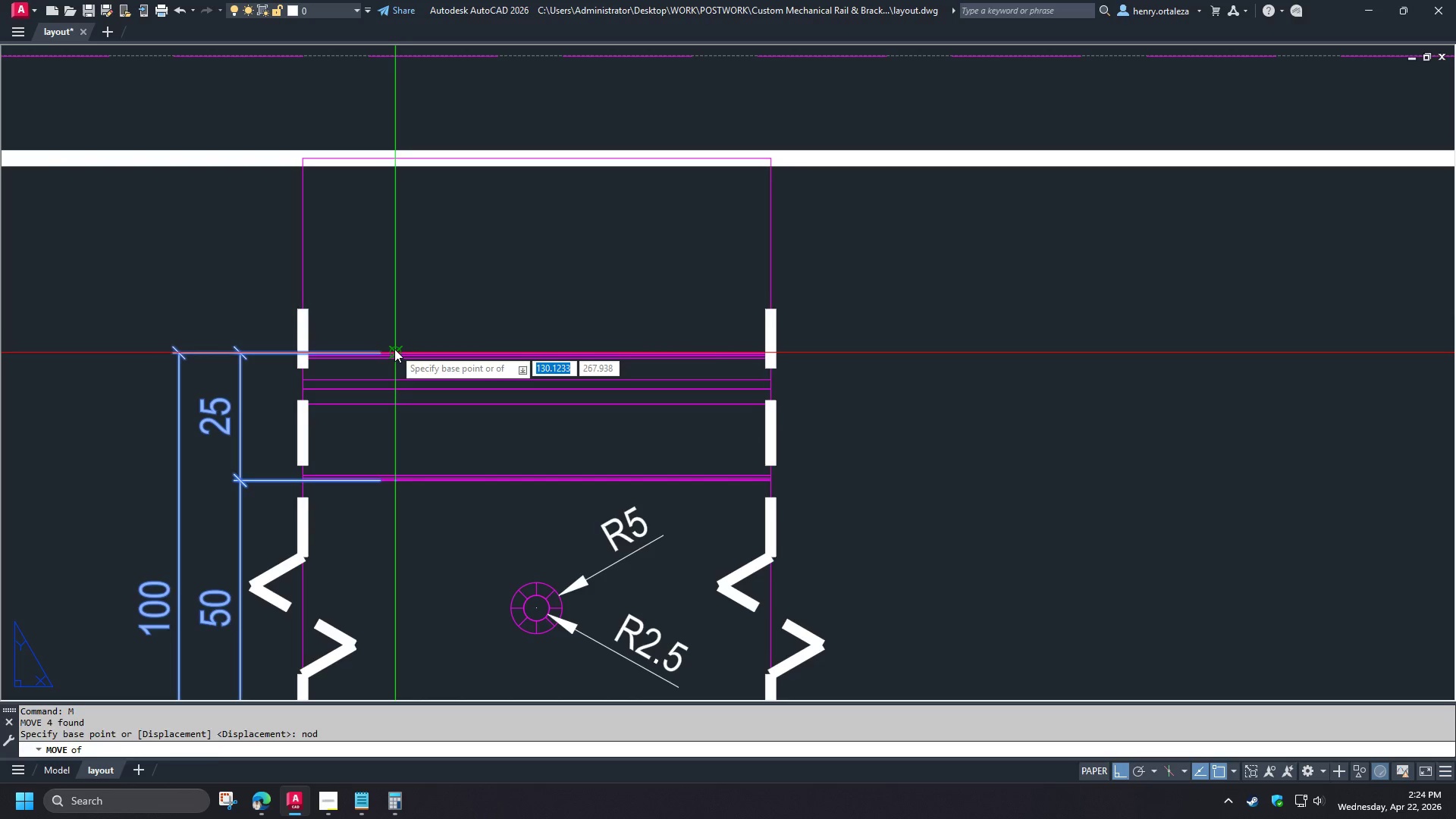 
left_click([394, 349])
 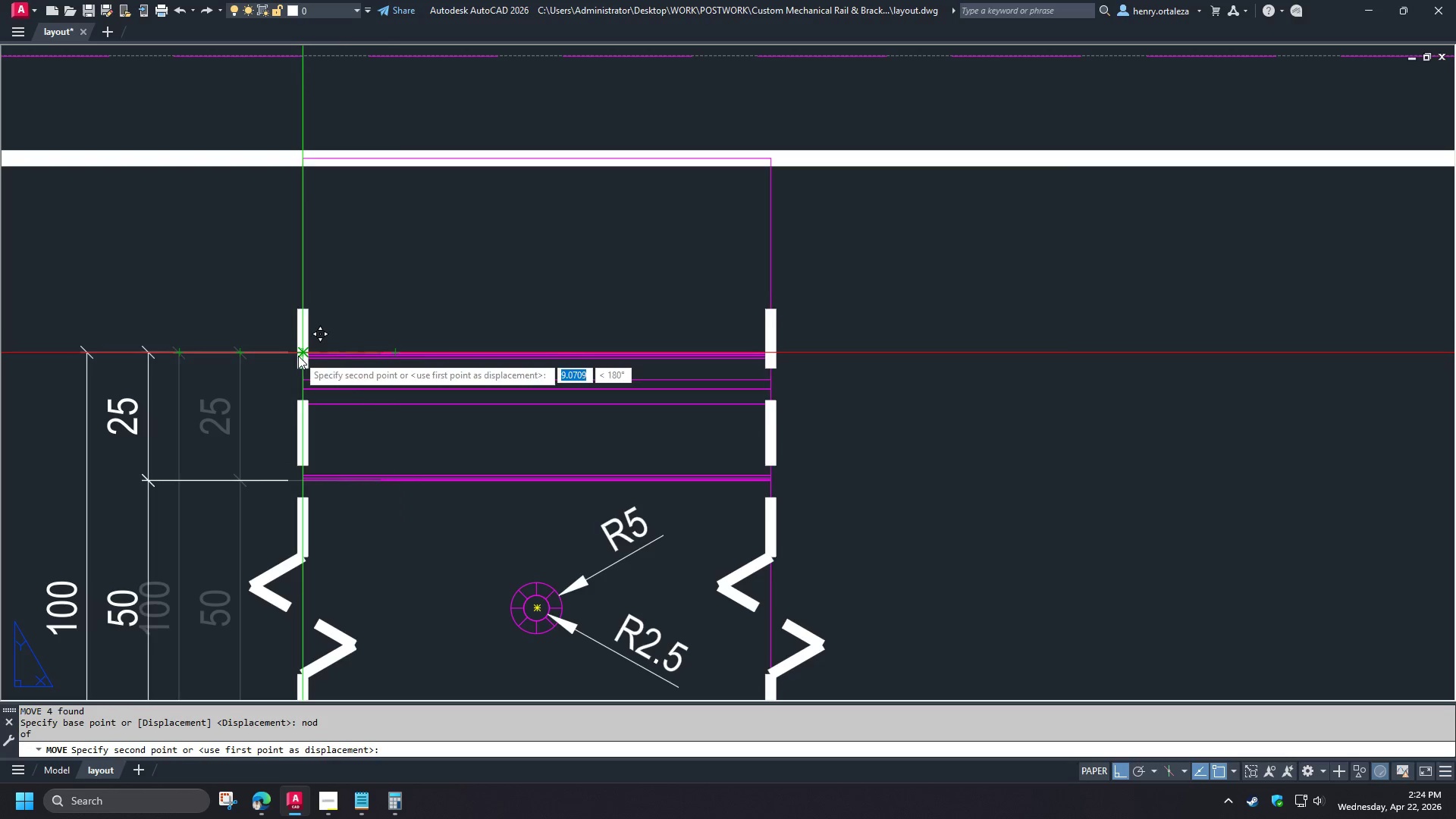 
scroll: coordinate [410, 270], scroll_direction: up, amount: 2.0
 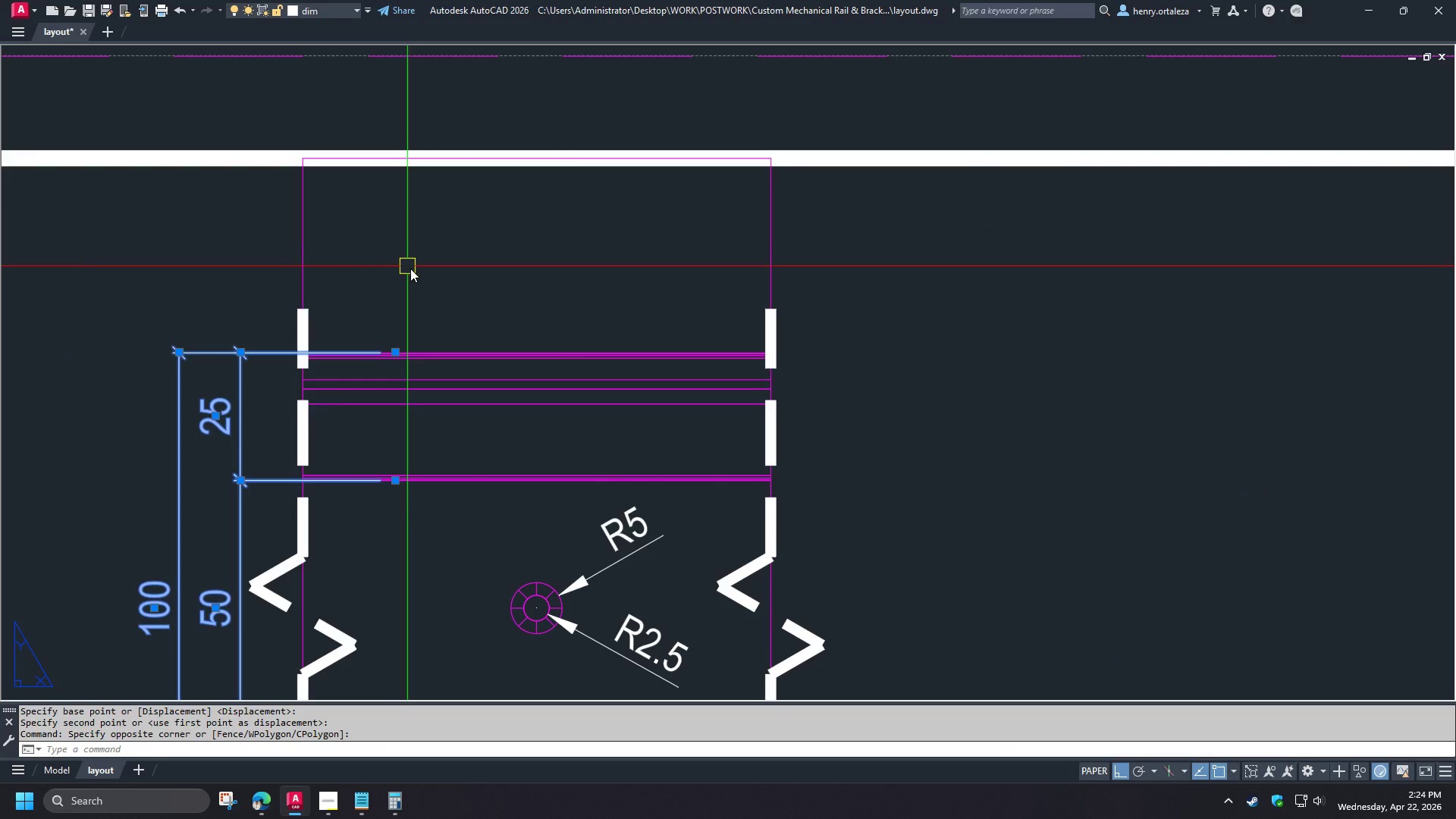 
left_click([298, 356])
 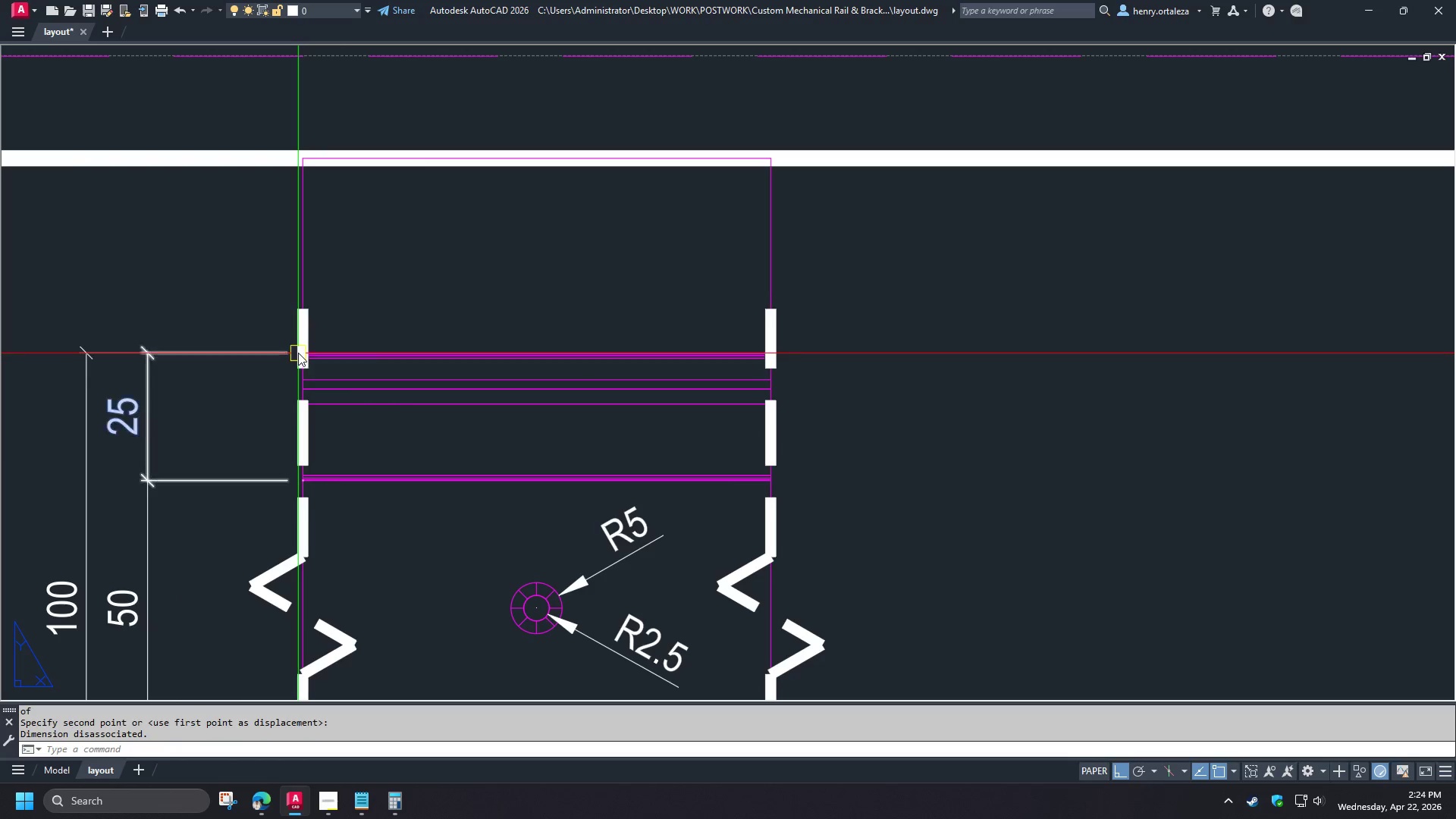 
key(S)
 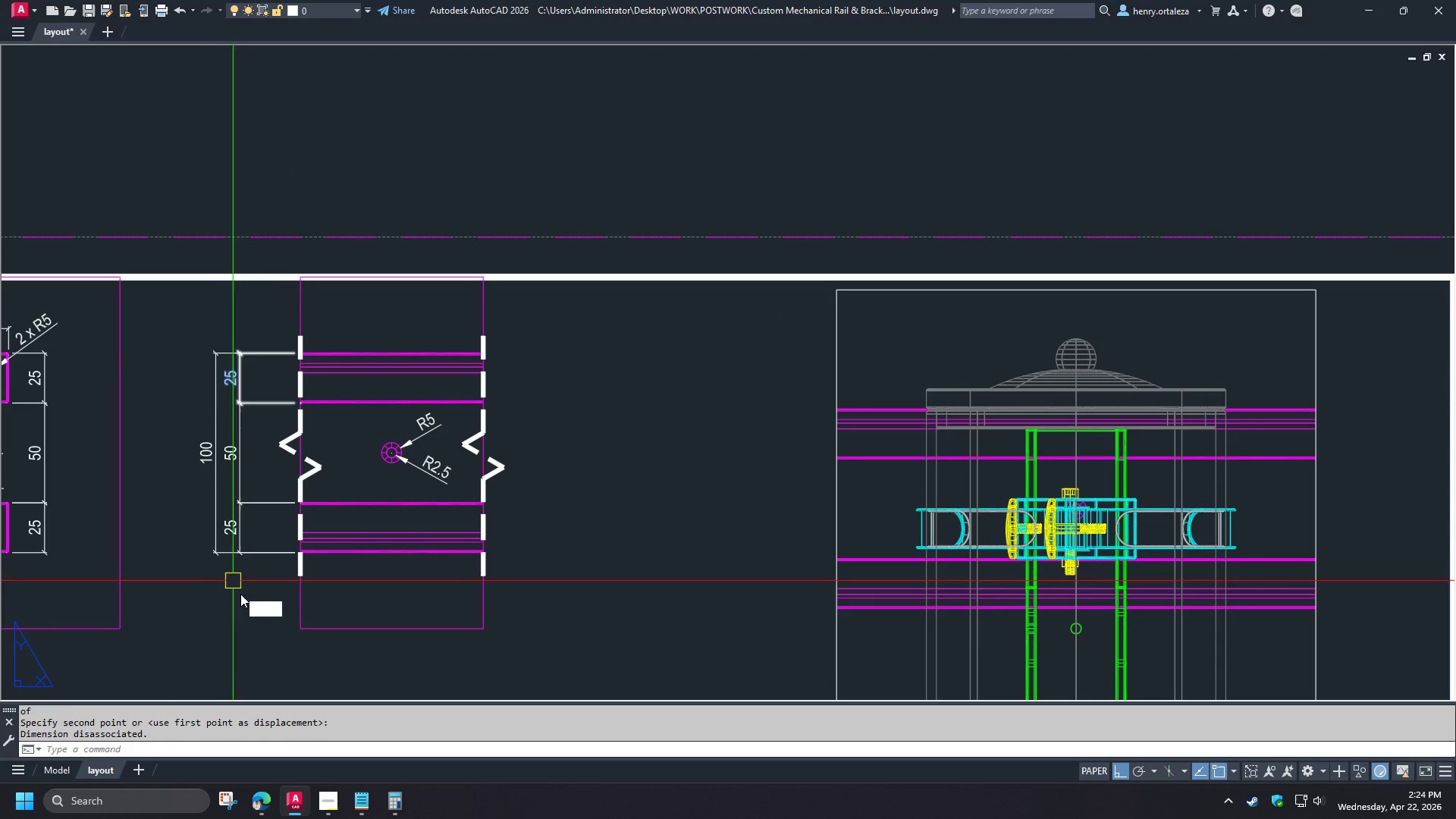 
key(Space)
 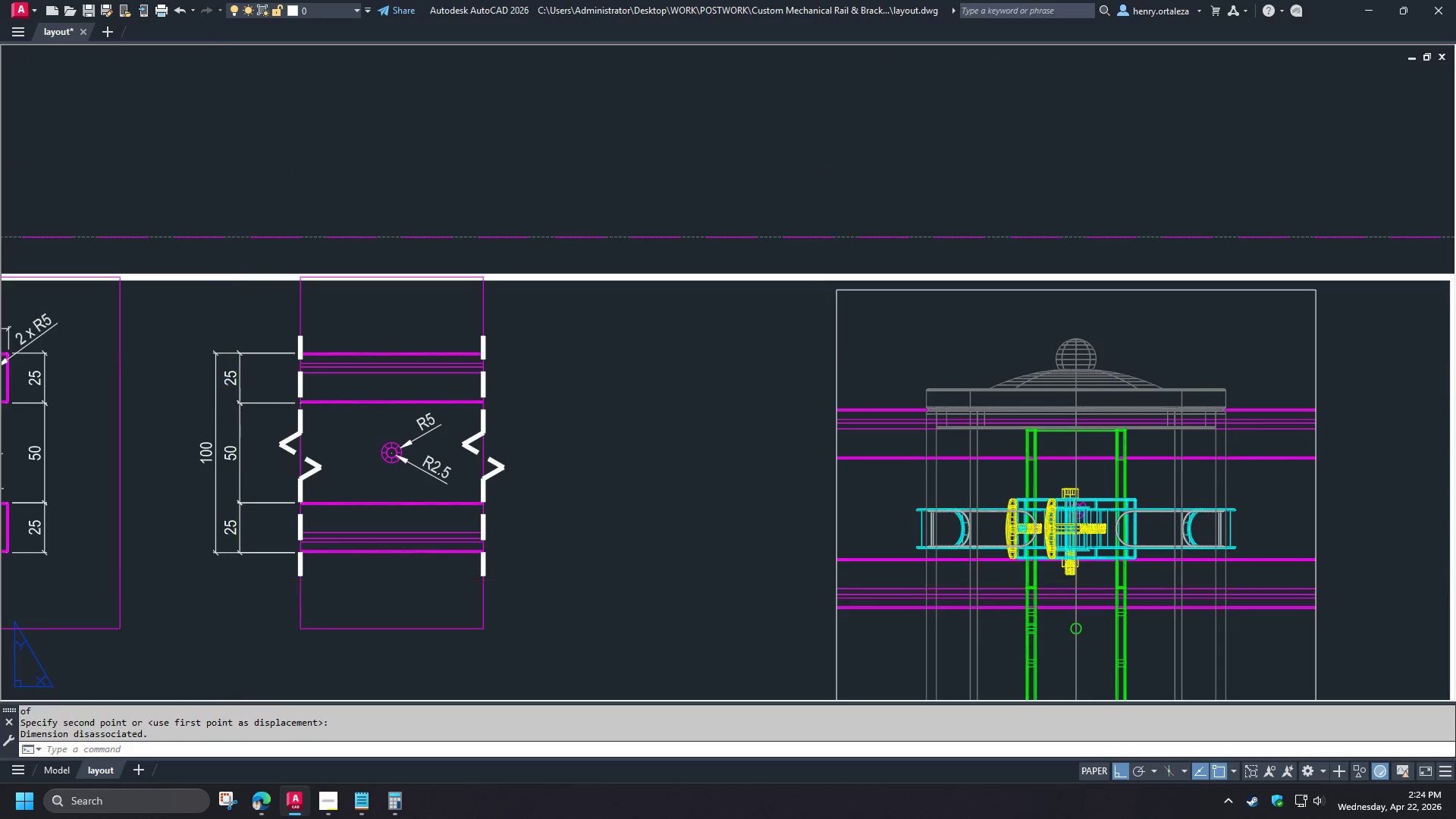 
left_click_drag(start_coordinate=[246, 603], to_coordinate=[247, 588])
 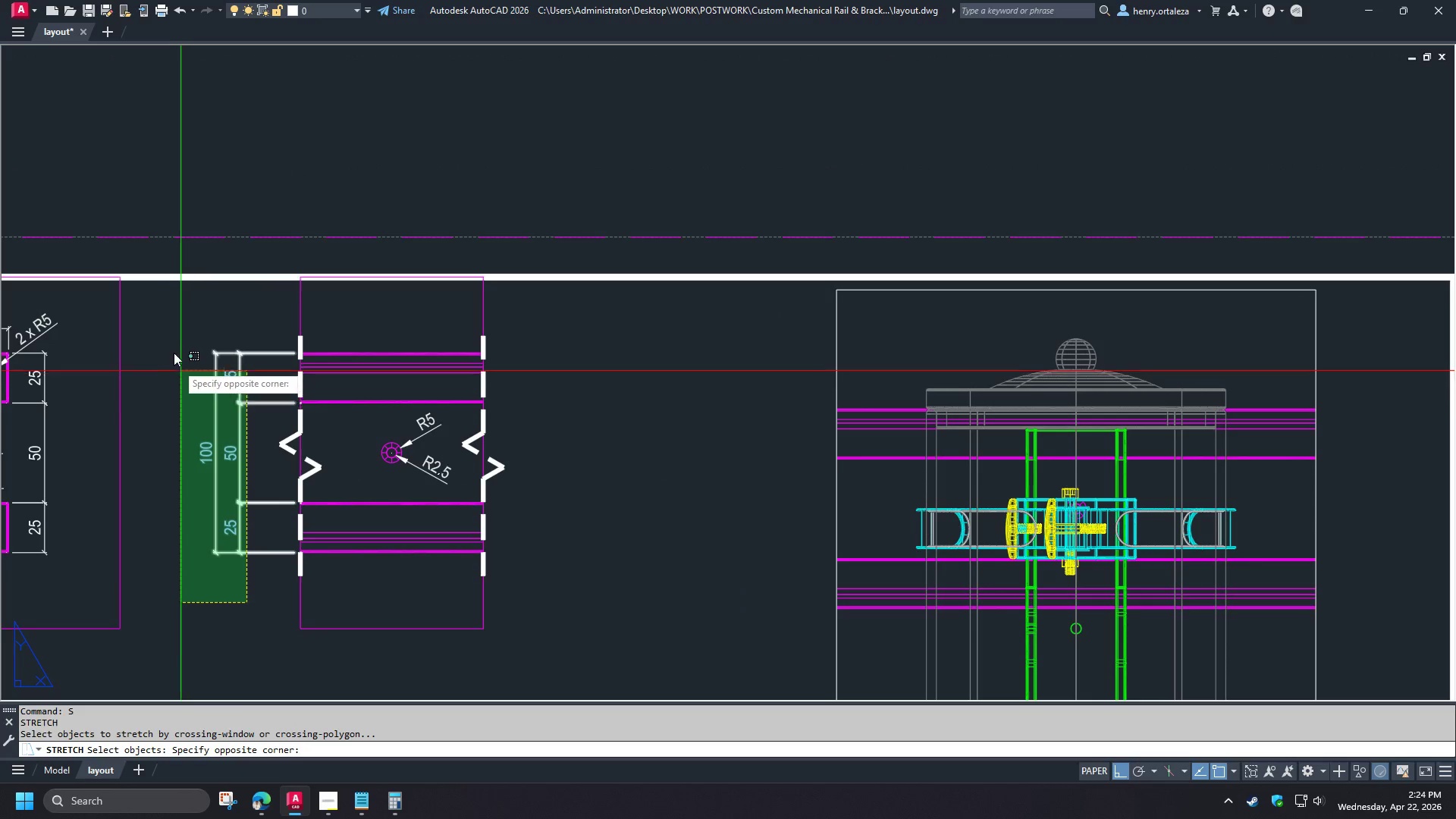 
left_click([165, 323])
 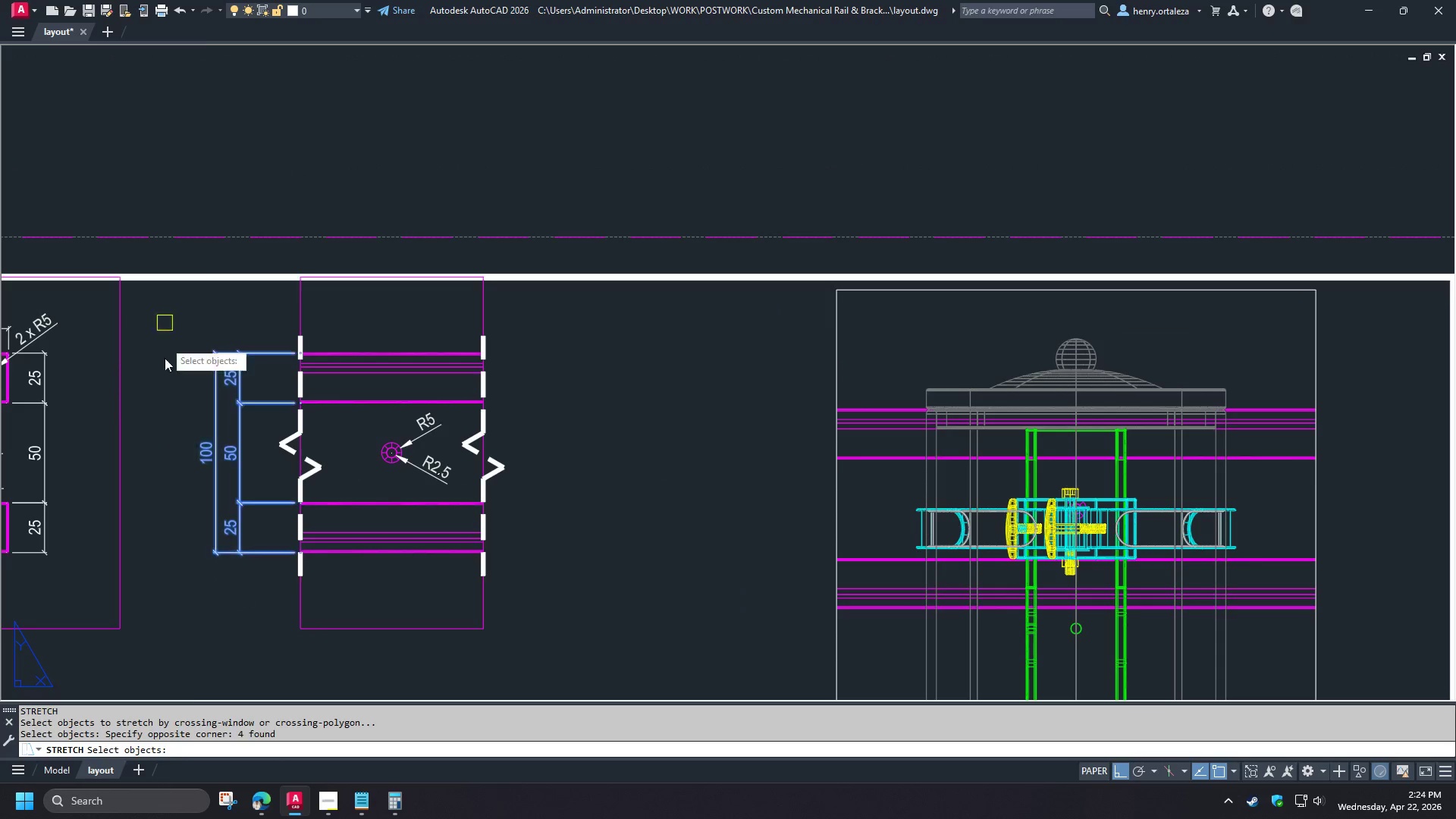 
key(Space)
 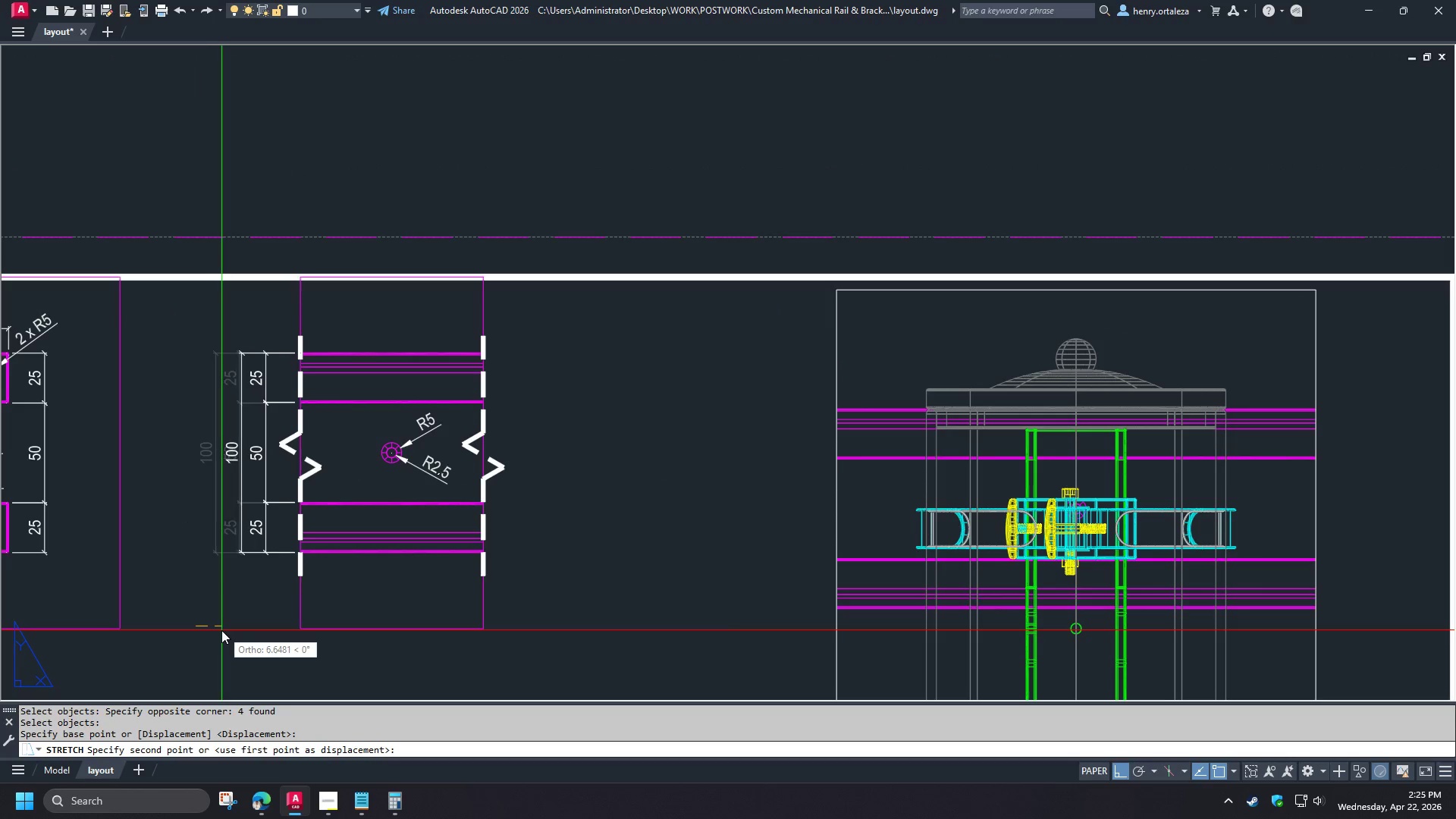 
left_click([221, 630])
 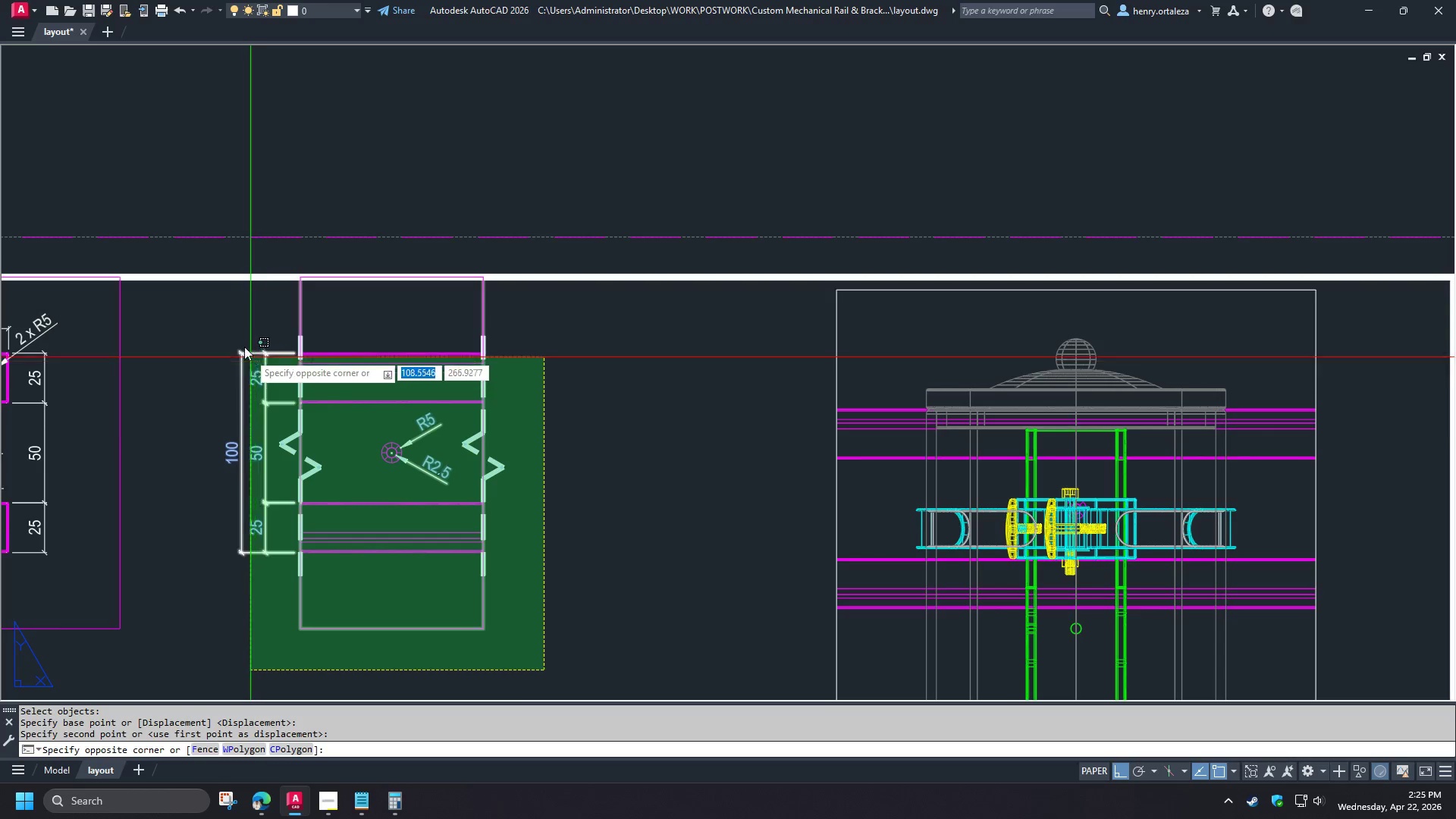 
scroll: coordinate [298, 353], scroll_direction: down, amount: 2.0
 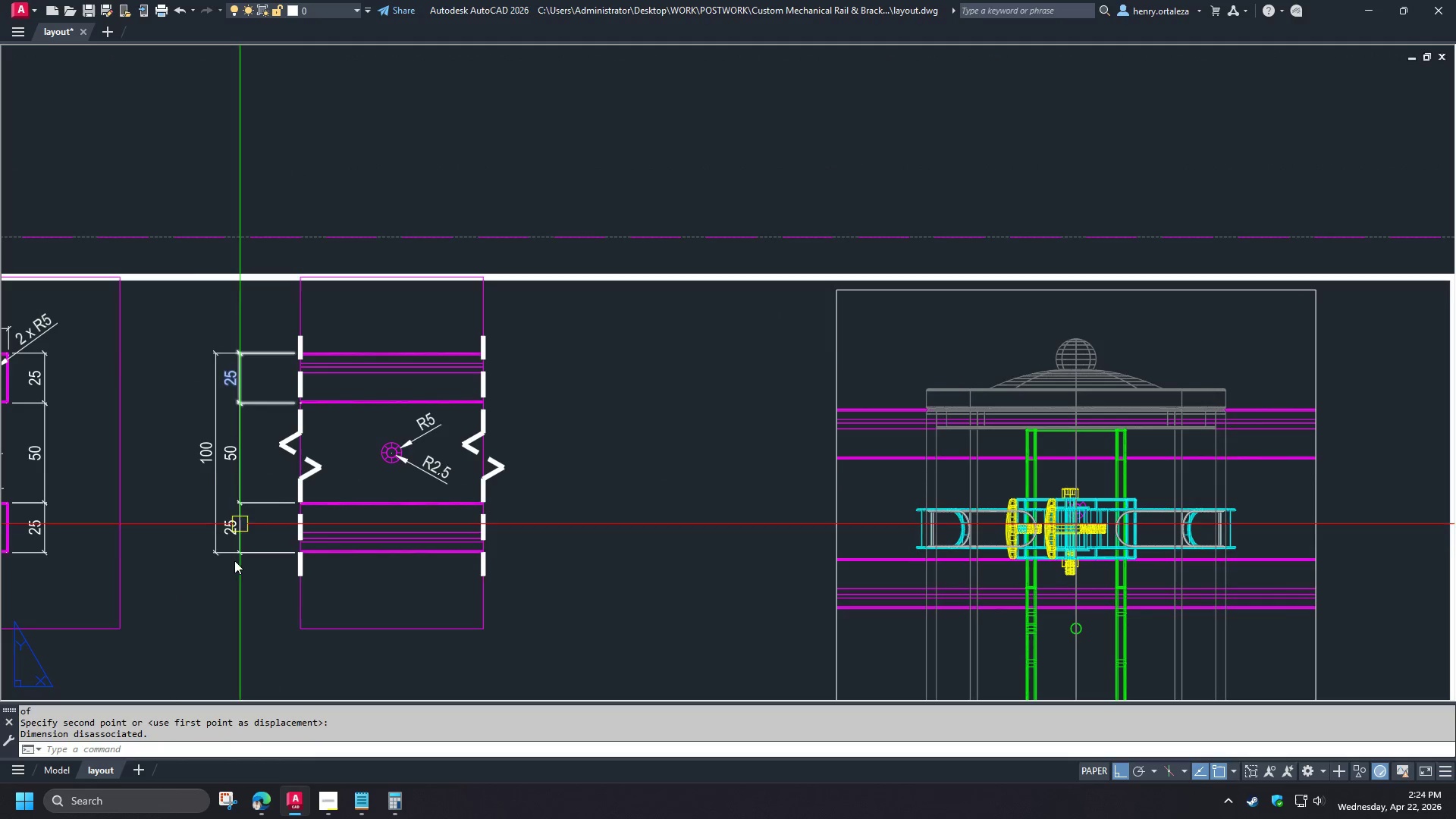 
left_click([227, 319])
 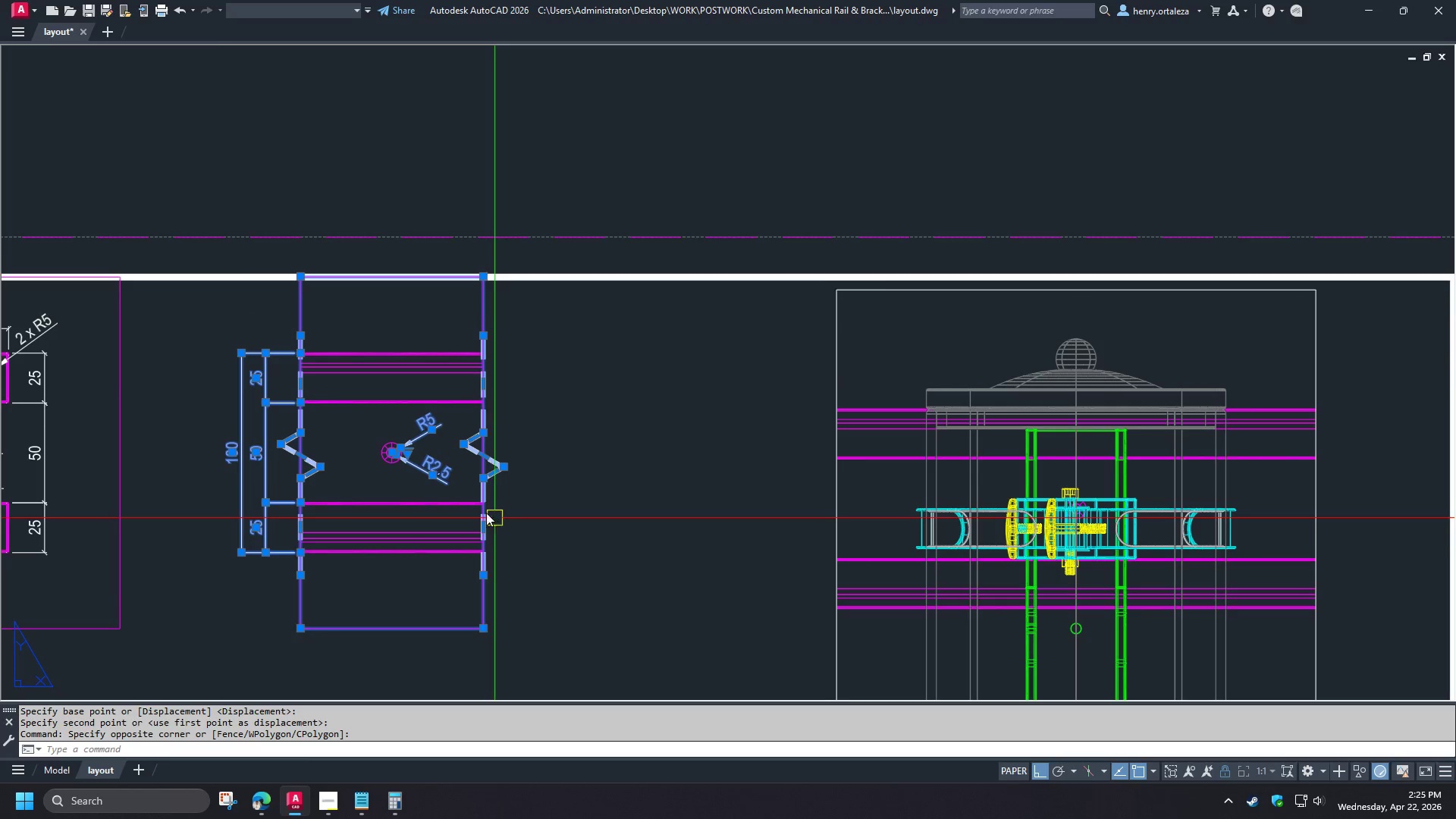 
key(M)
 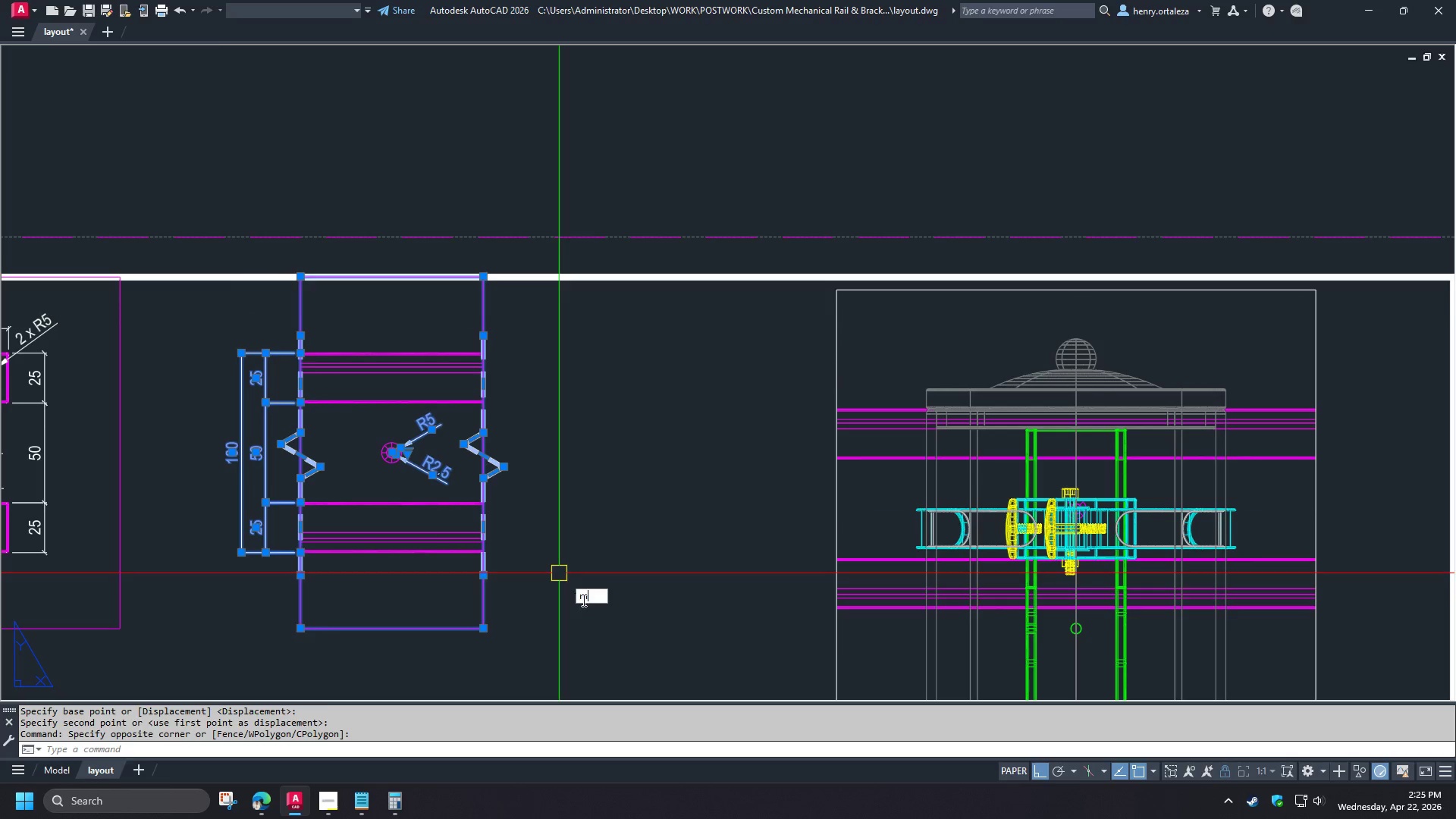 
key(Space)
 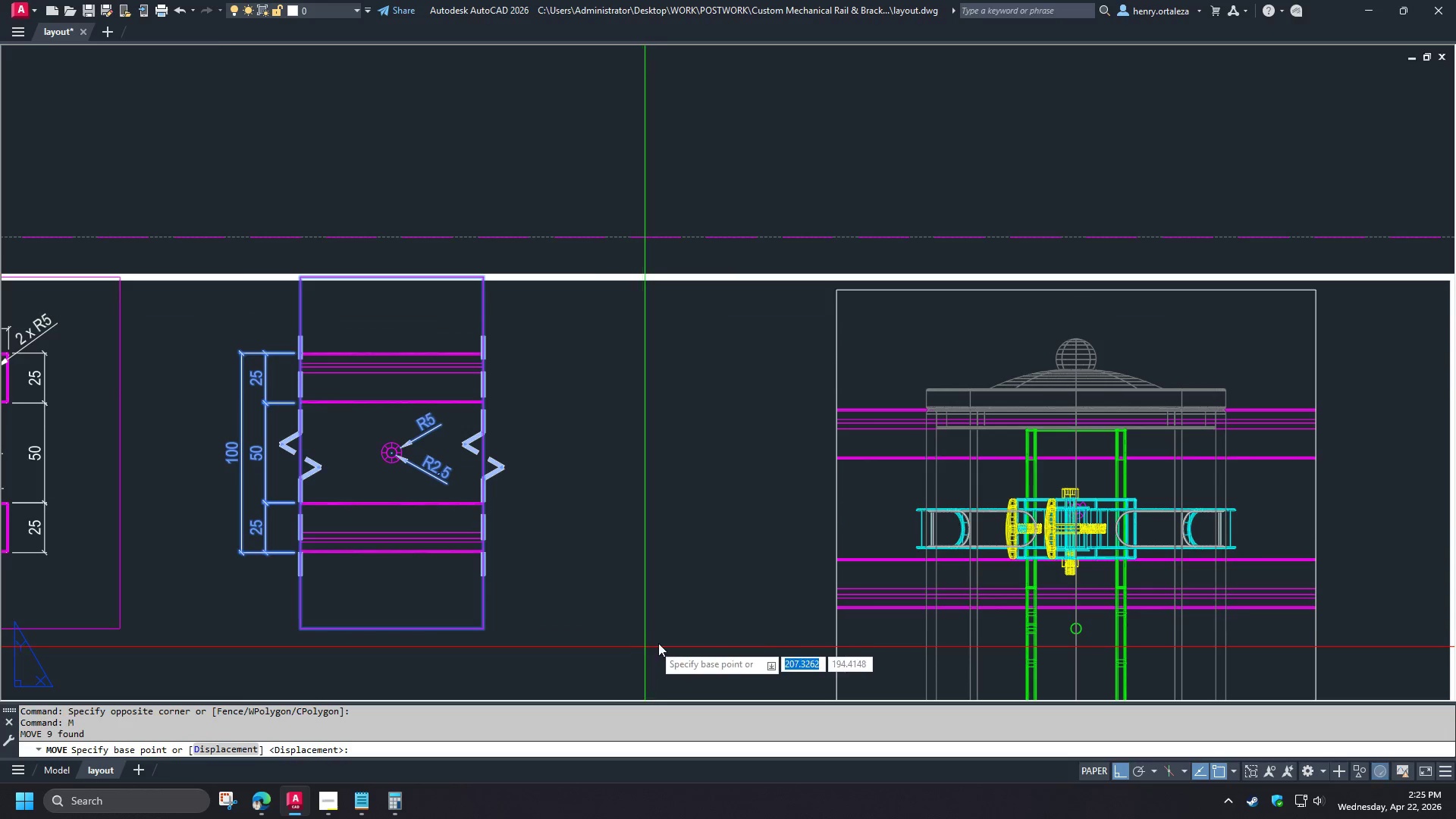 
left_click_drag(start_coordinate=[661, 642], to_coordinate=[657, 641])
 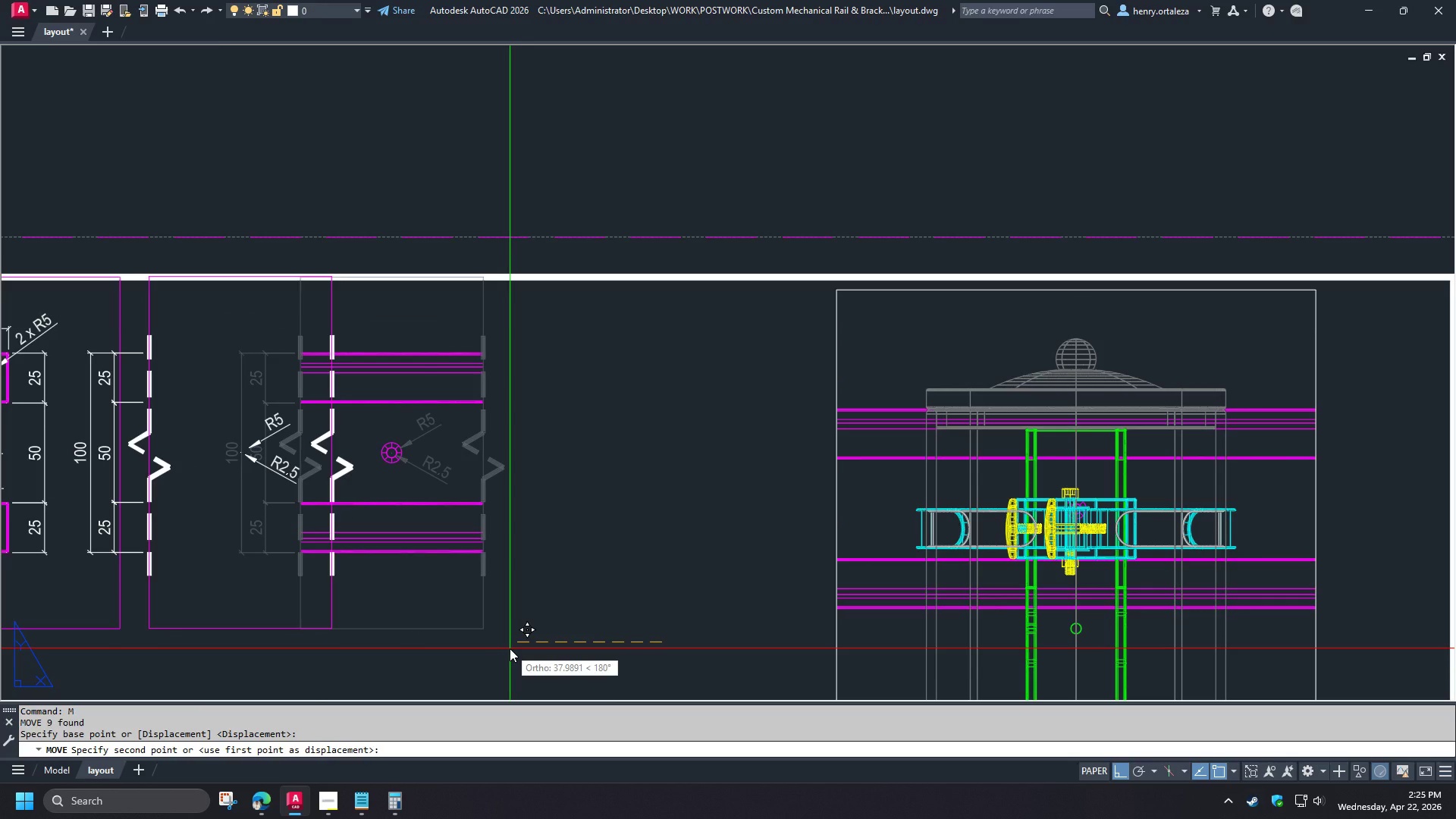 
left_click([510, 649])
 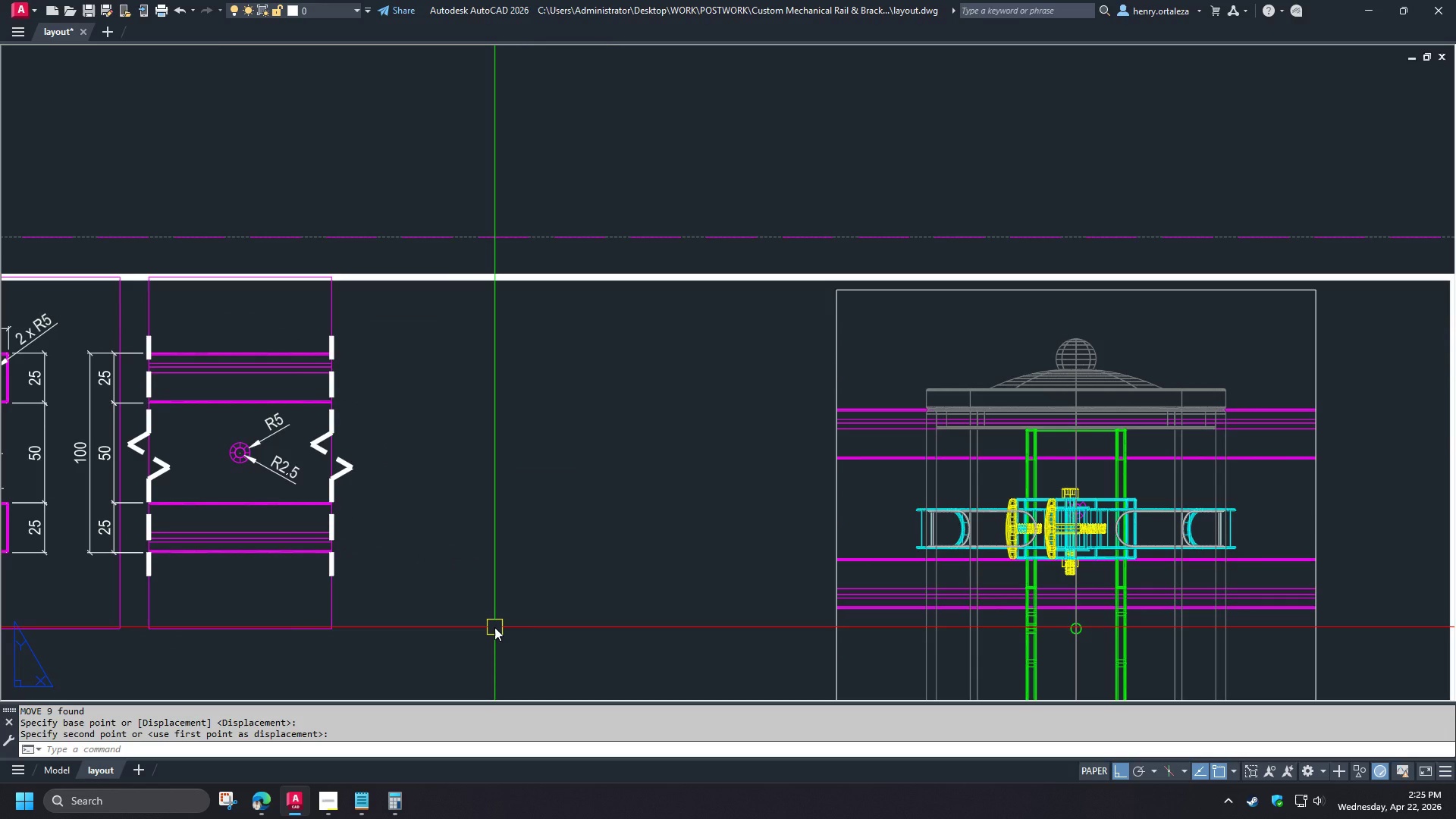 
type(pre )
 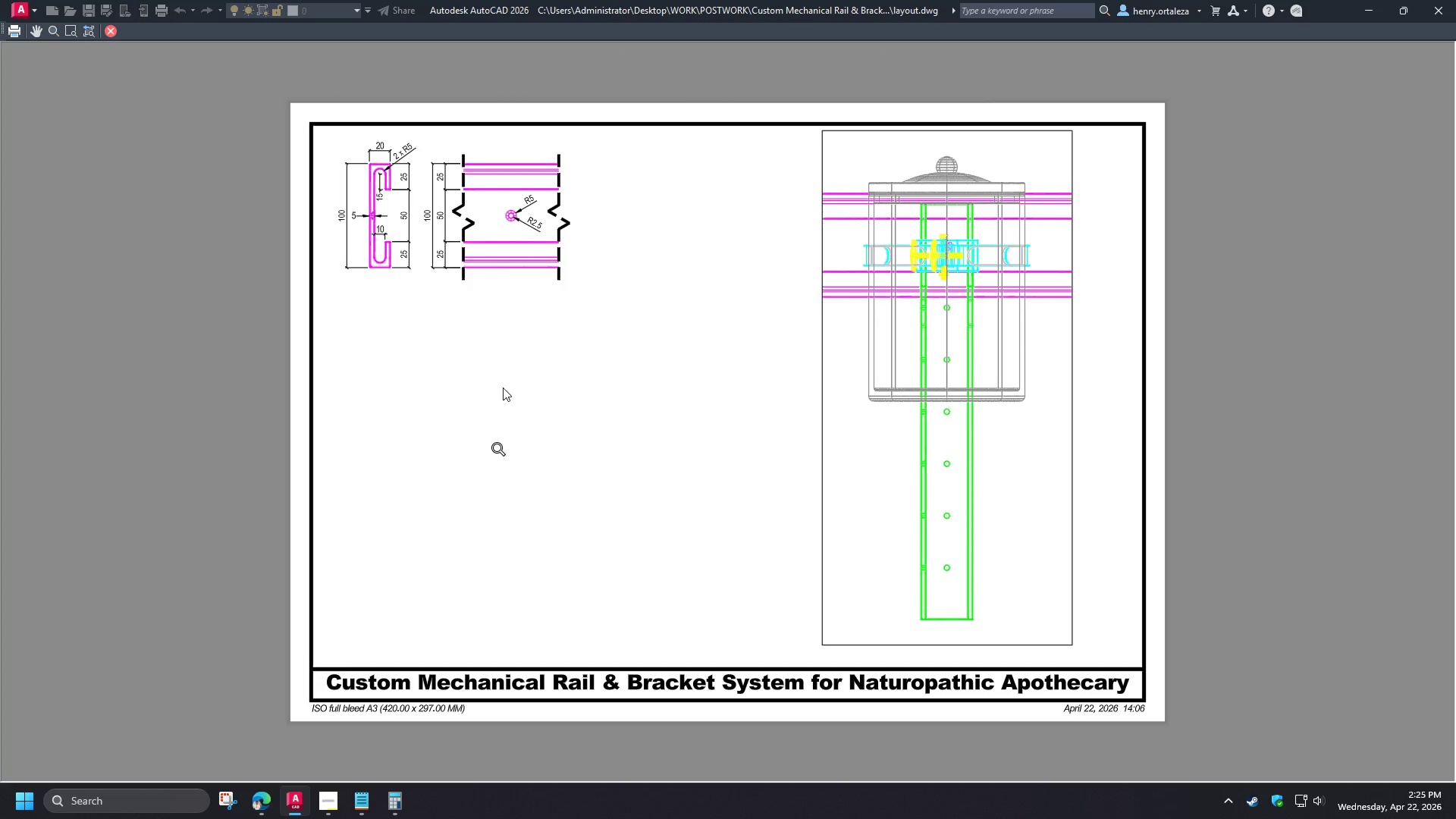 
wait(5.95)
 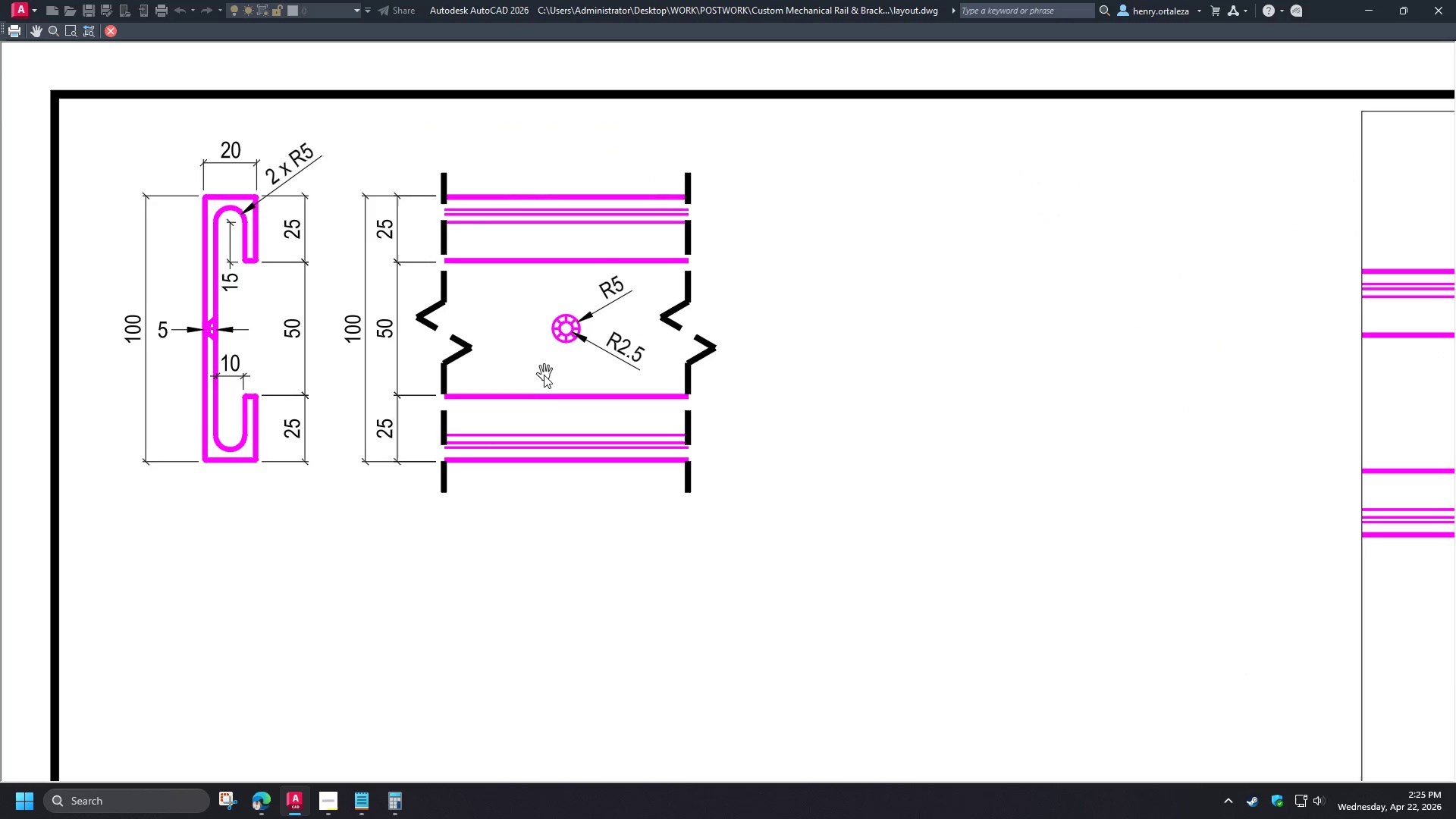 
key(Escape)
 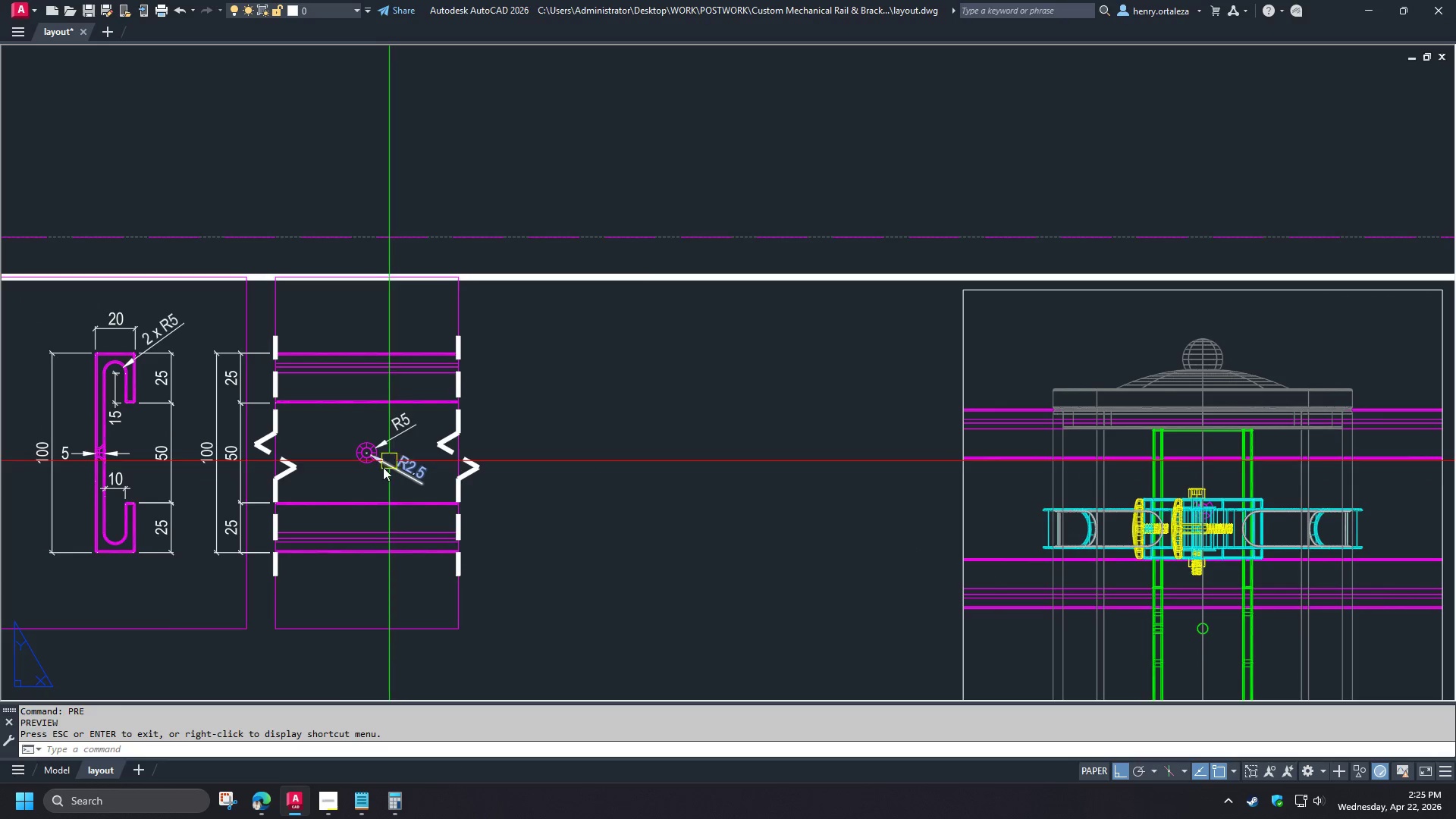 
scroll: coordinate [493, 209], scroll_direction: up, amount: 2.0
 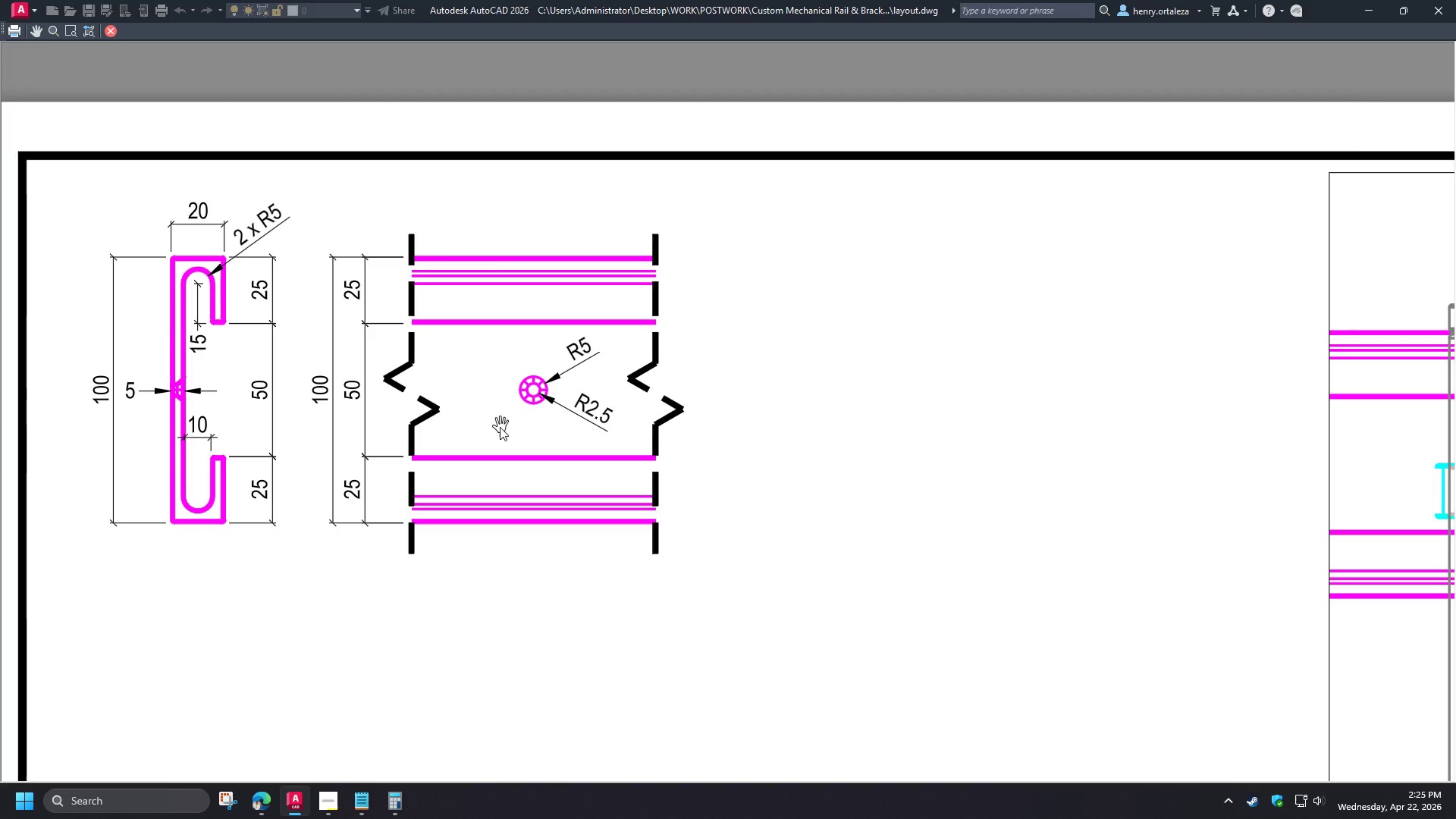 
type(dra)
key(Escape)
 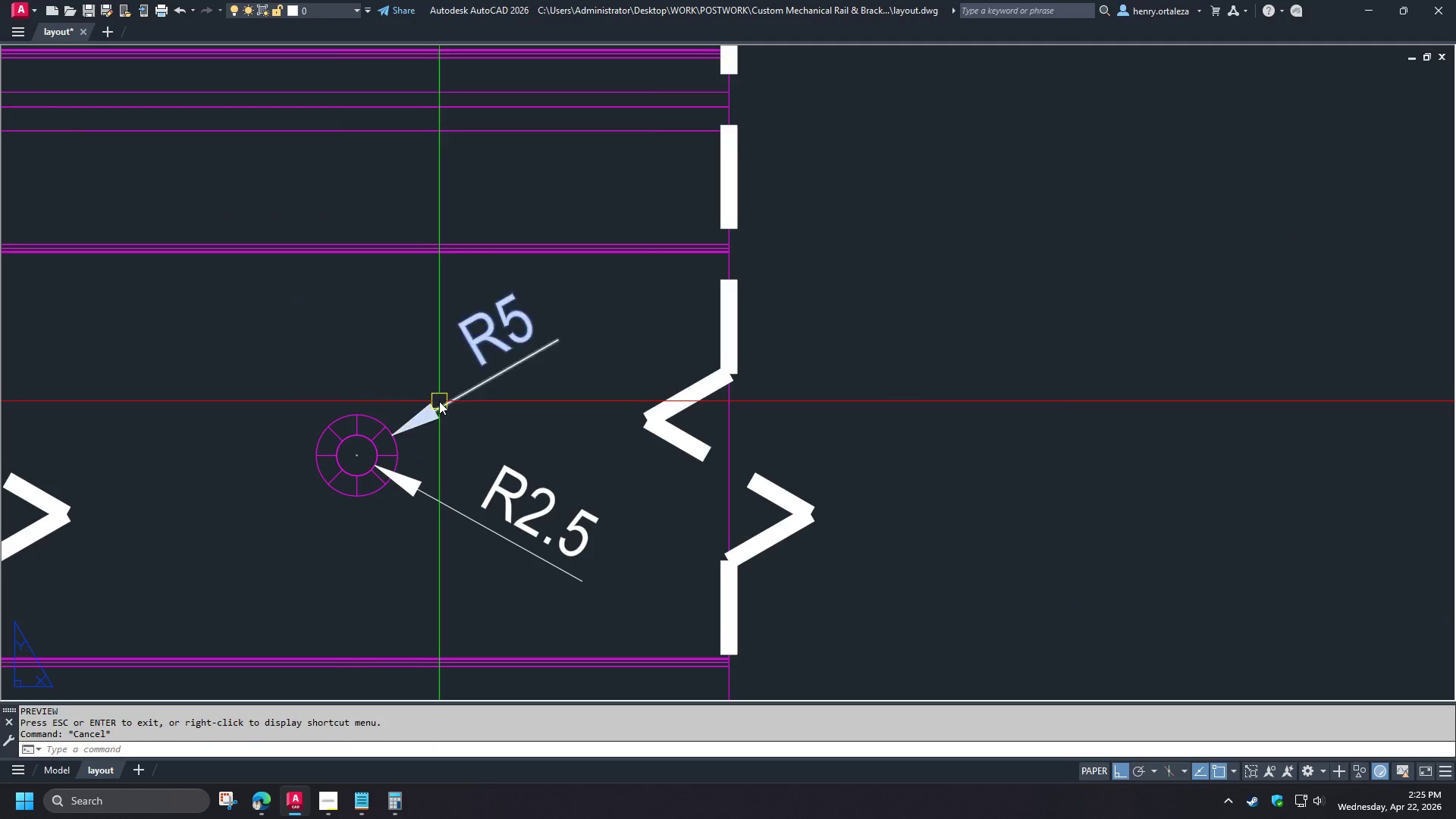 
left_click([439, 401])
 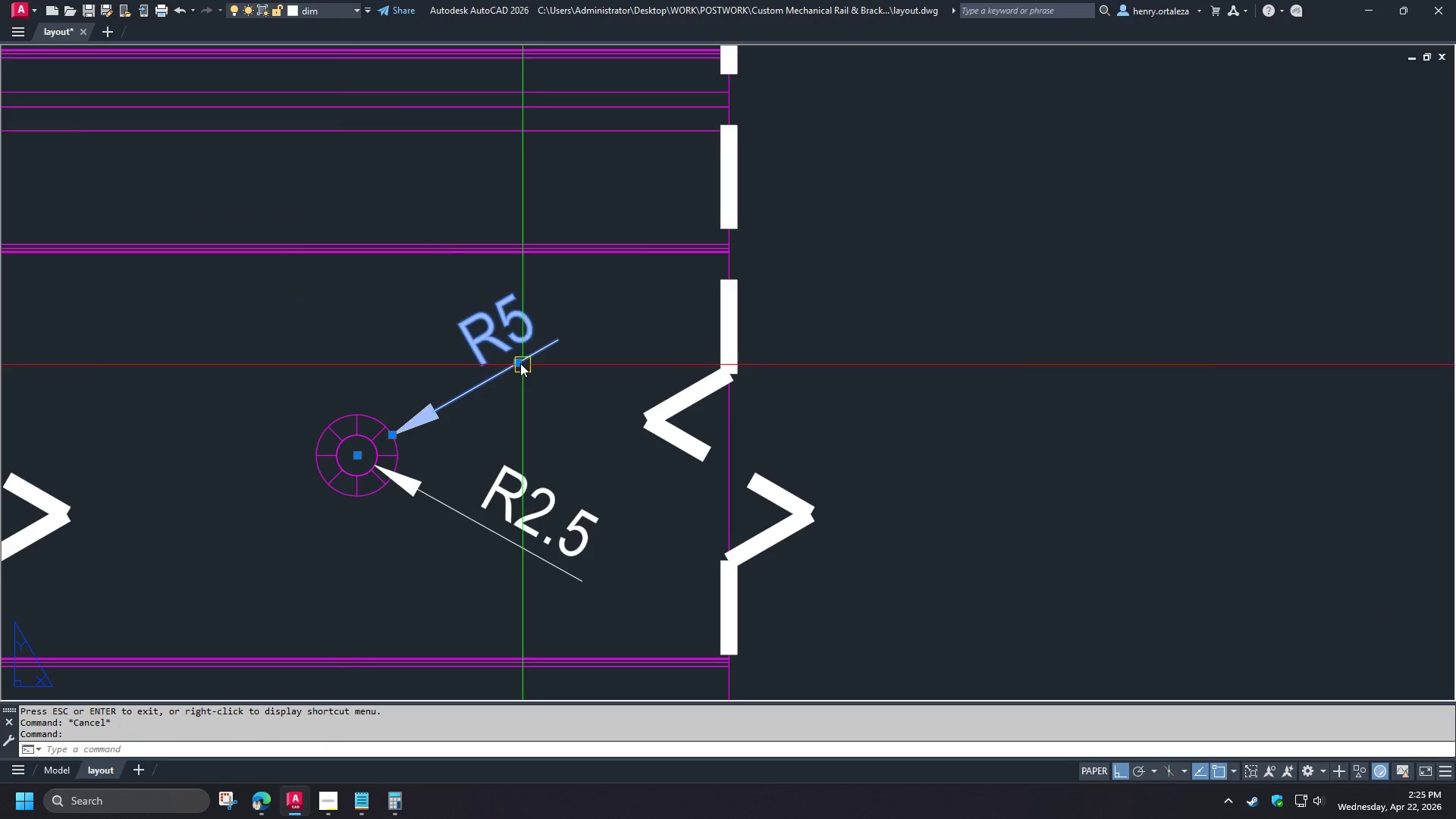 
left_click([516, 362])
 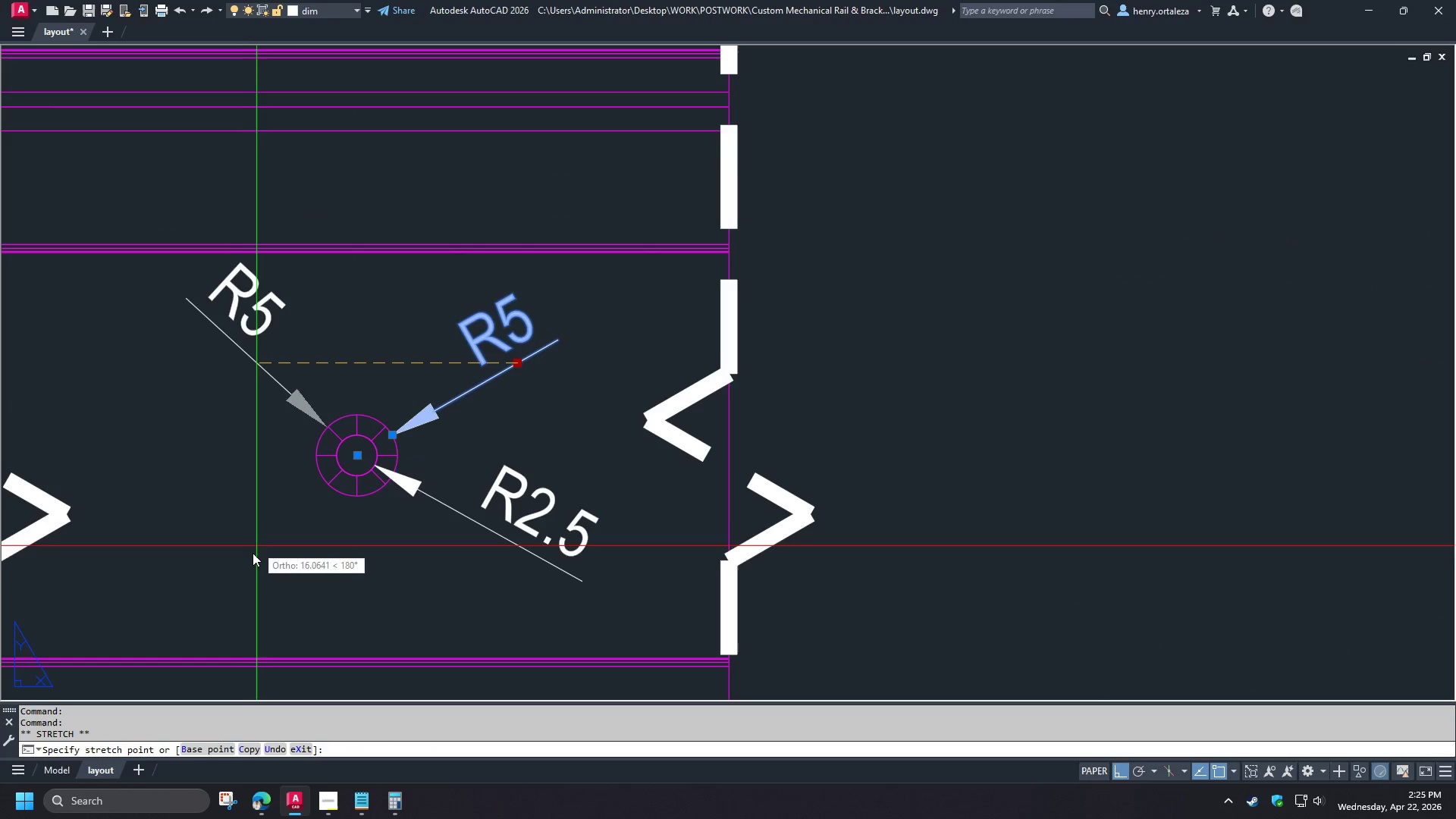 
scroll: coordinate [372, 466], scroll_direction: up, amount: 2.0
 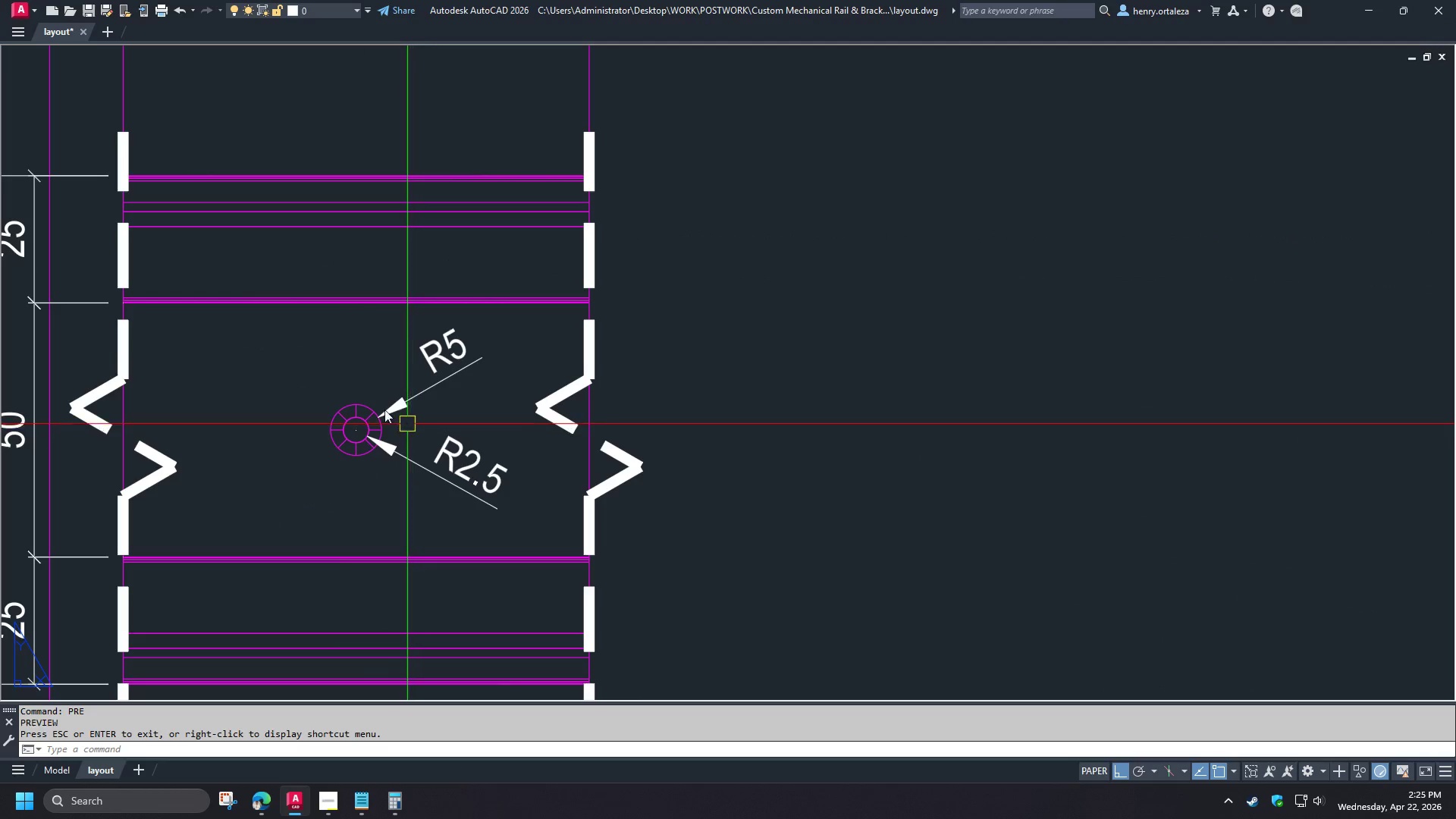 
left_click([250, 577])
 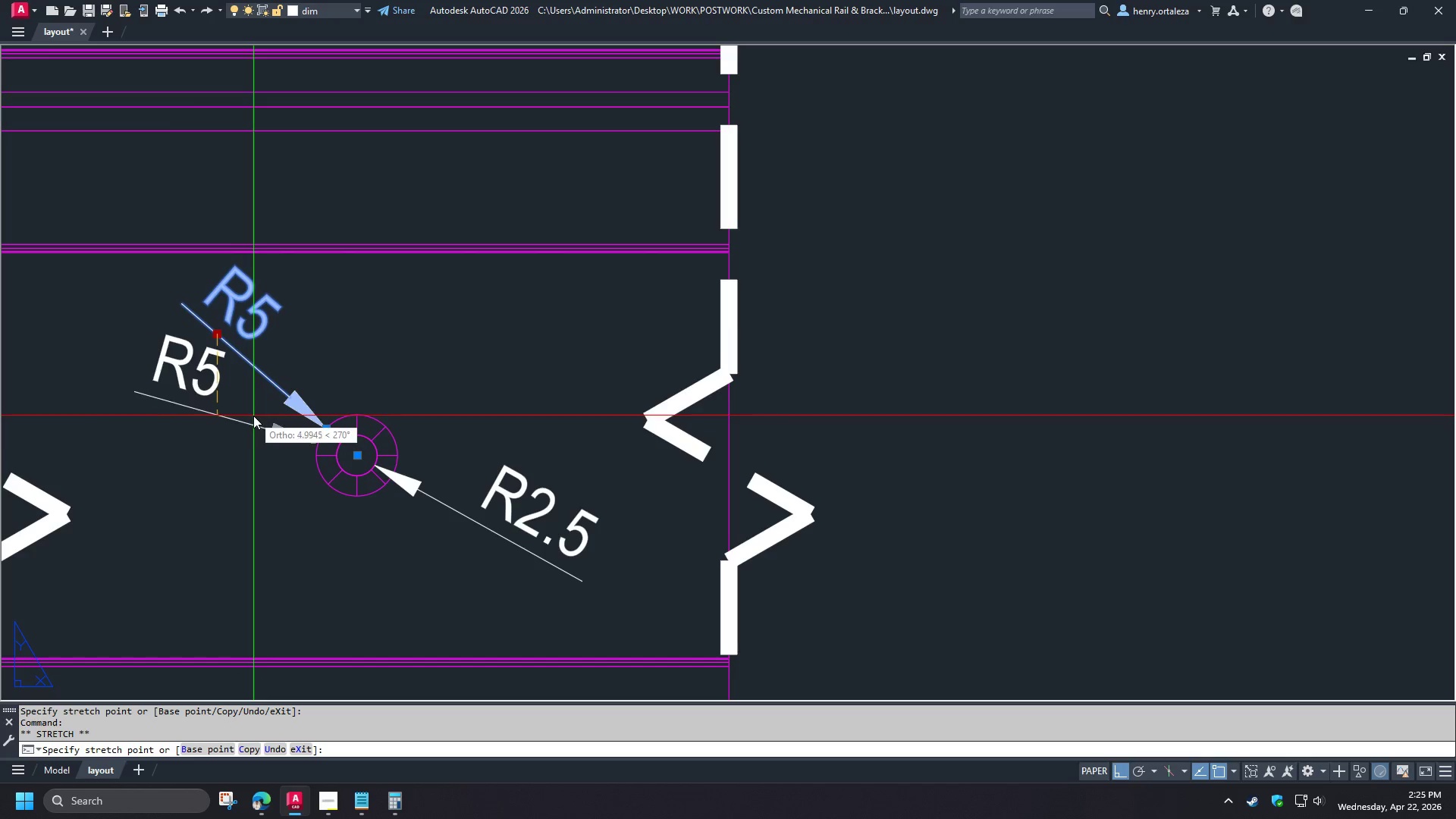 
scroll: coordinate [352, 389], scroll_direction: up, amount: 1.0
 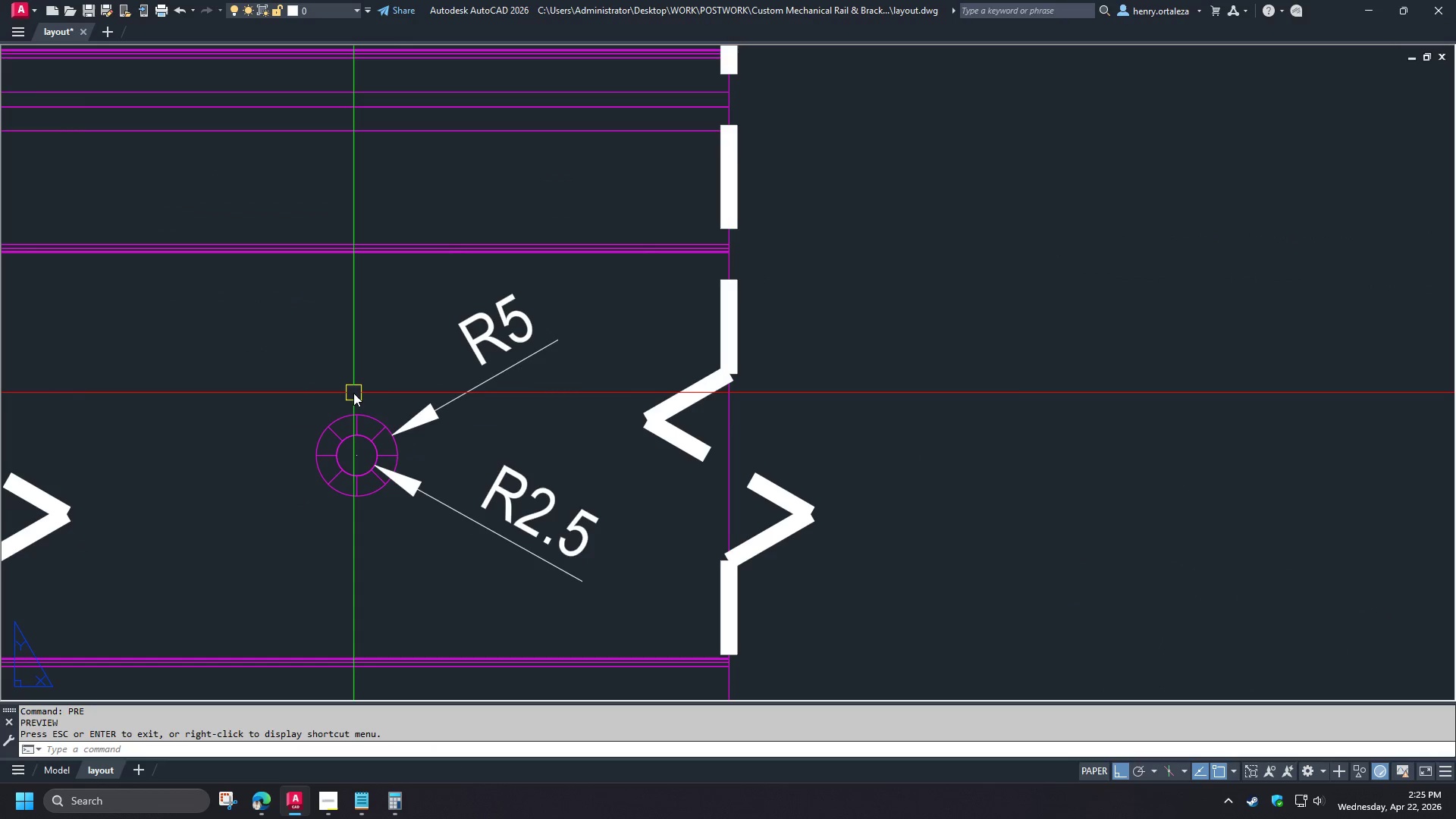 
left_click([254, 413])
 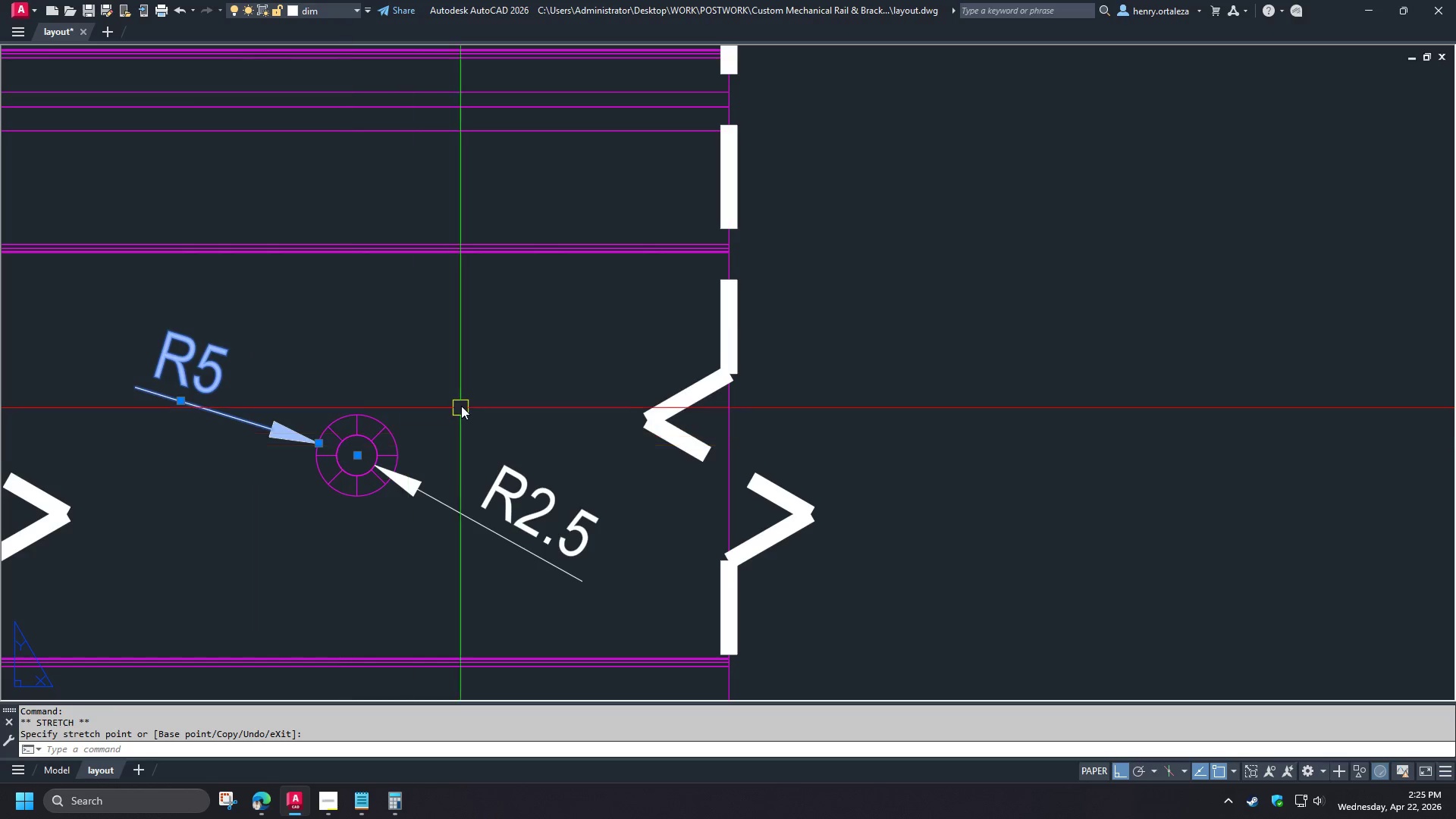 
key(Escape)
 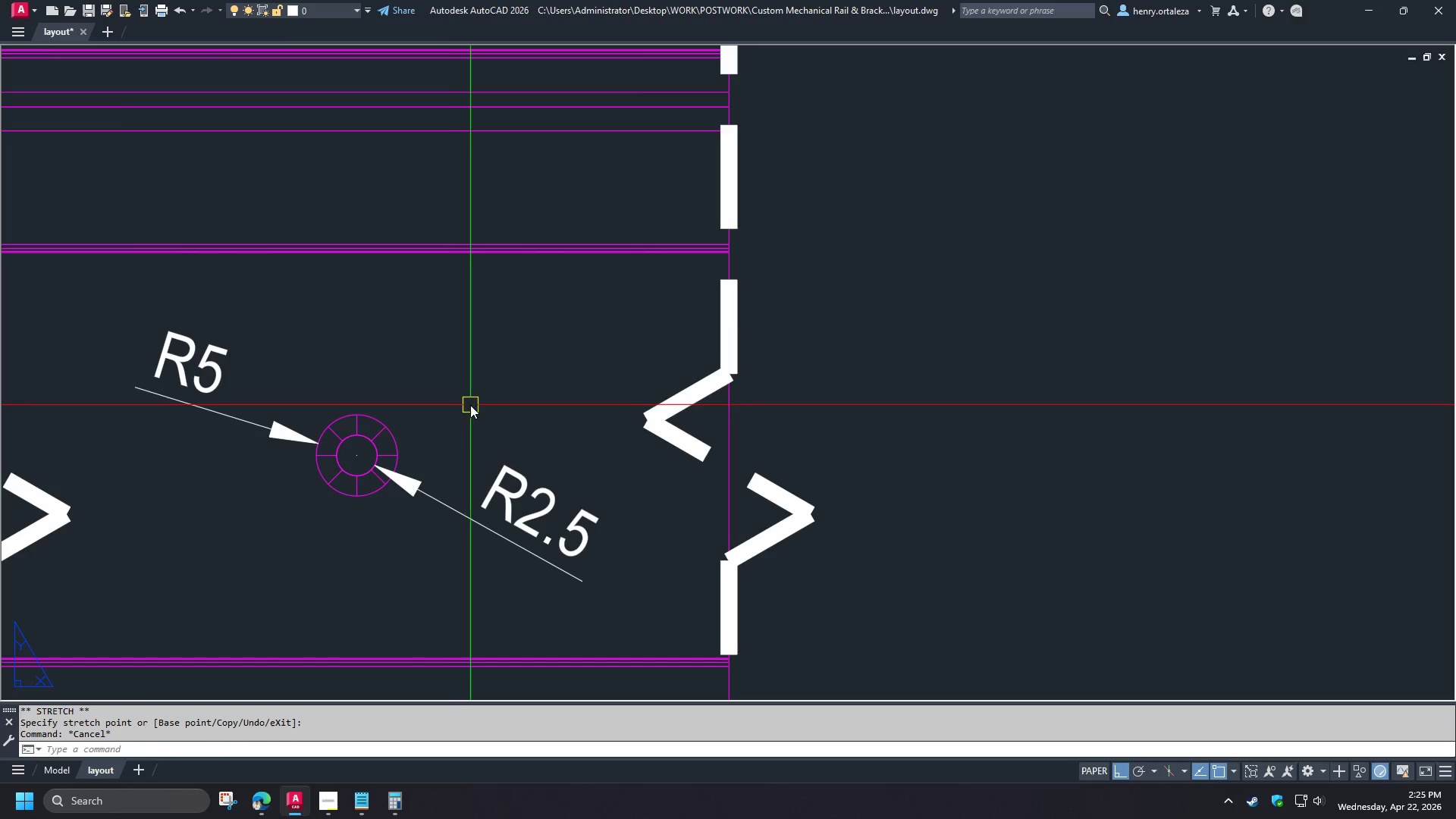 
scroll: coordinate [472, 402], scroll_direction: down, amount: 2.0
 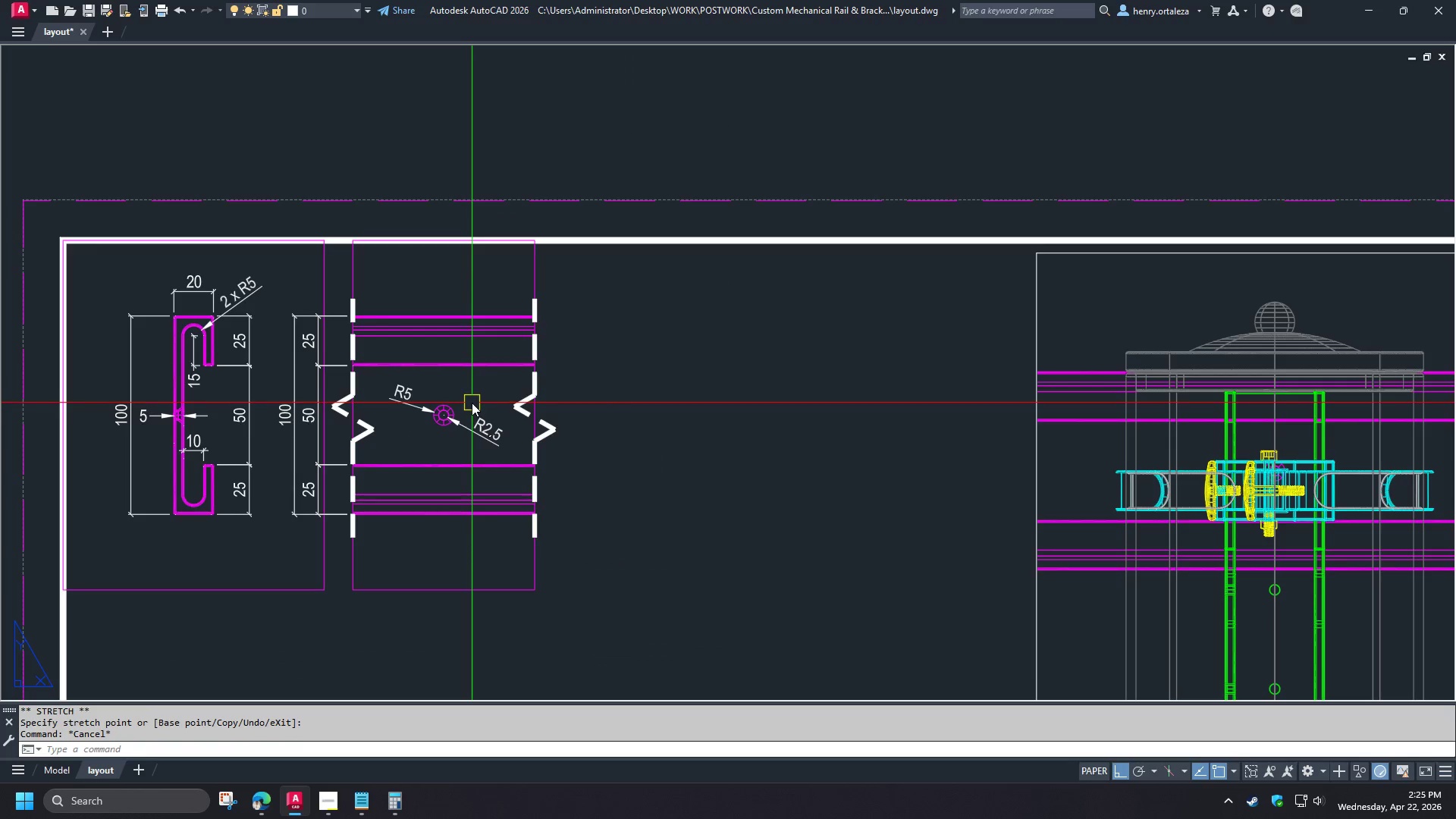 
left_click([121, 663])
 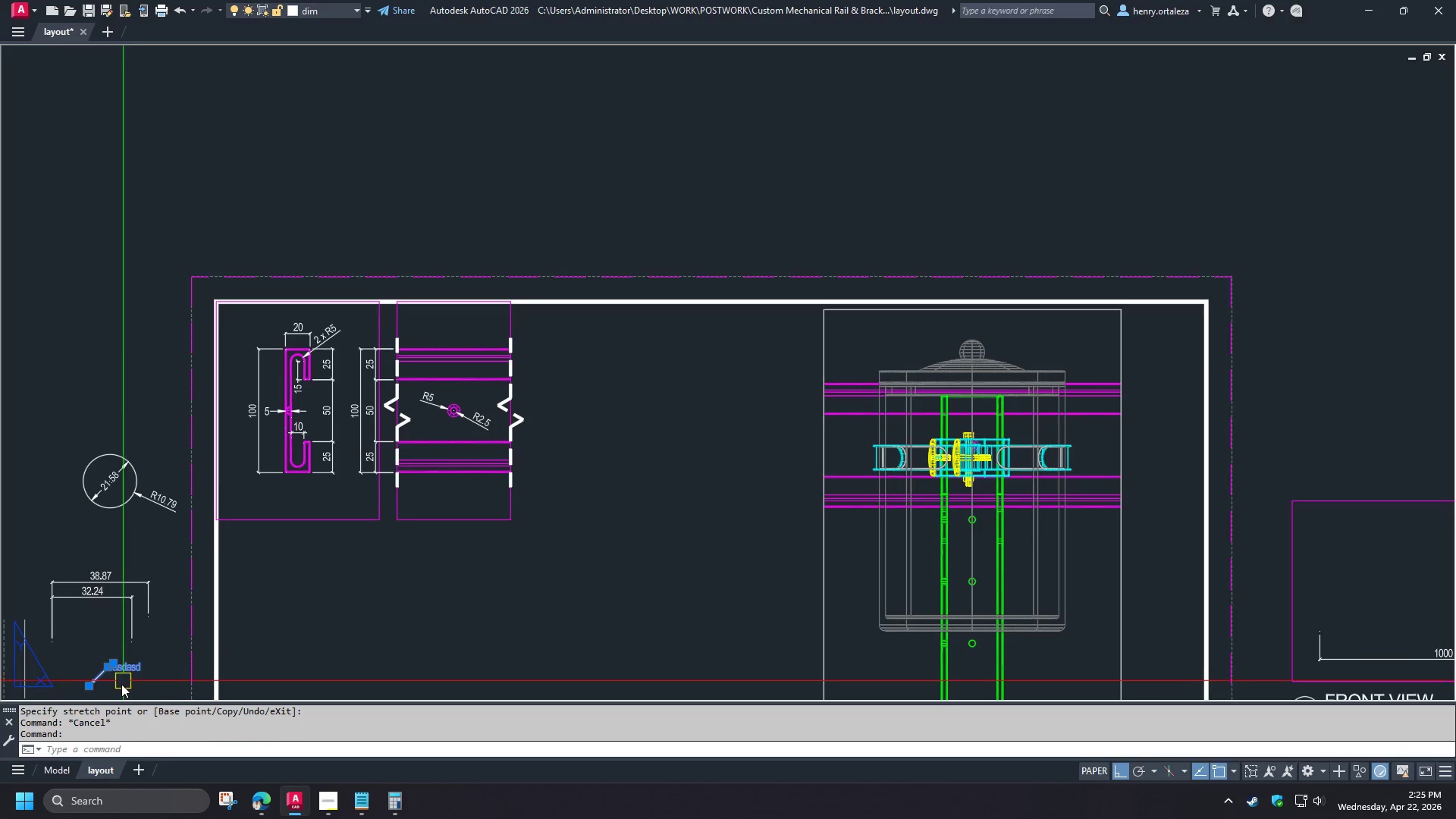 
type(co )
 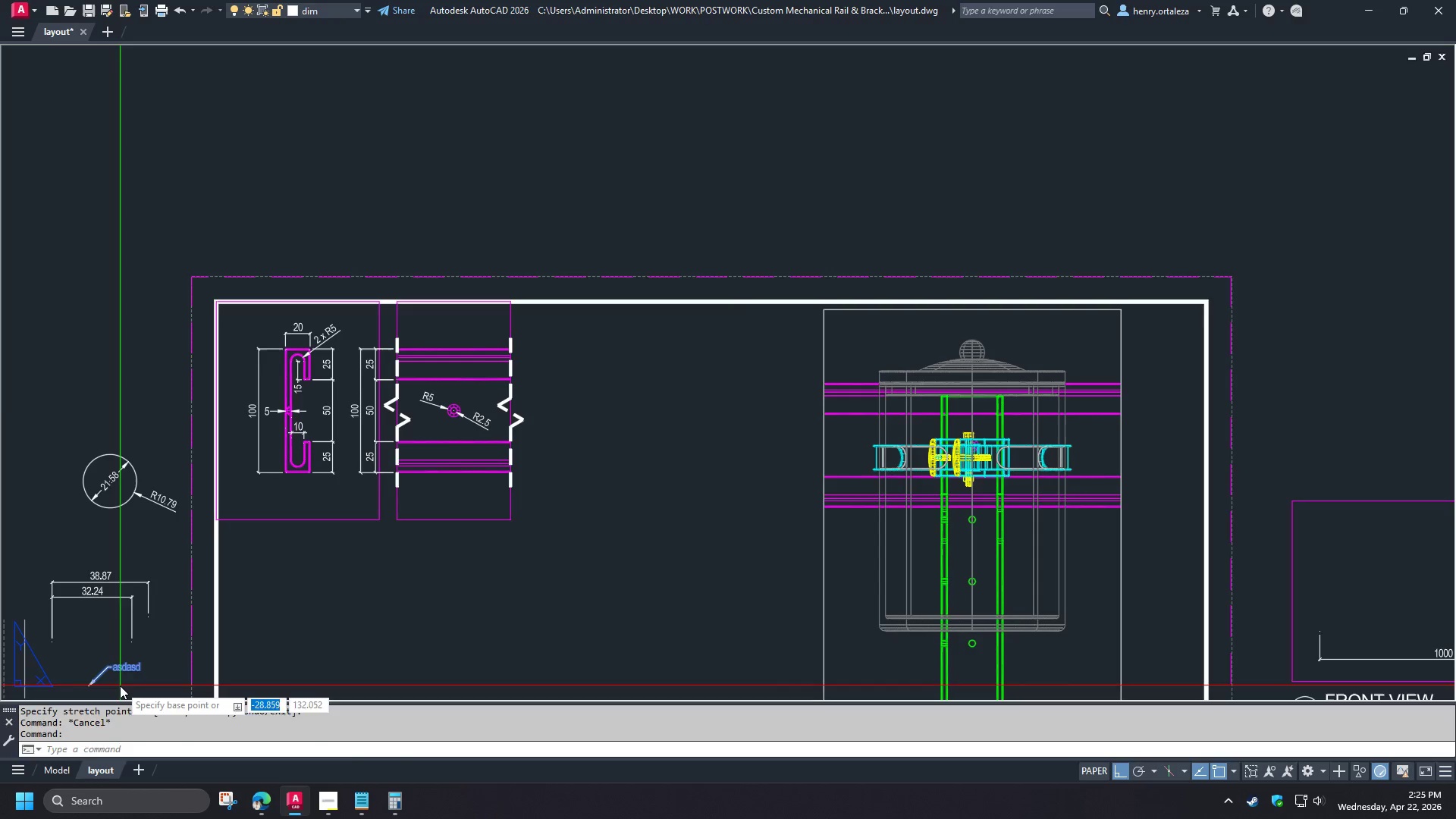 
left_click([120, 686])
 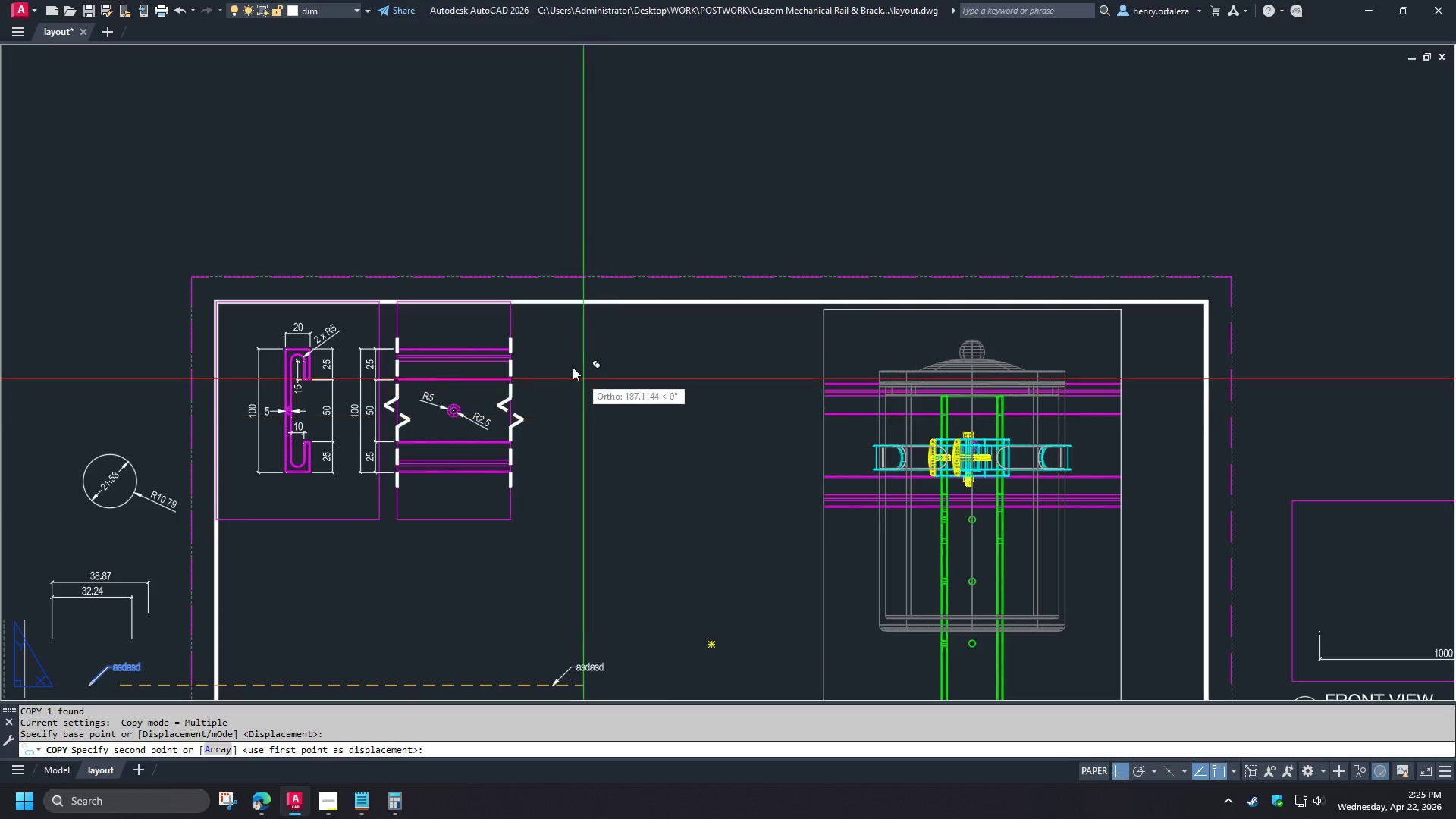 
scroll: coordinate [472, 403], scroll_direction: up, amount: 1.0
 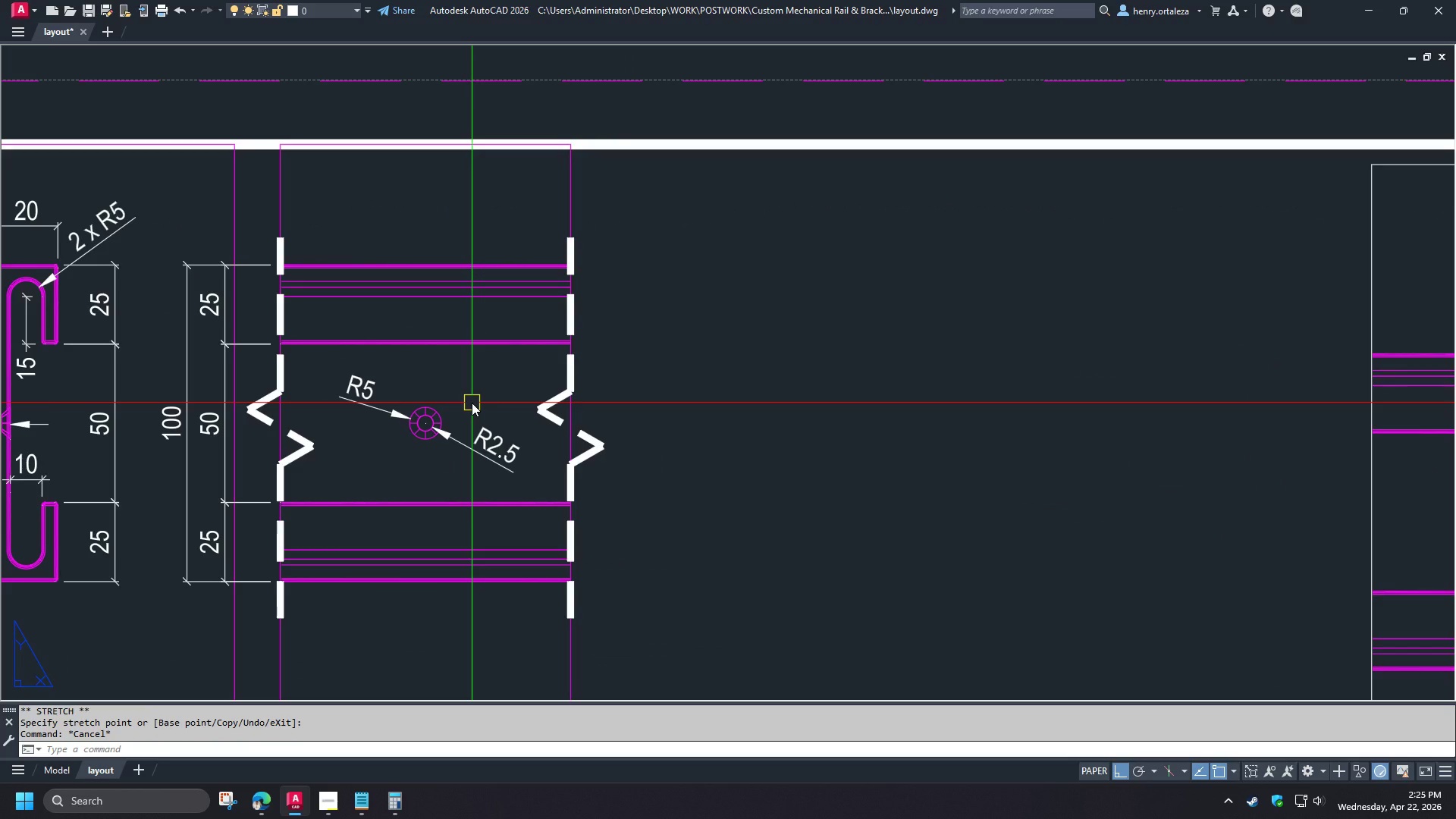 
hold_key(key=ShiftLeft, duration=1.5)
 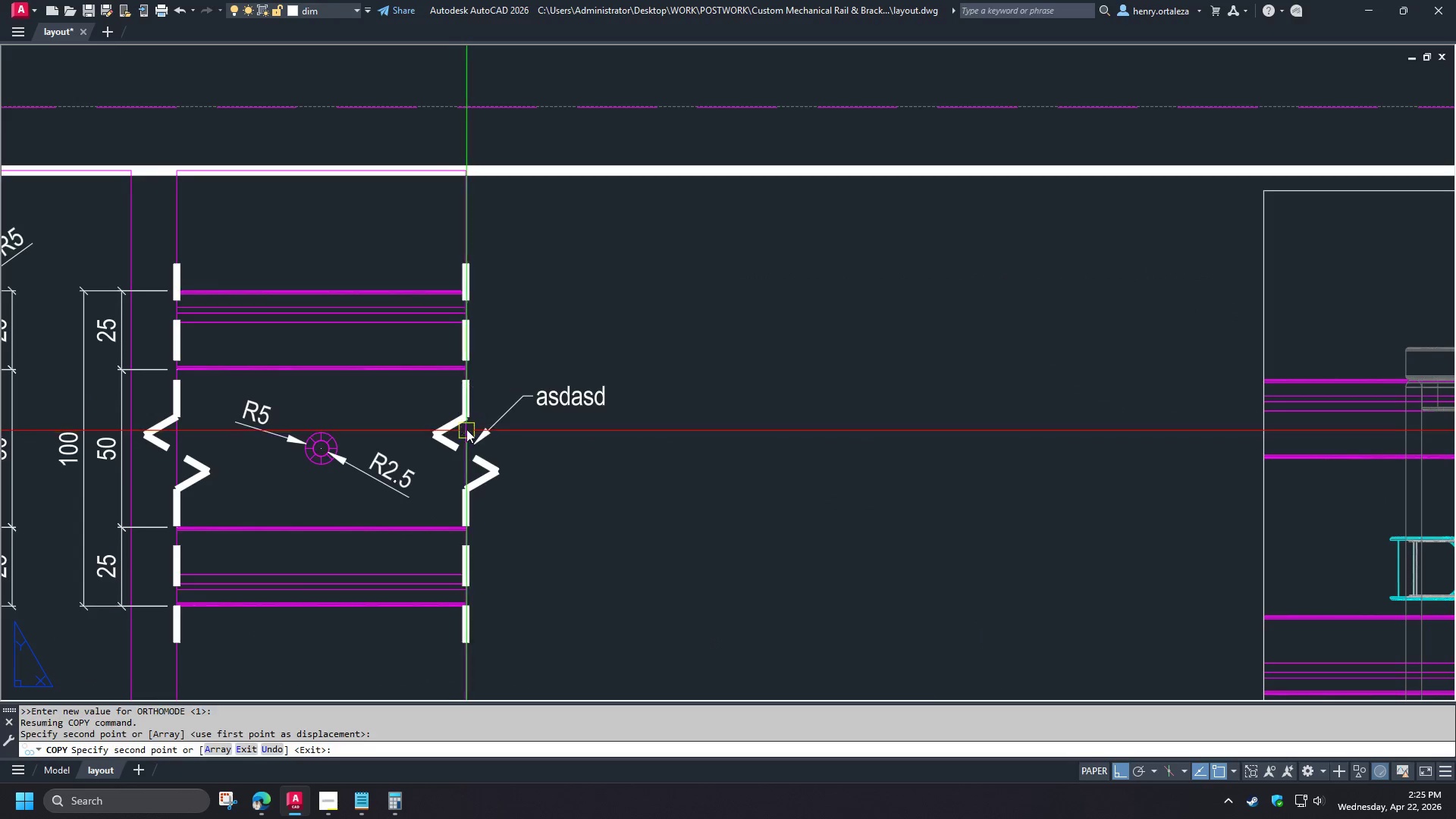 
left_click([554, 442])
 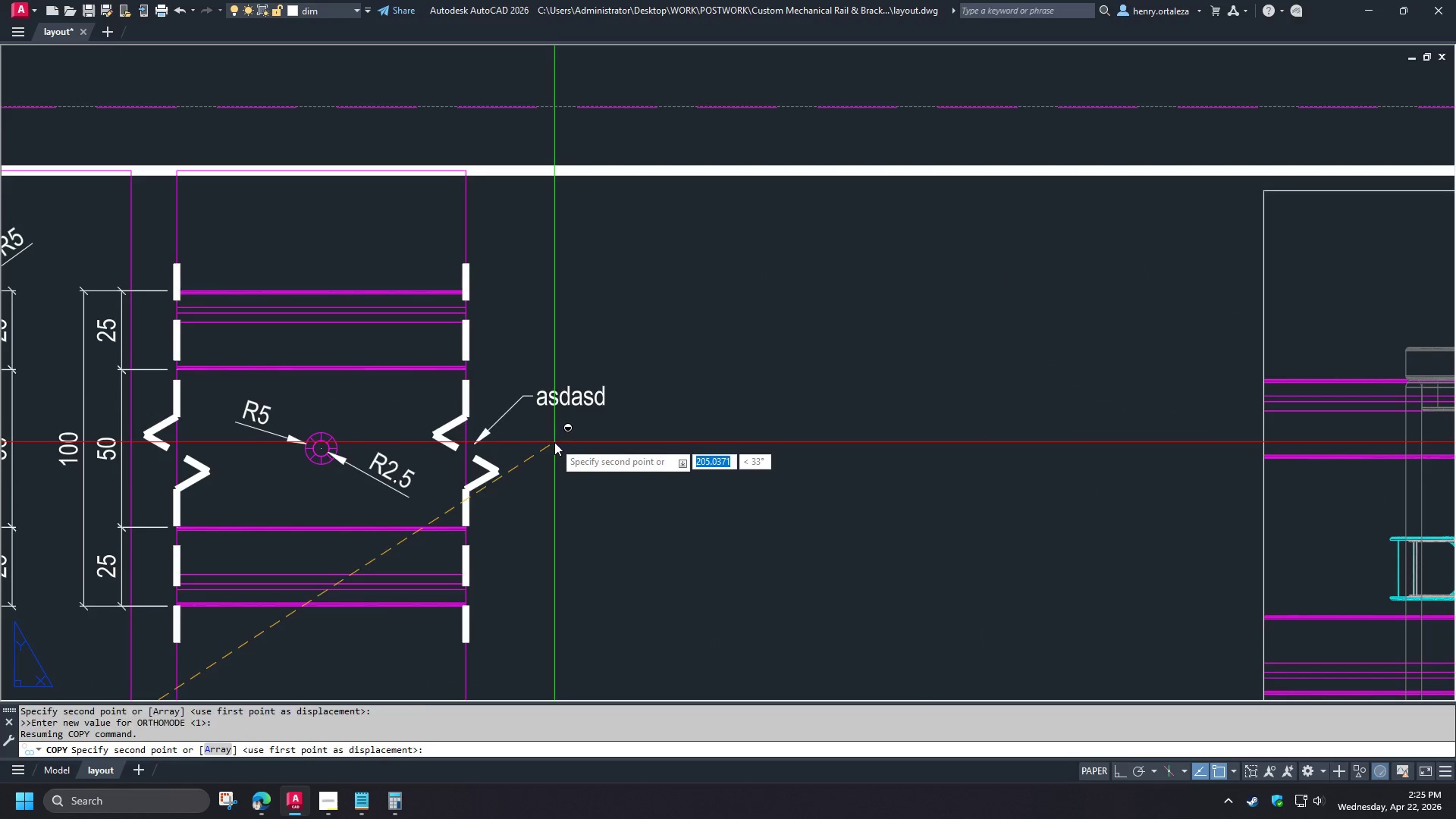 
key(Shift+ShiftLeft)
 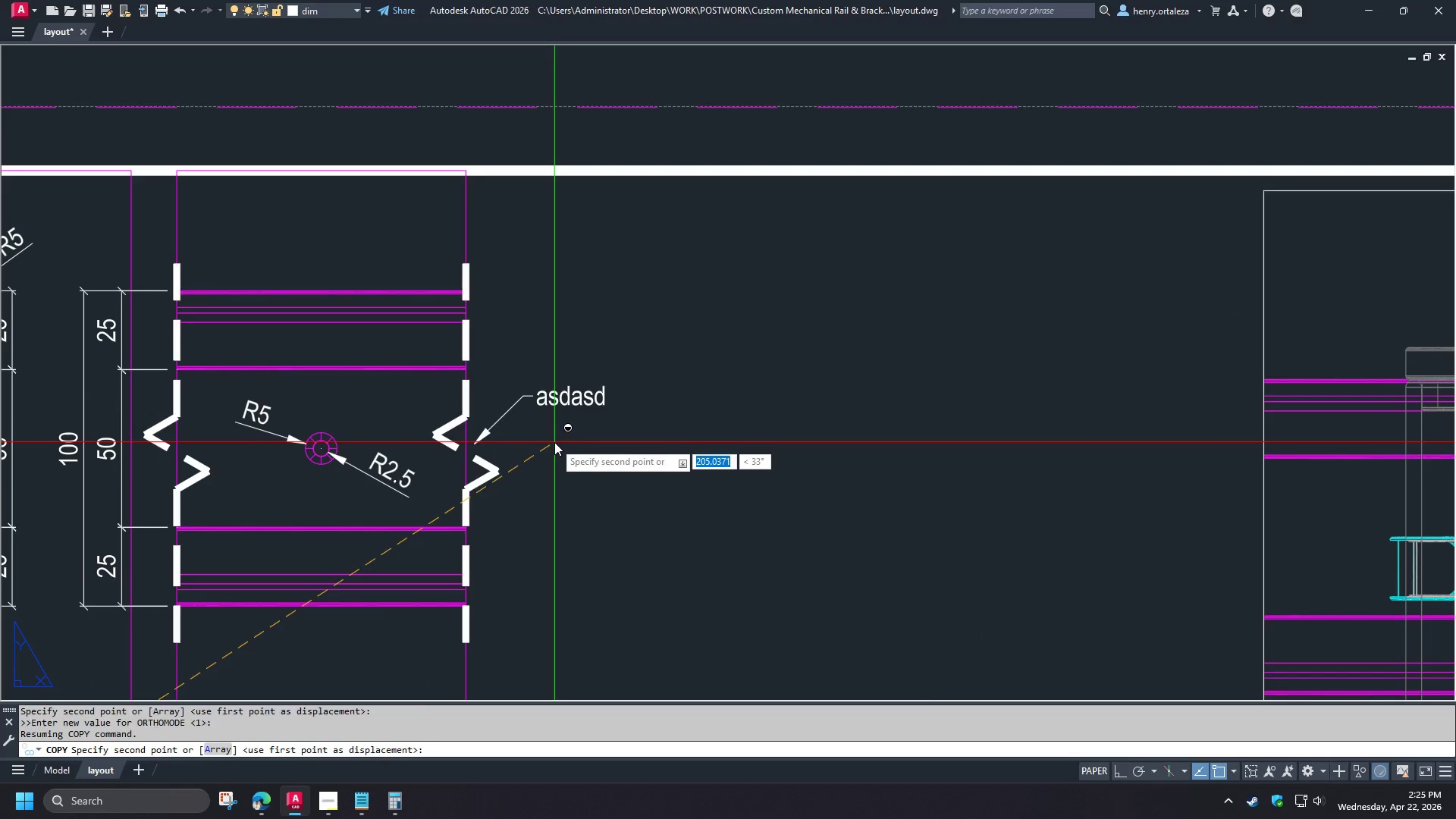 
key(Shift+ShiftLeft)
 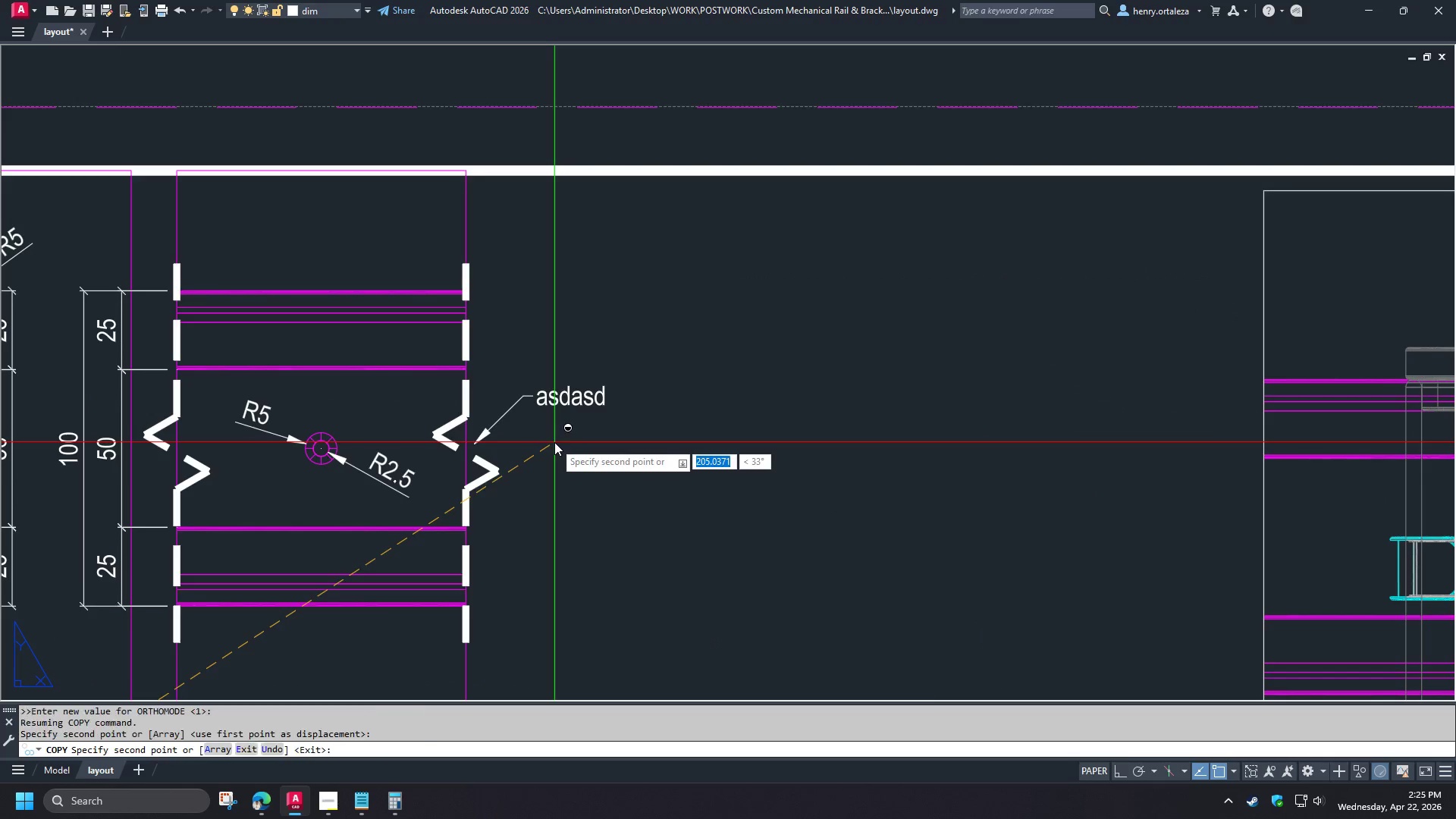 
key(Shift+ShiftLeft)
 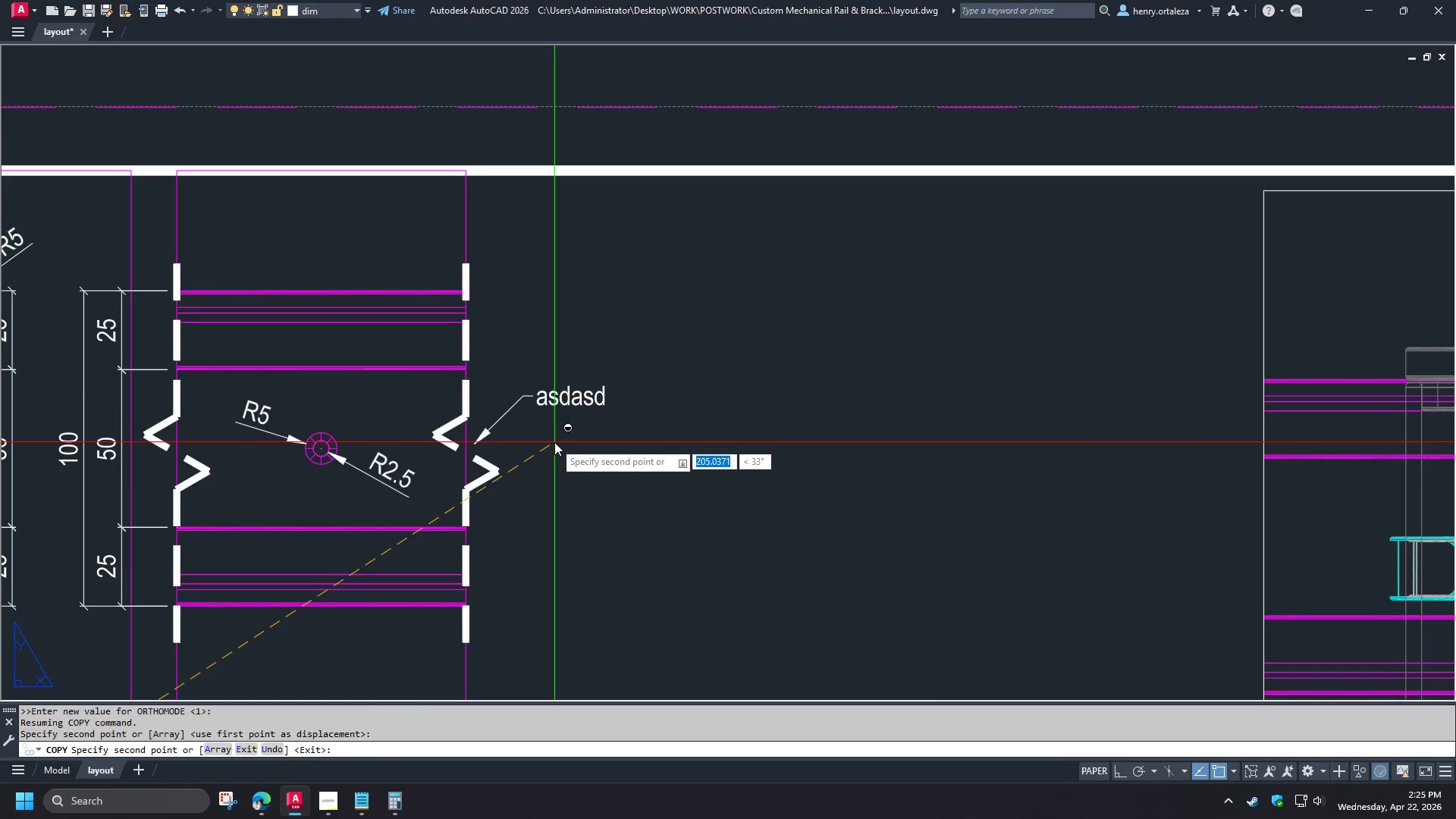 
key(Shift+ShiftLeft)
 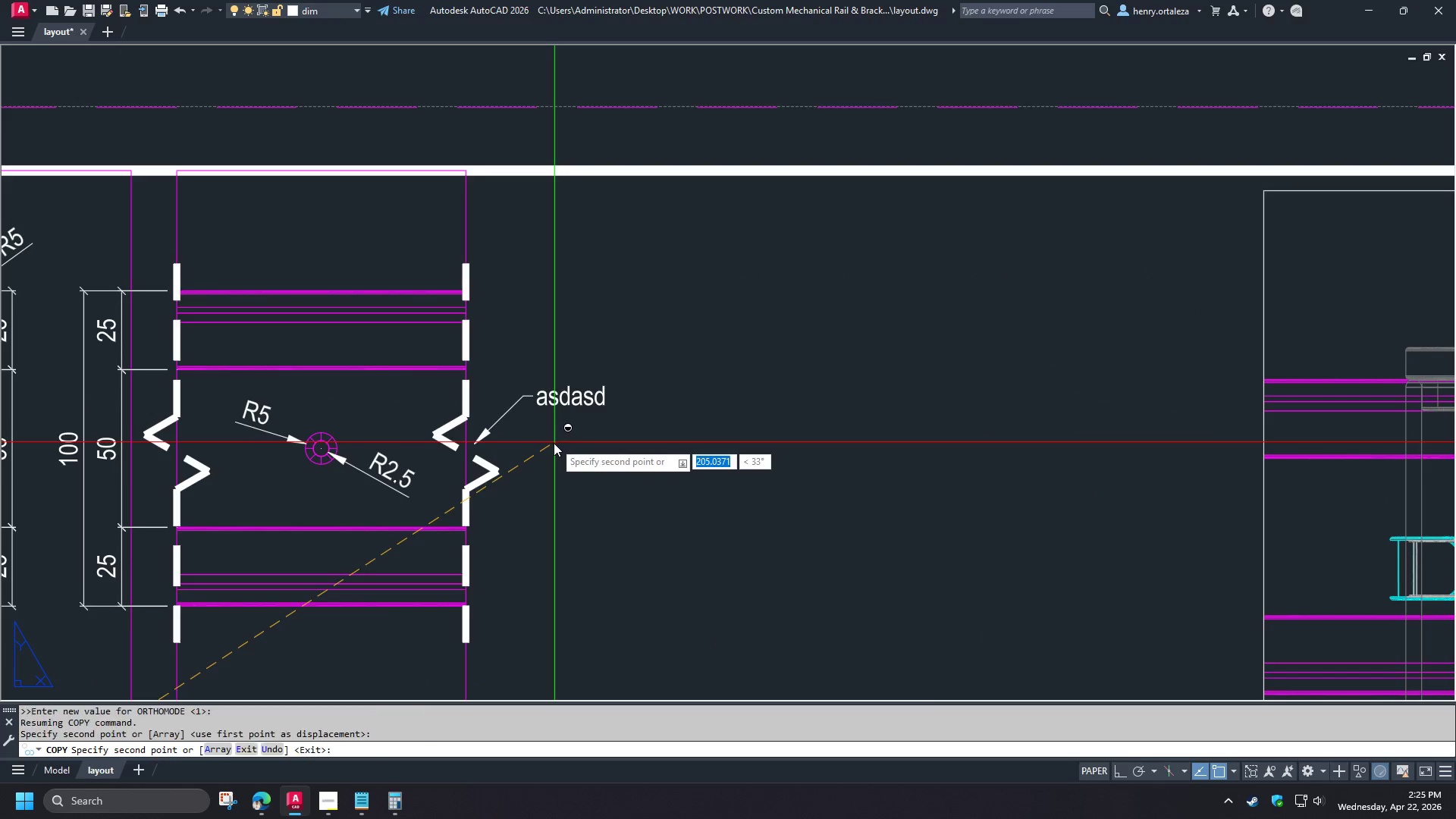 
key(Shift+ShiftLeft)
 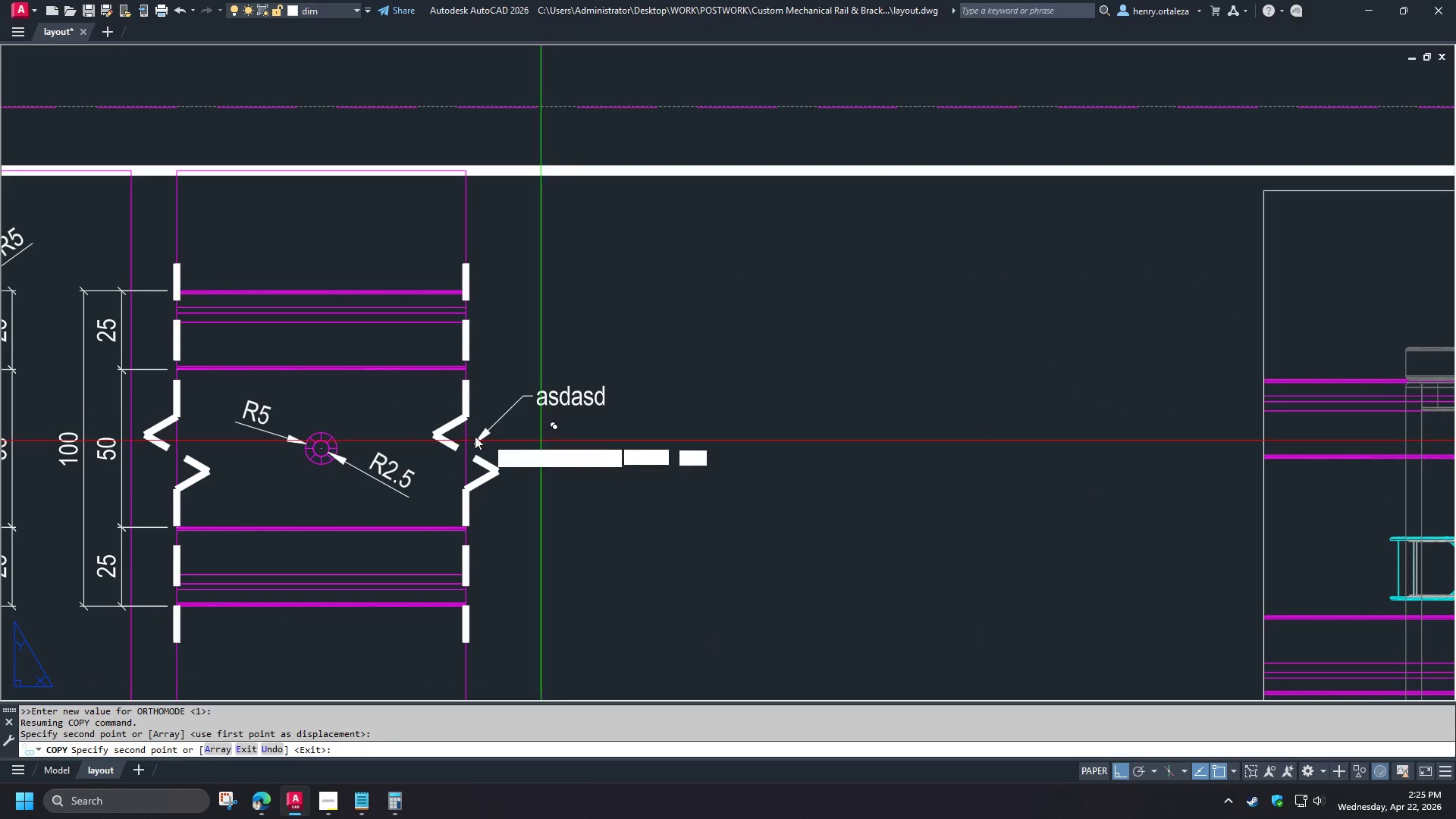 
key(Space)
 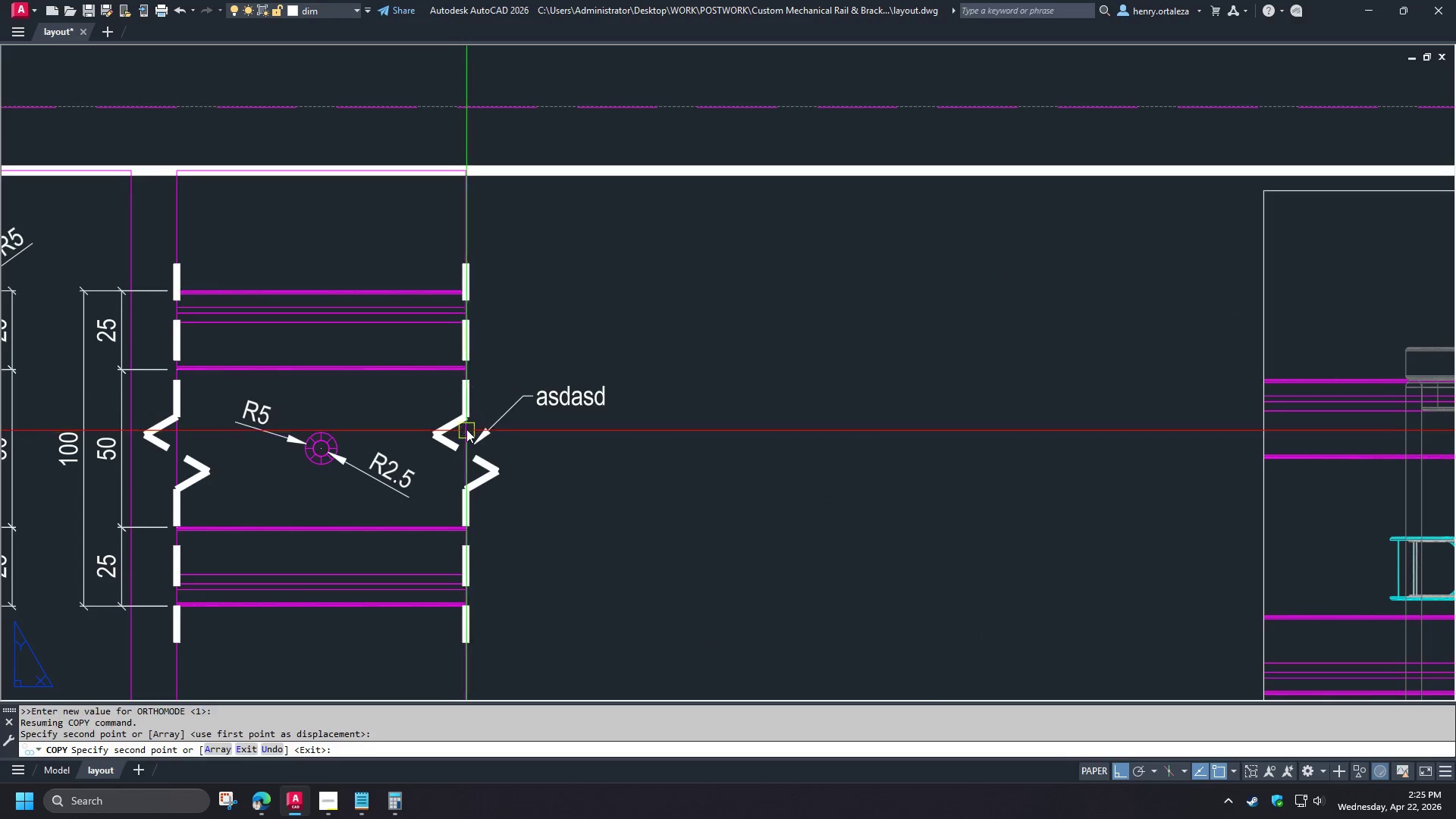 
scroll: coordinate [472, 403], scroll_direction: down, amount: 2.0
 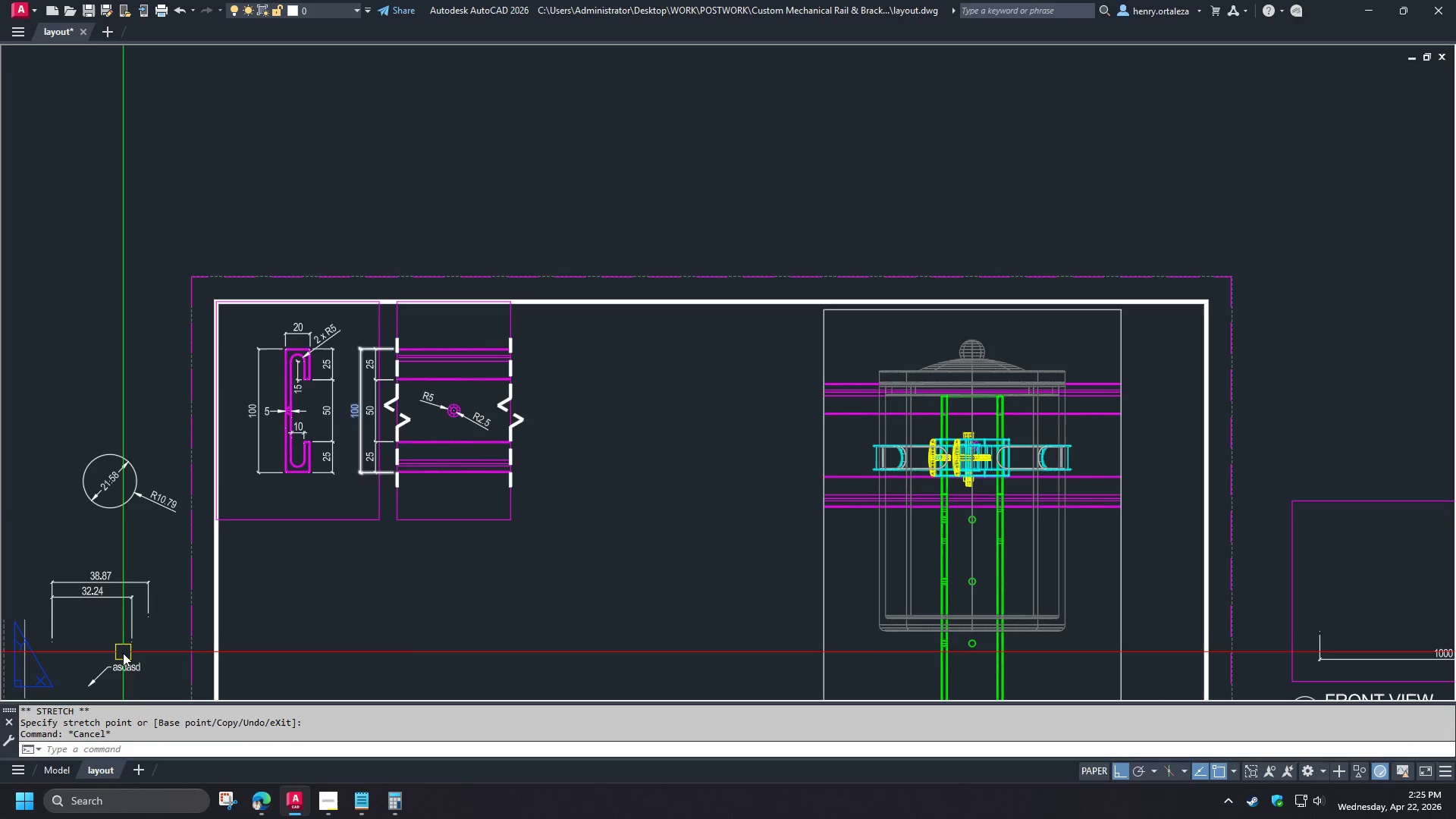 
left_click([493, 432])
 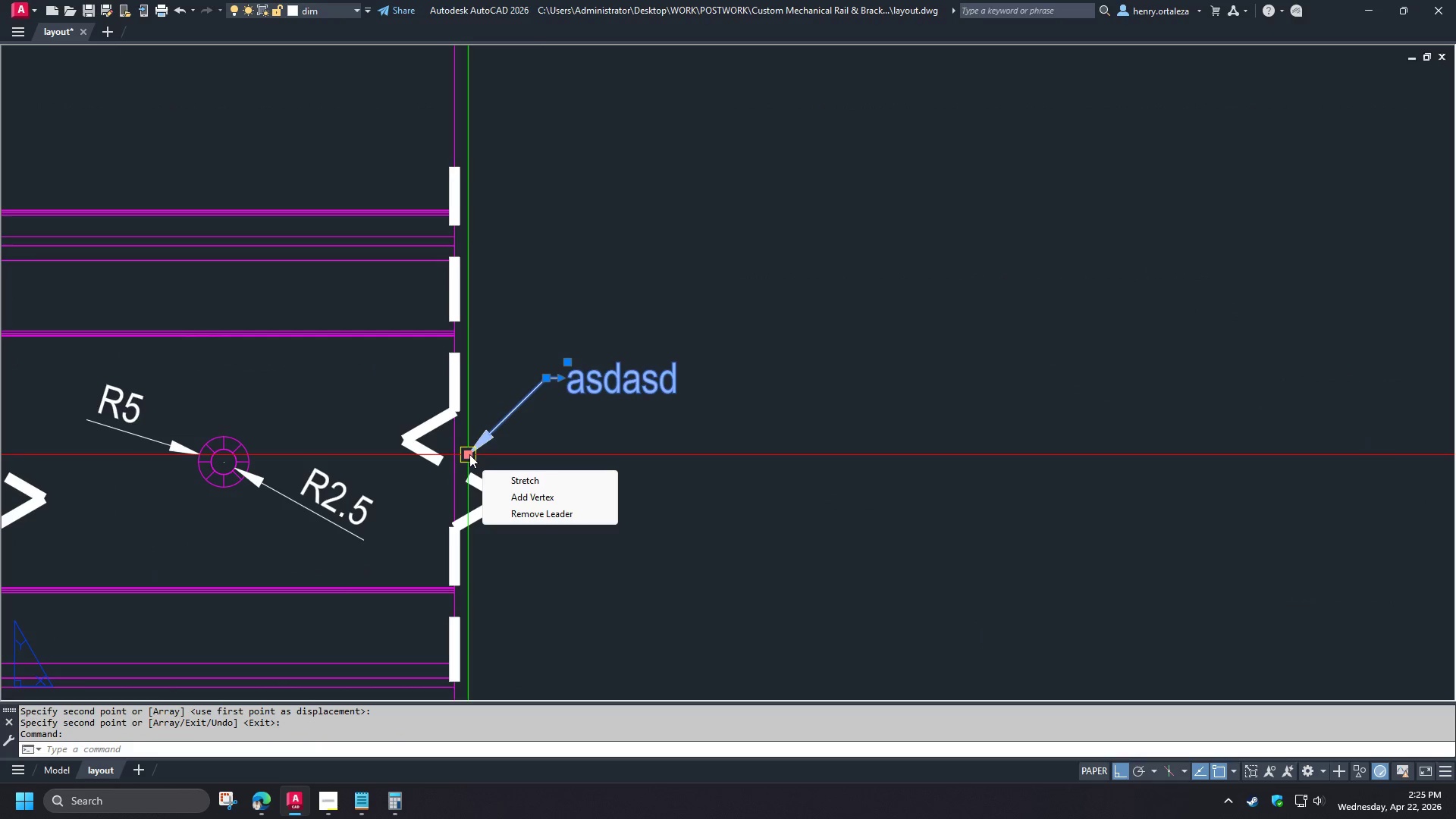 
left_click([469, 454])
 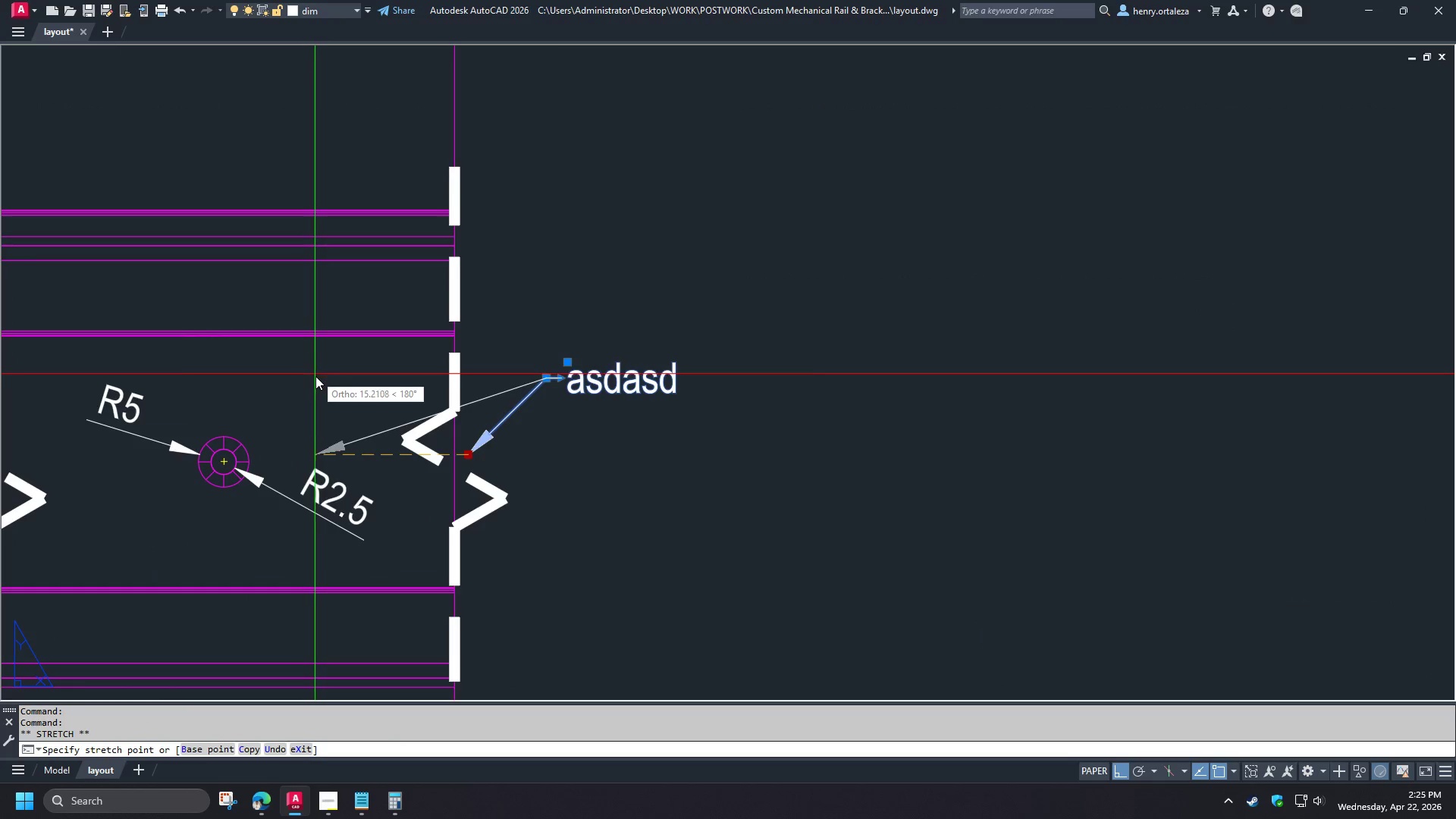 
scroll: coordinate [537, 393], scroll_direction: up, amount: 2.0
 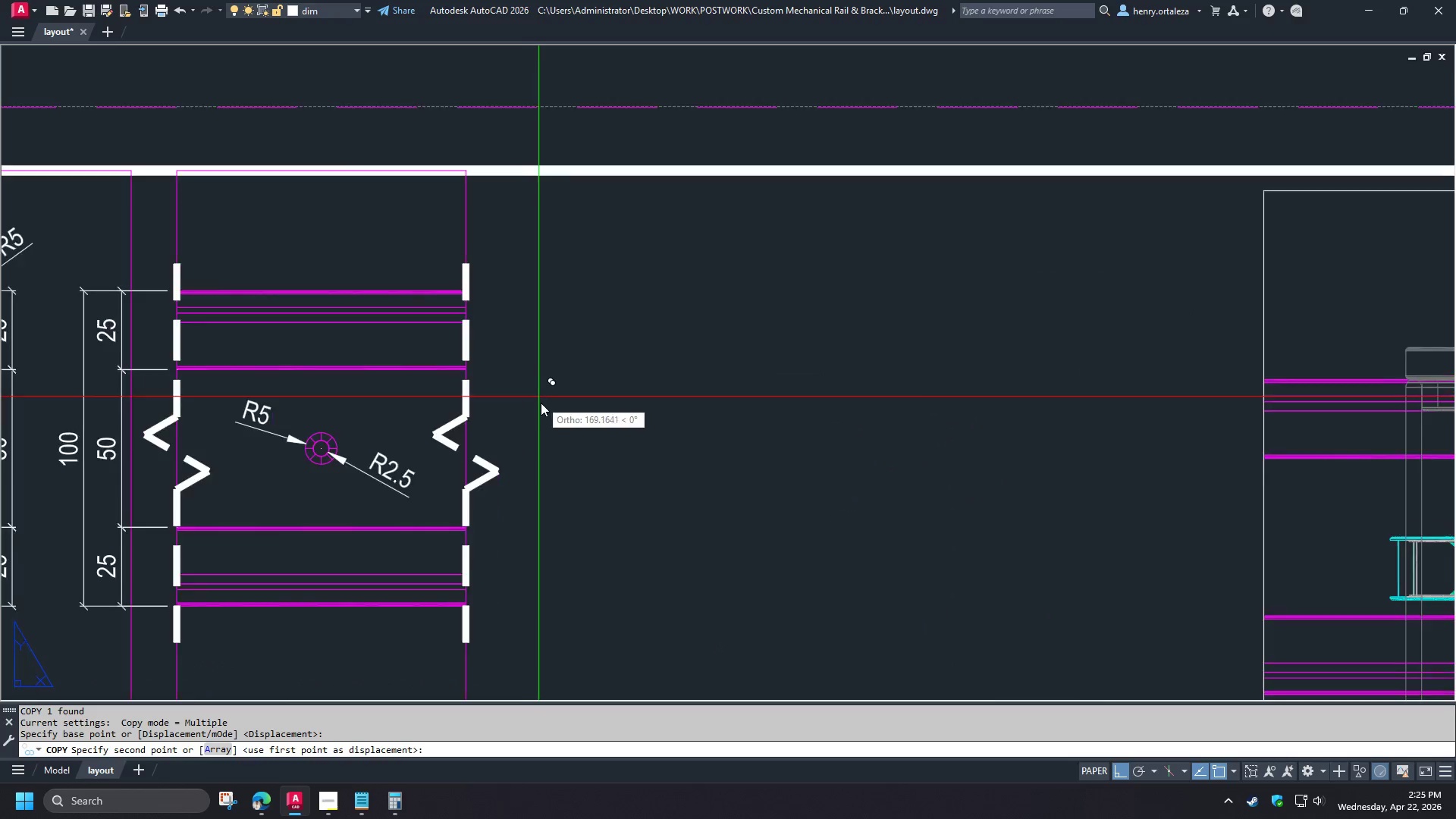 
hold_key(key=ShiftLeft, duration=0.34)
right_click([322, 381])
 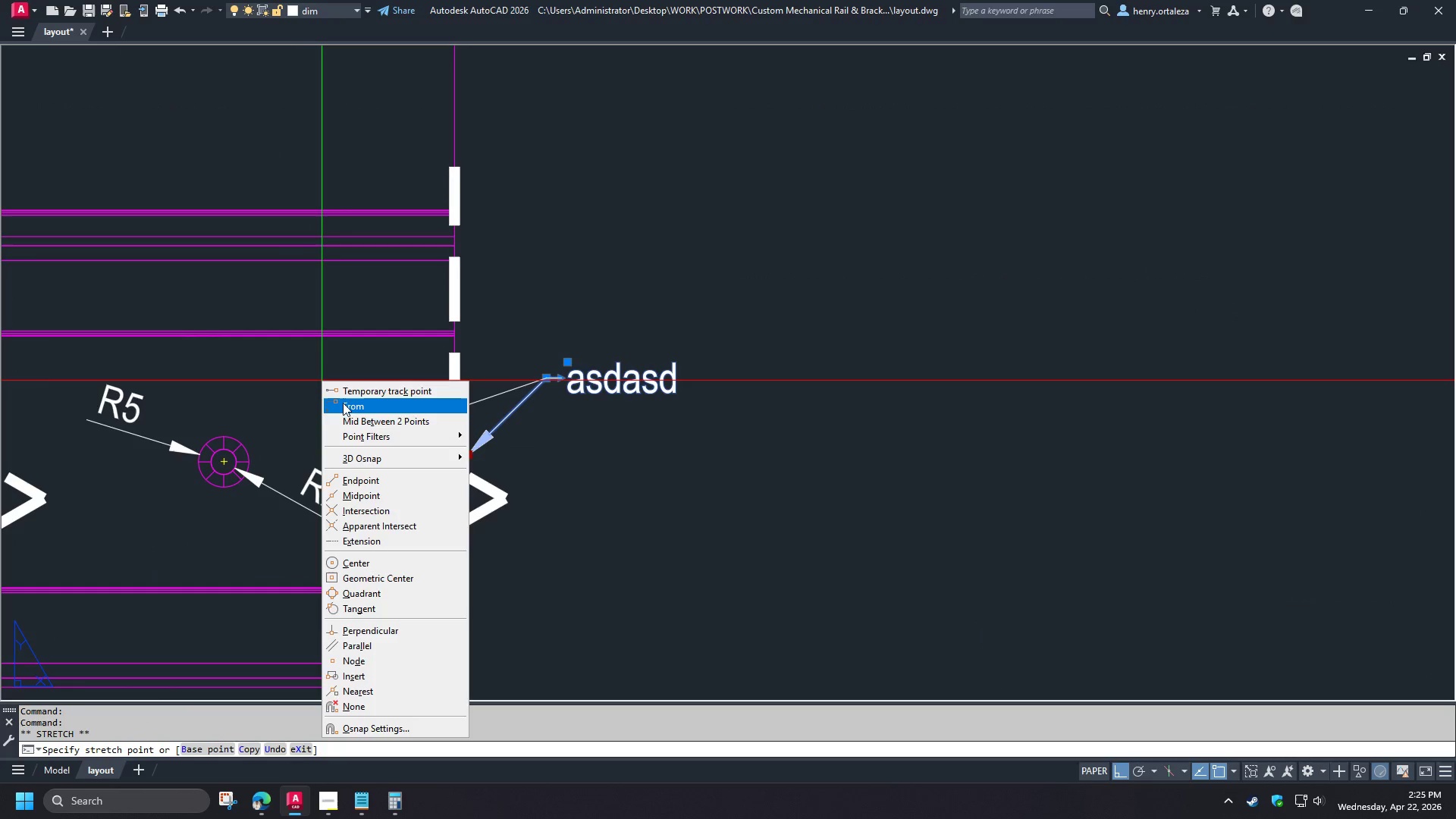 
scroll: coordinate [482, 428], scroll_direction: up, amount: 1.0
 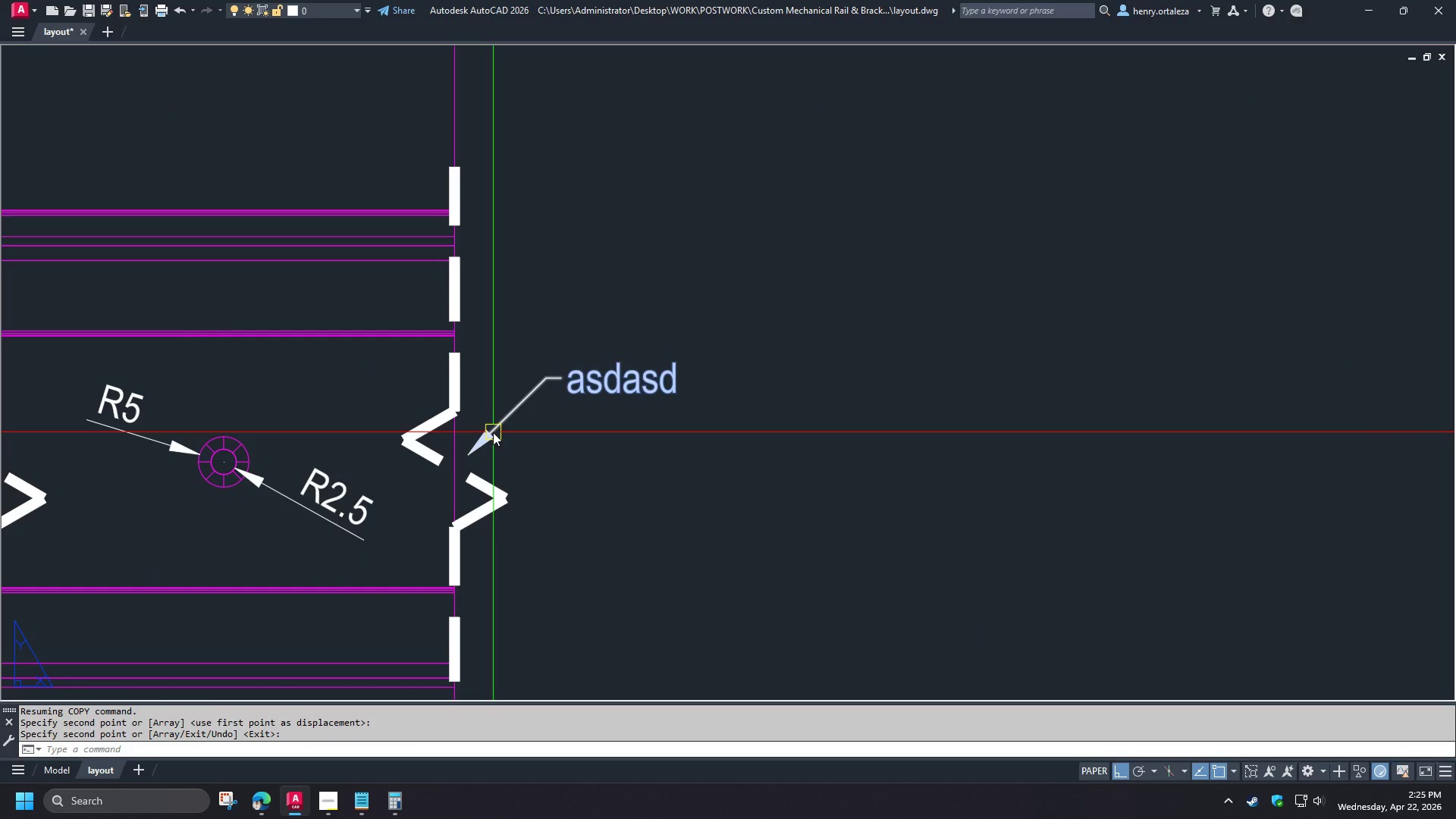 
left_click([346, 409])
 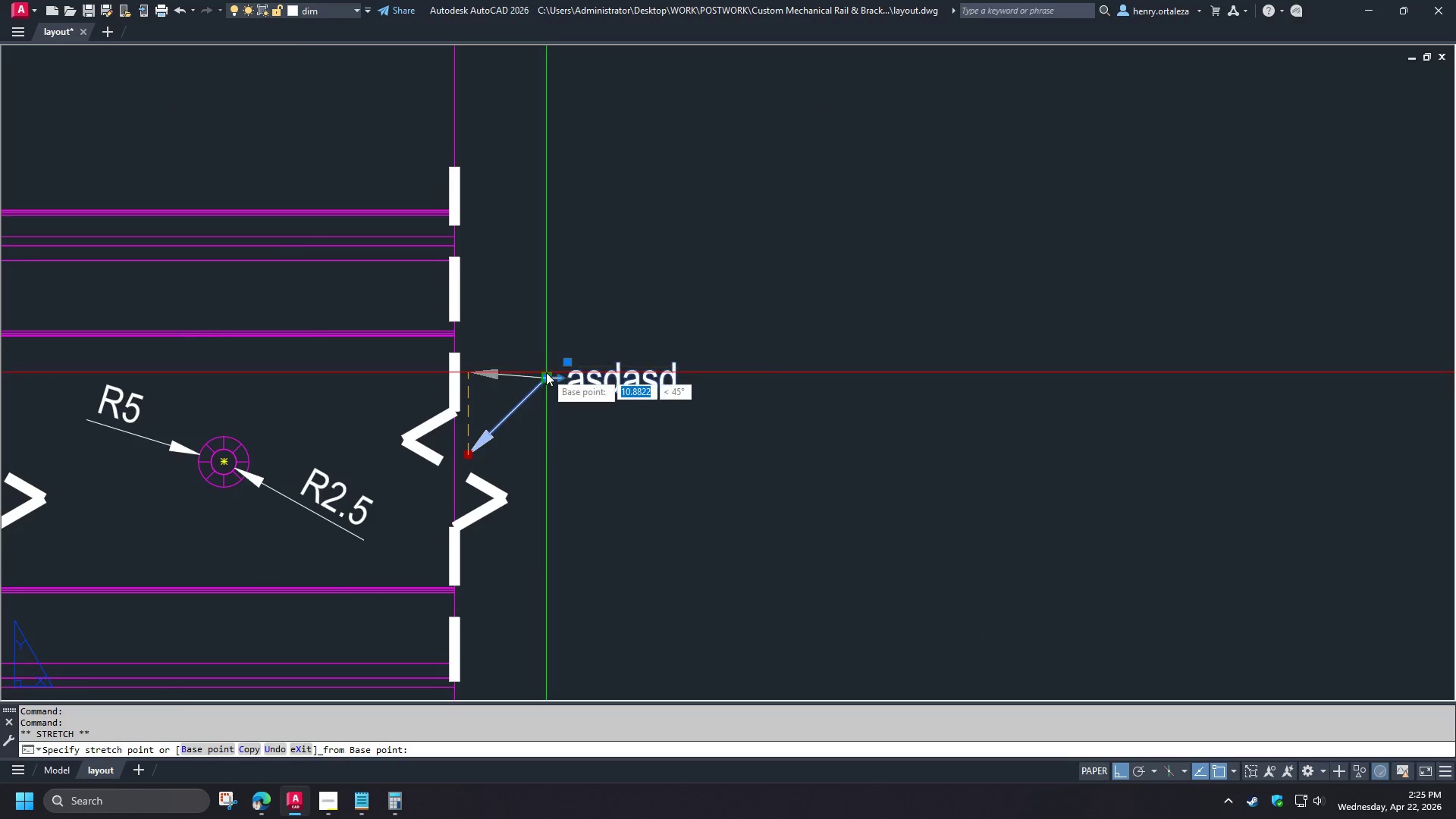 
left_click([546, 374])
 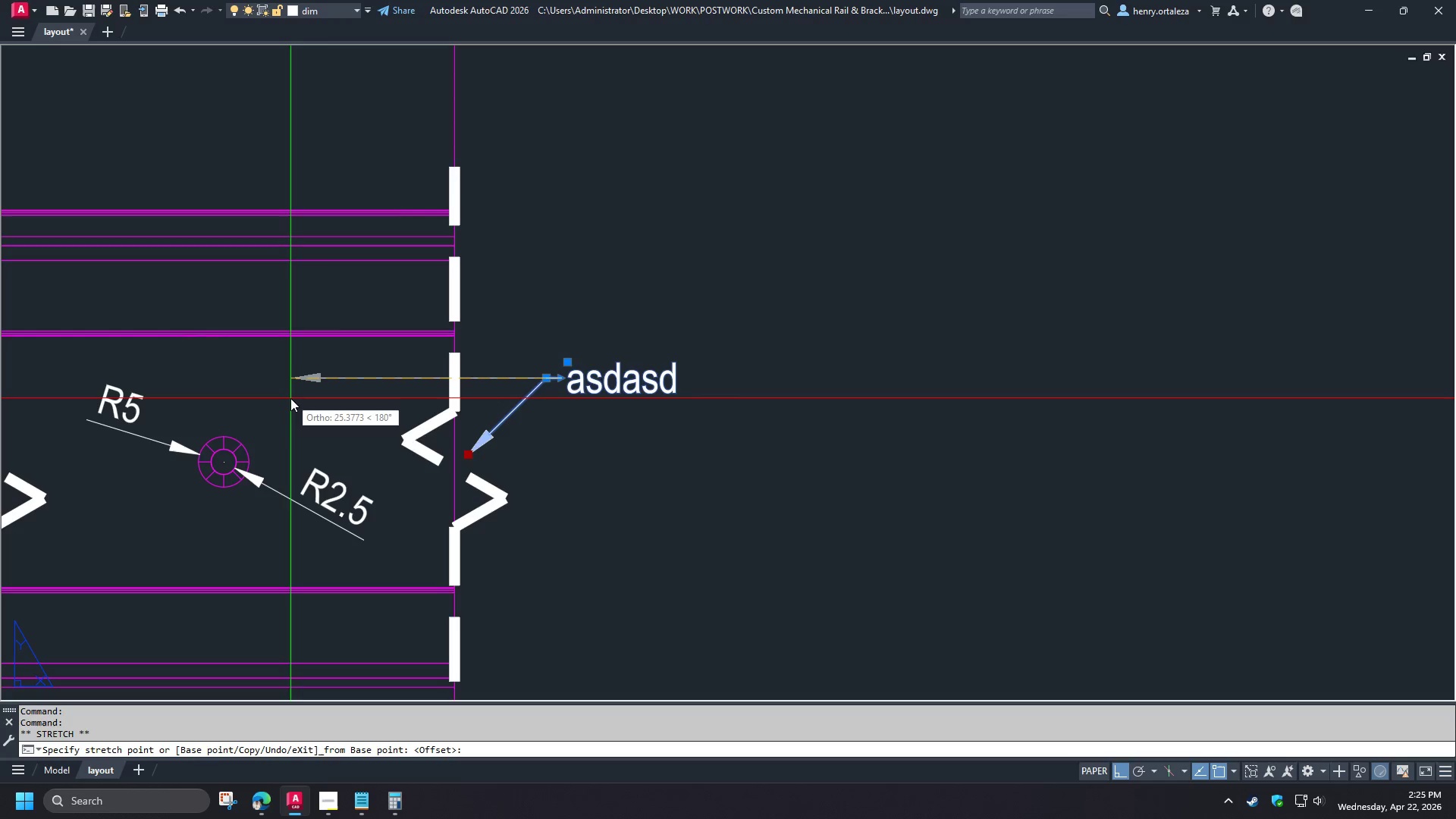 
left_click([289, 398])
 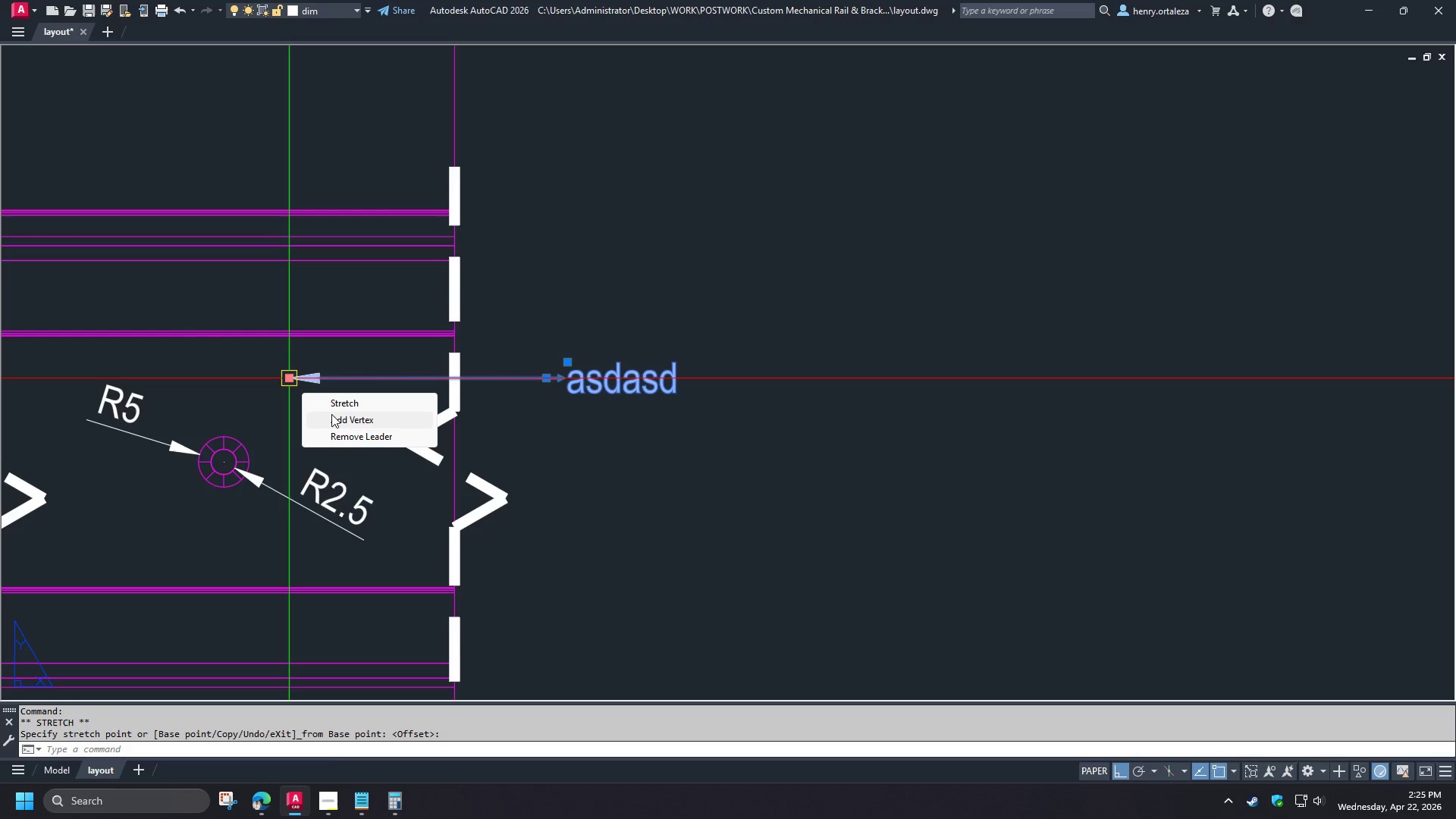 
left_click([331, 415])
 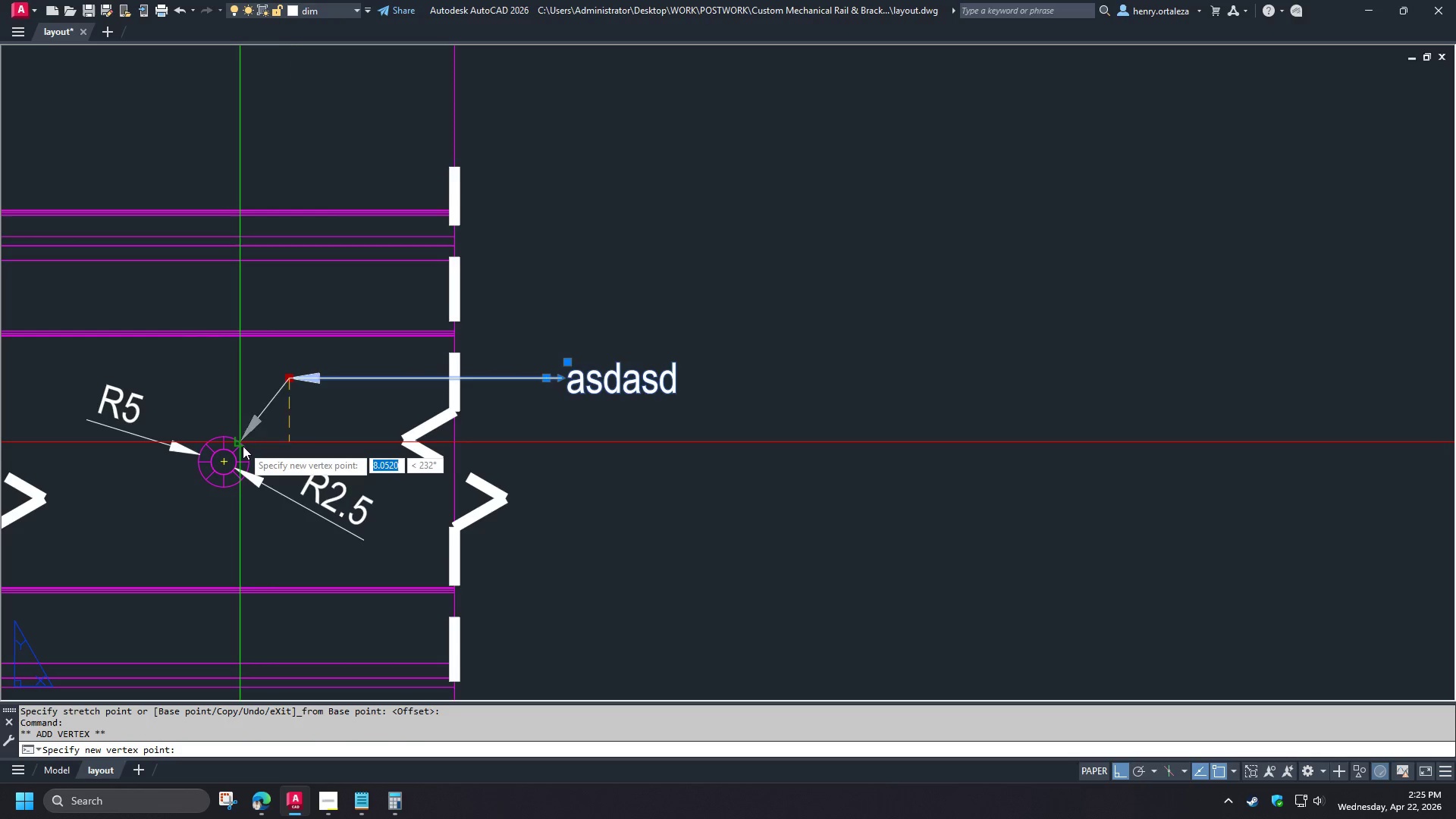 
left_click([243, 446])
 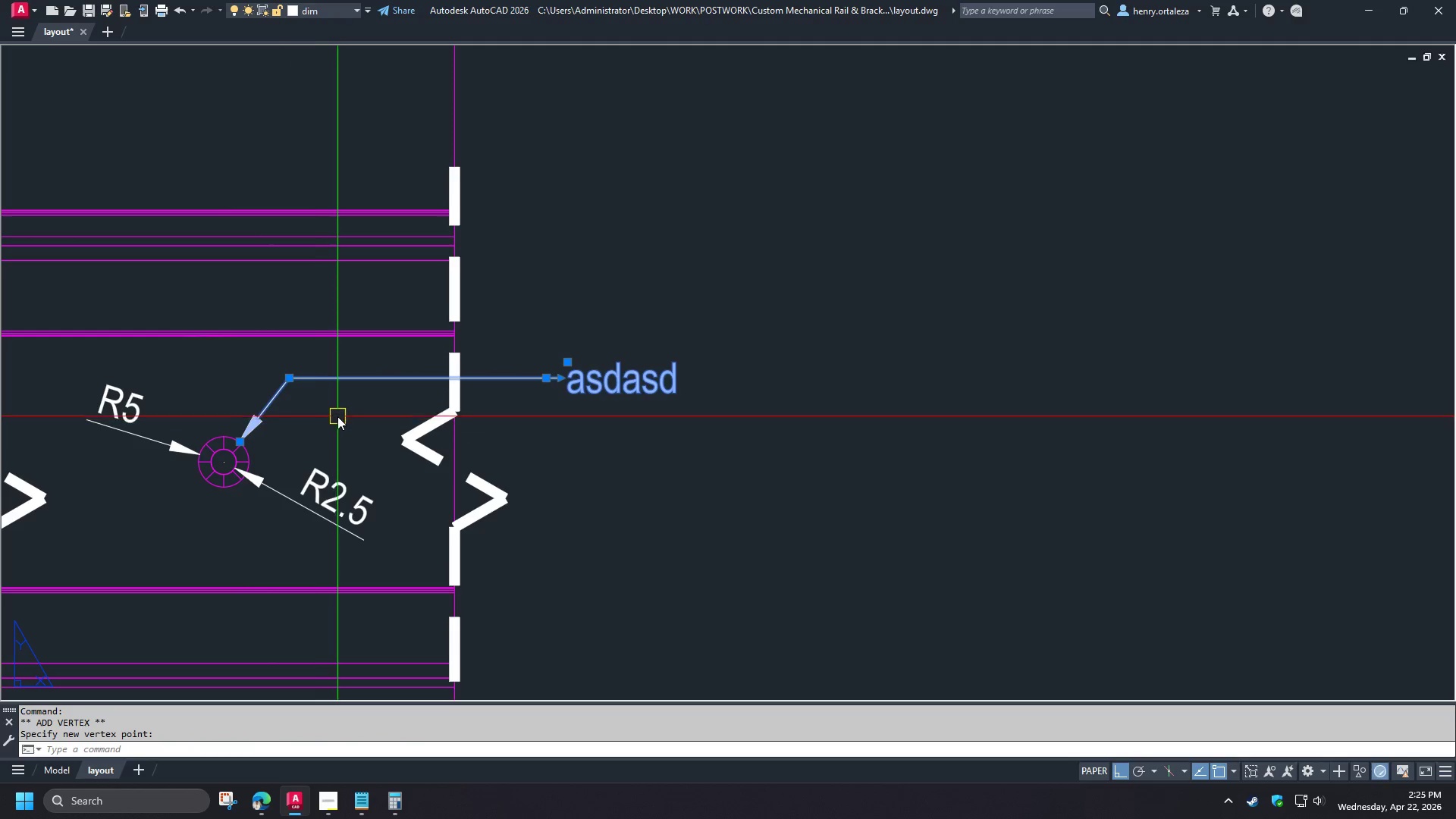 
key(Escape)
 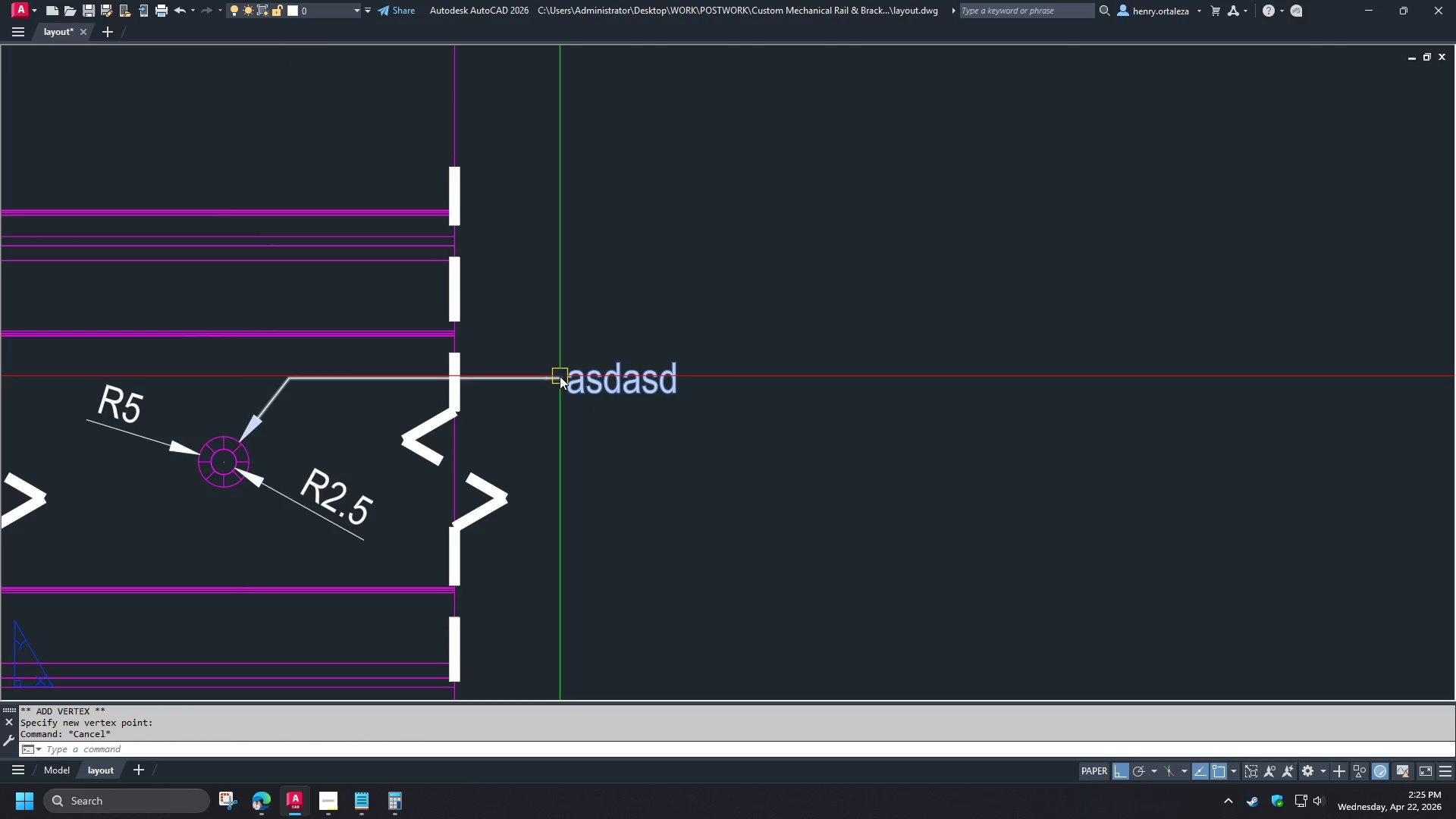 
key(S)
 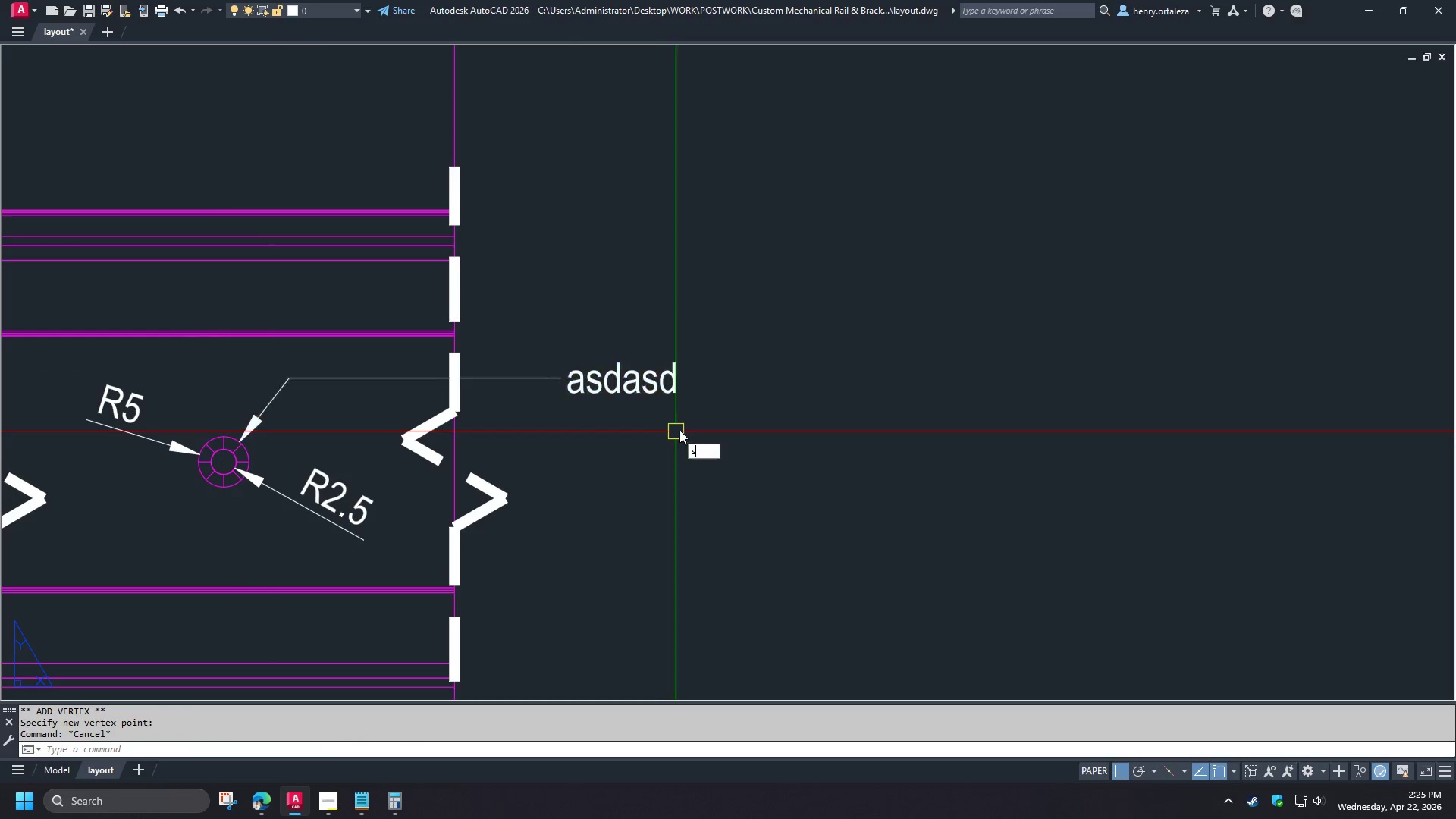 
left_click_drag(start_coordinate=[679, 428], to_coordinate=[651, 410])
 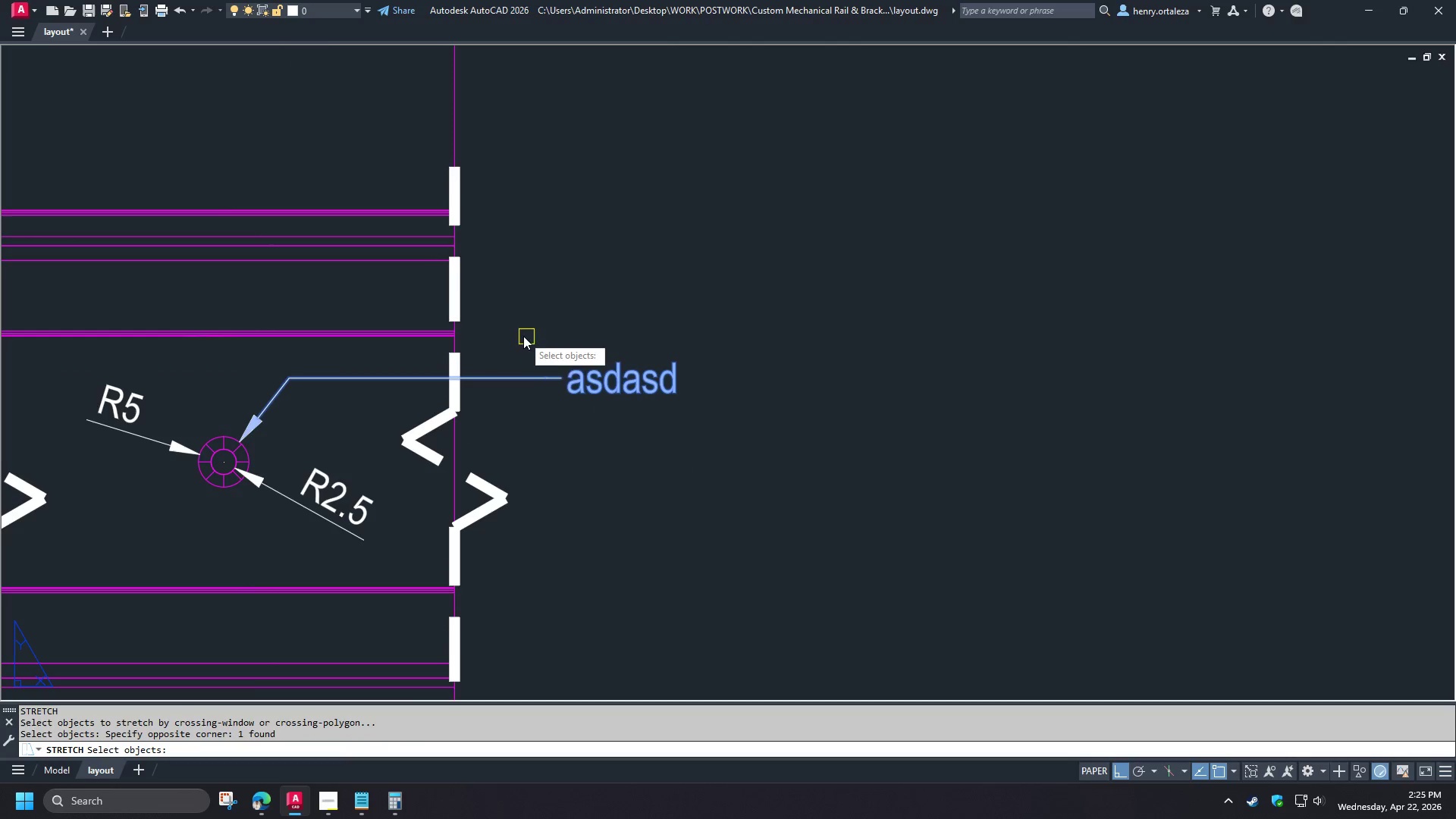 
key(Space)
 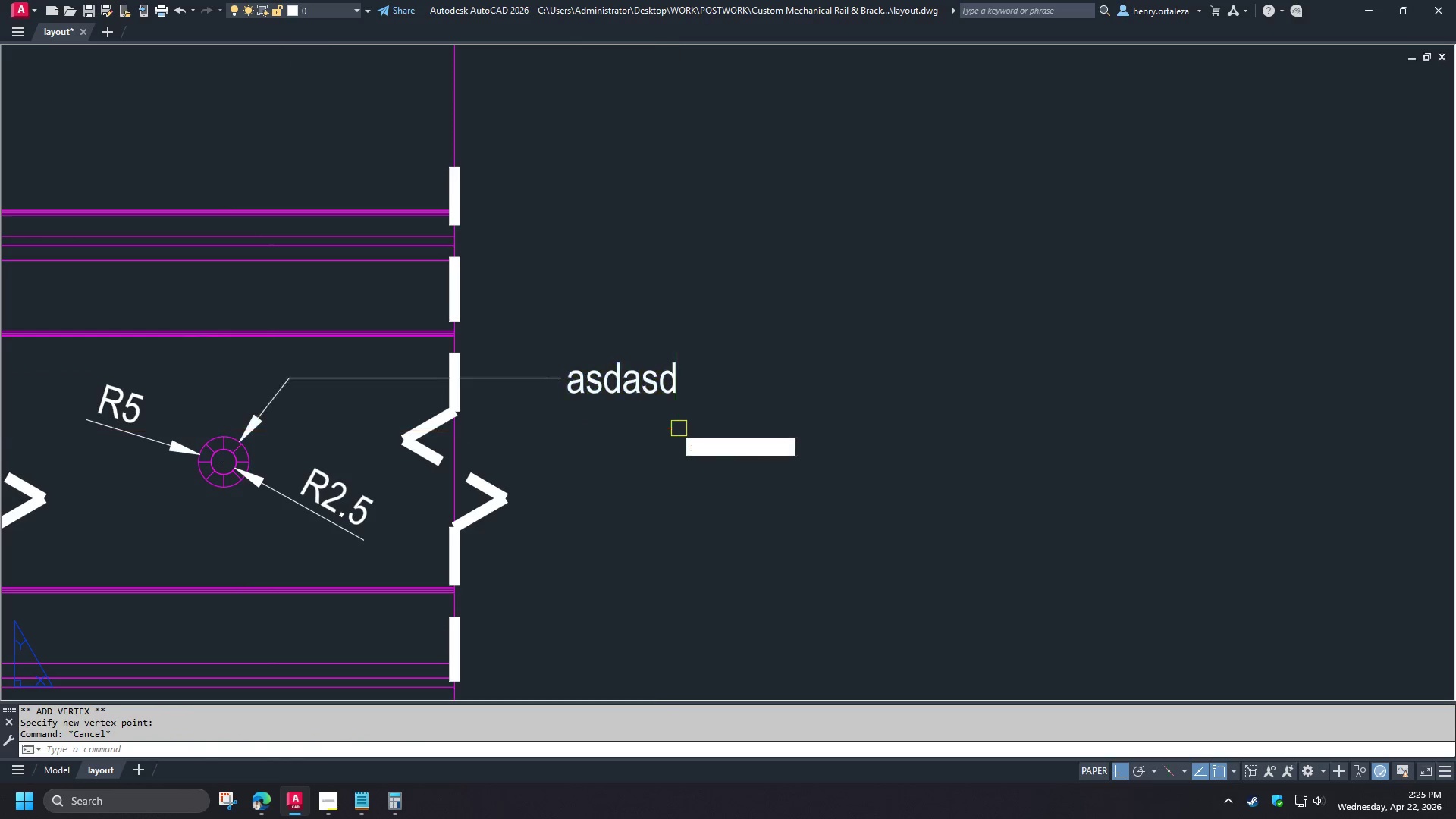 
key(Space)
 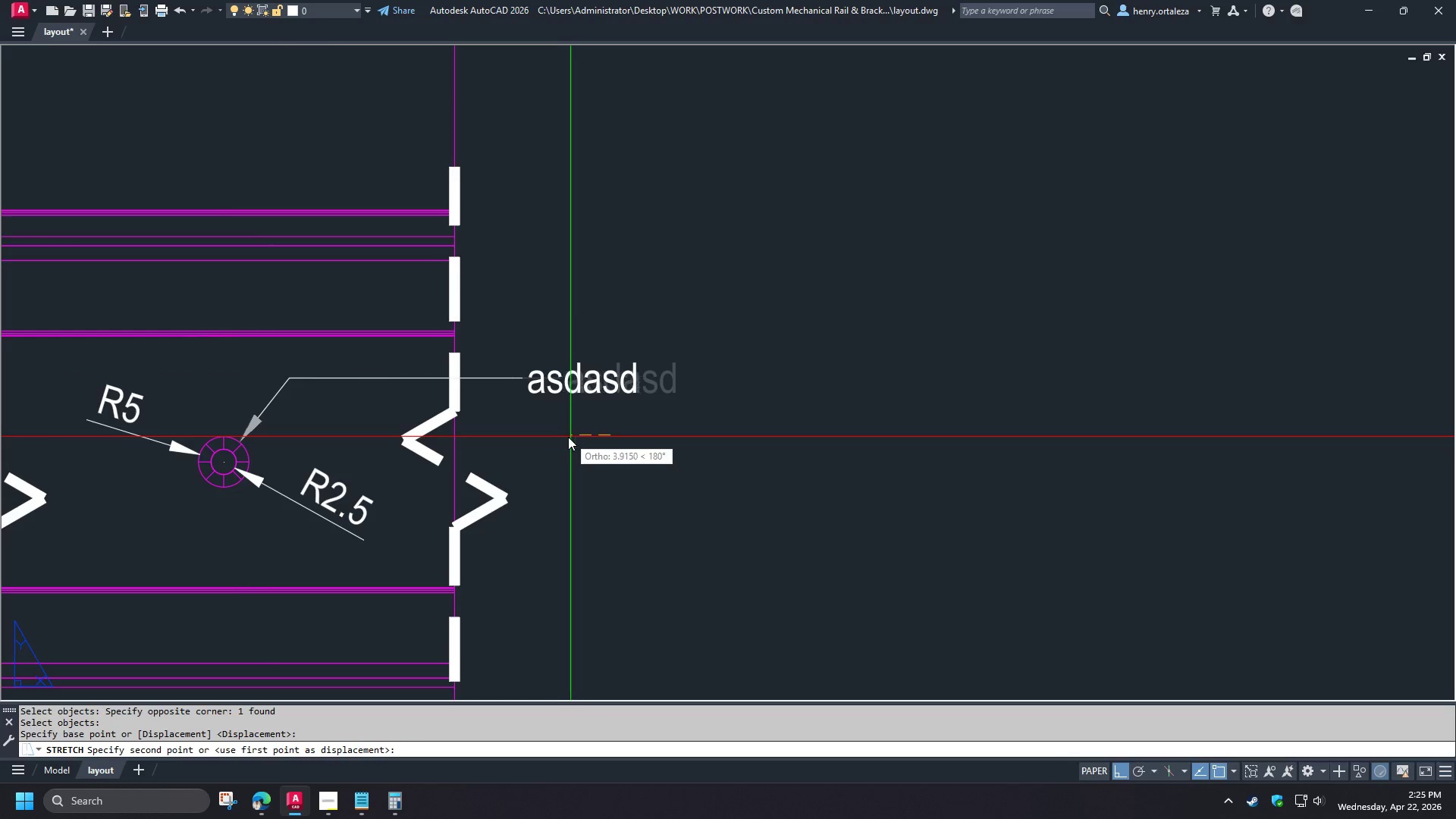 
left_click([567, 437])
 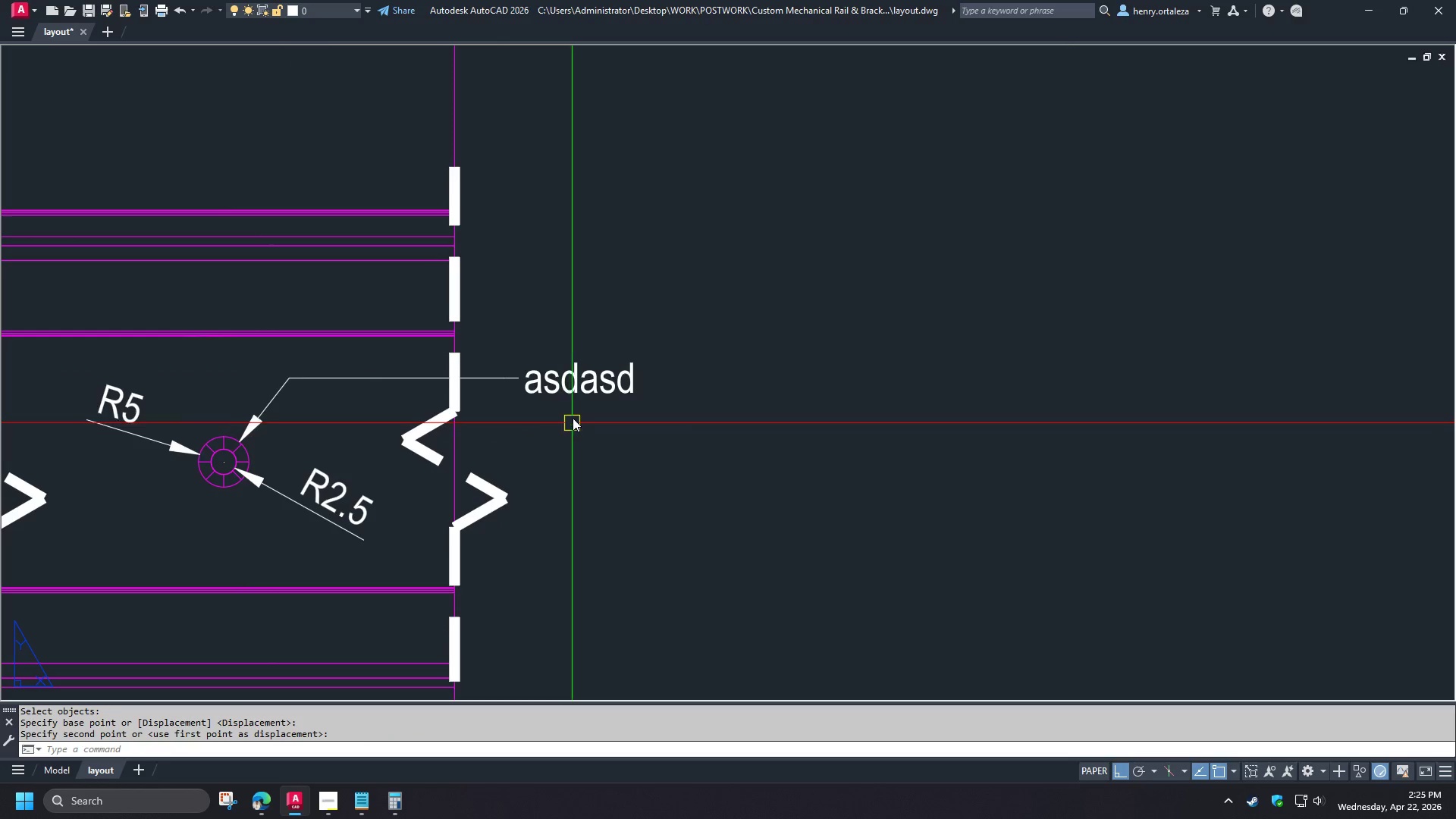 
double_click([573, 381])
 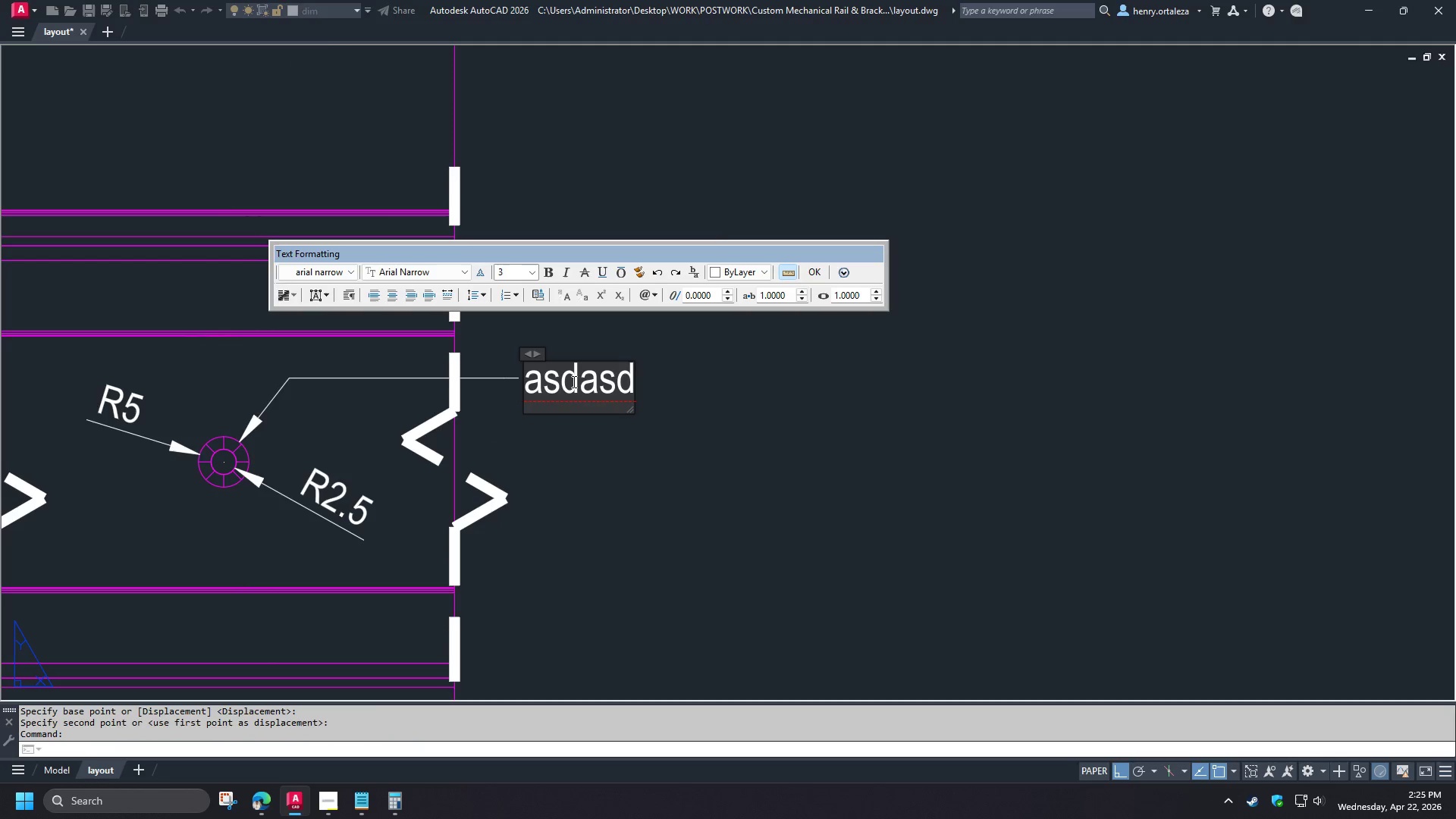 
key(Control+A)
 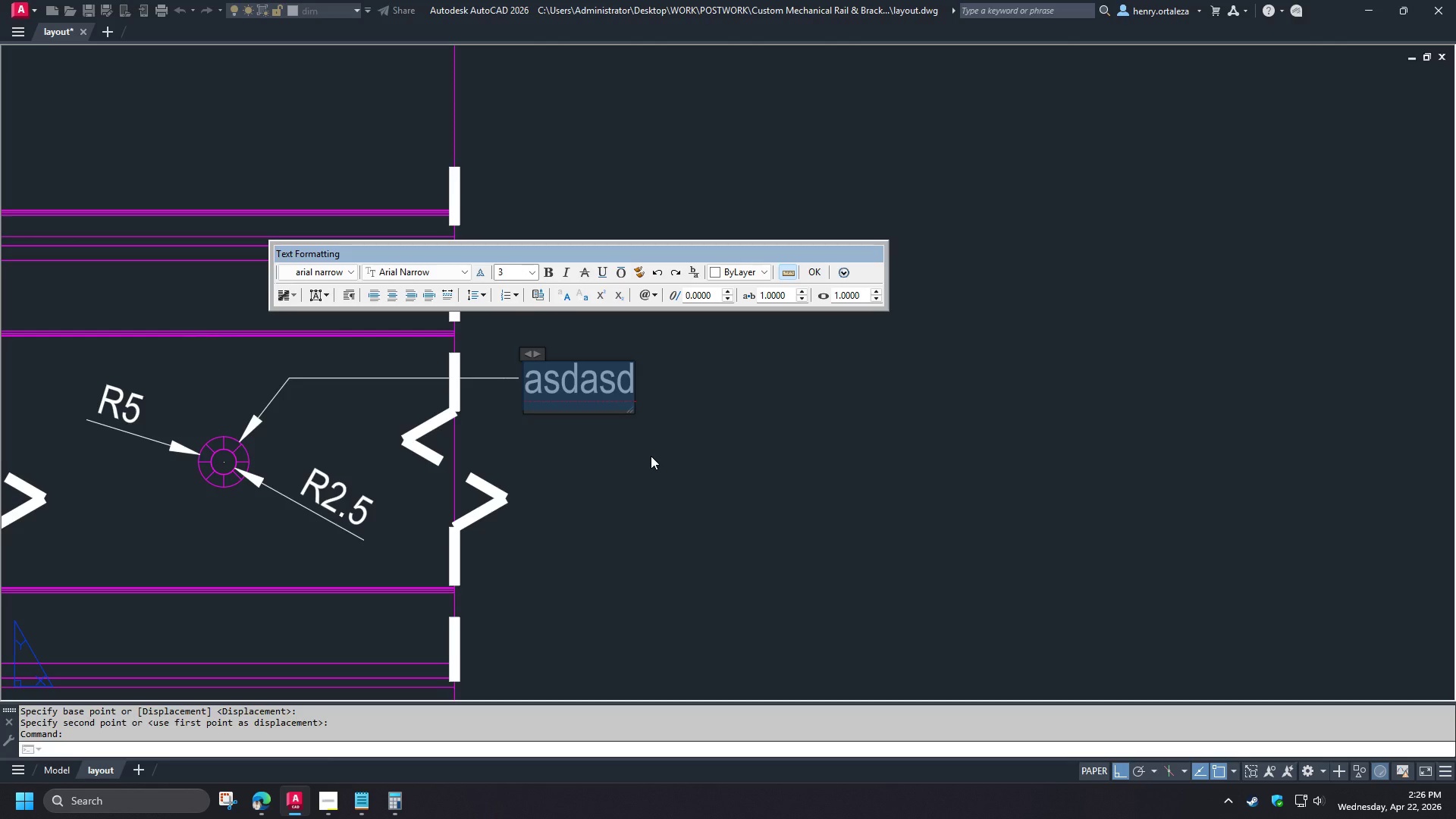 
type(%%)
 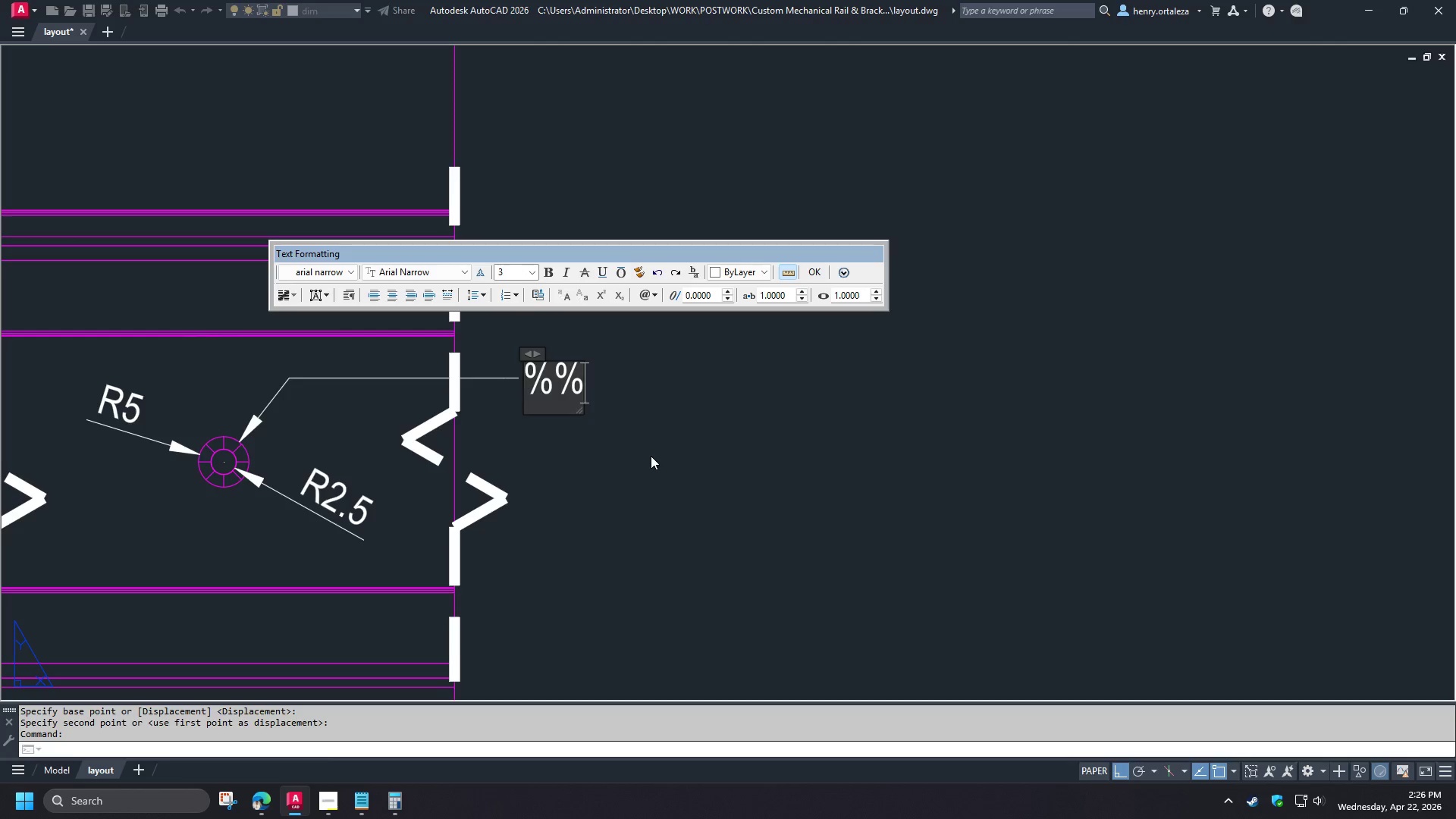 
key(C)
 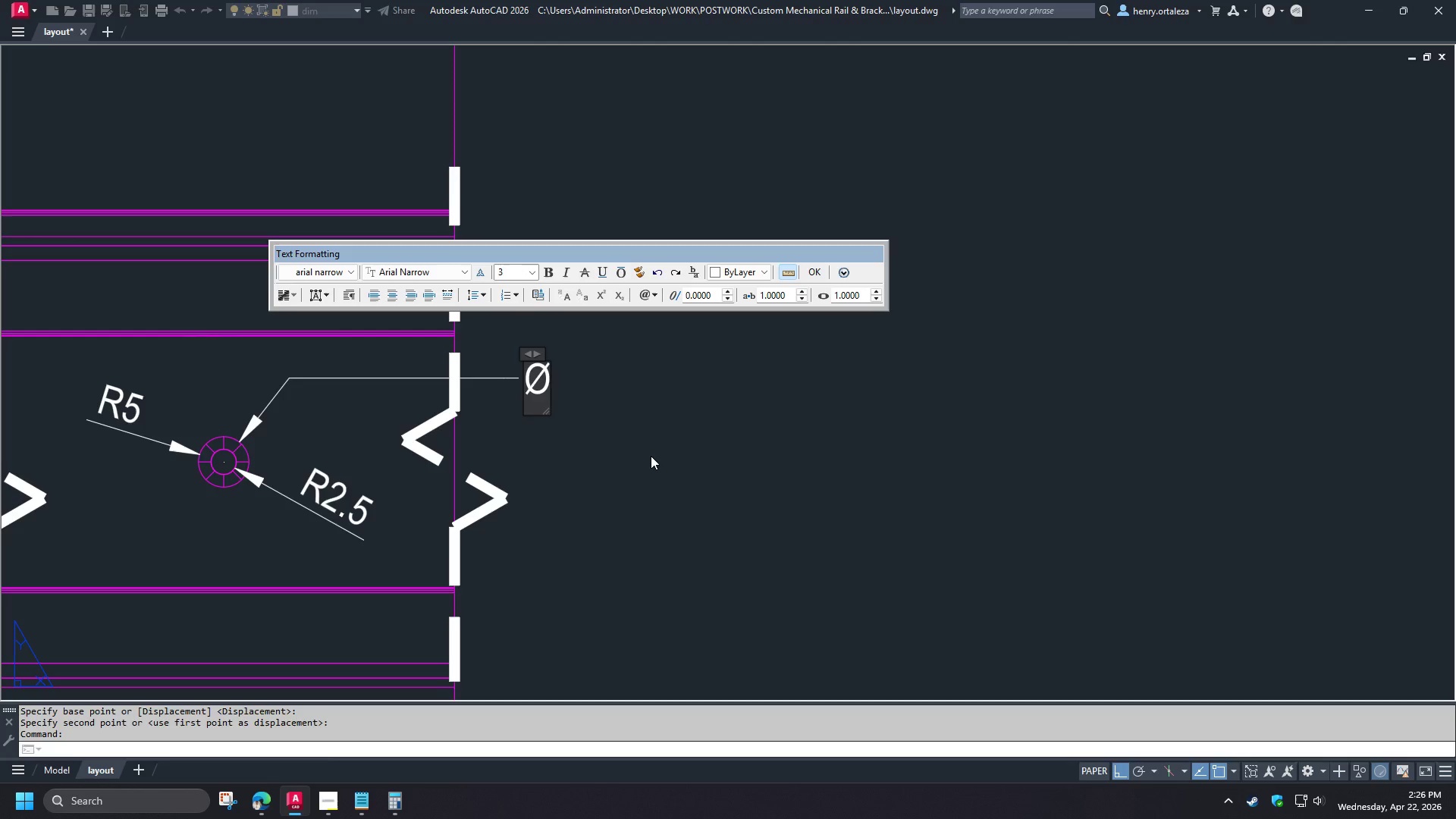 
wait(6.17)
 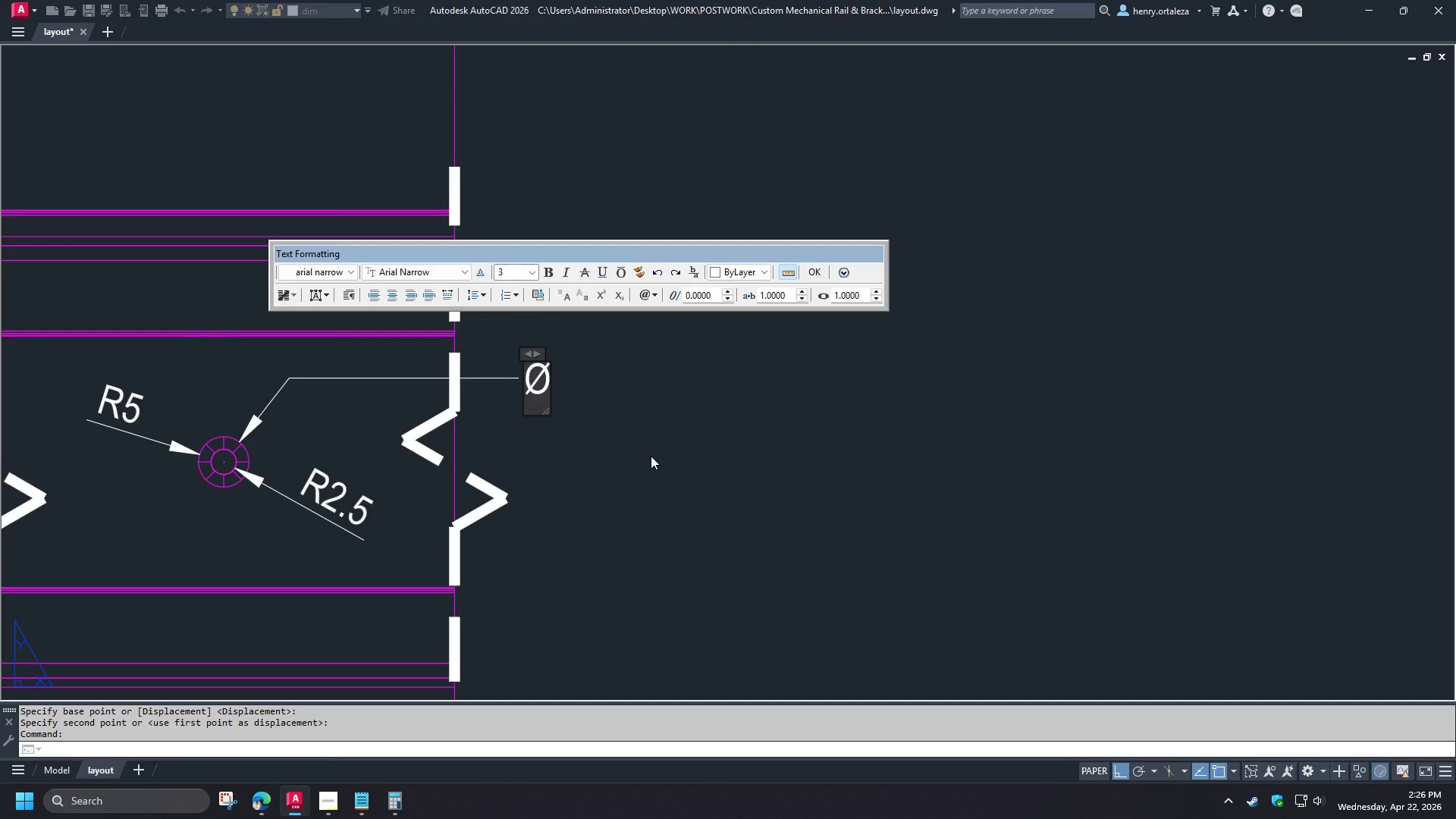 
type(5mm countersunk hole)
 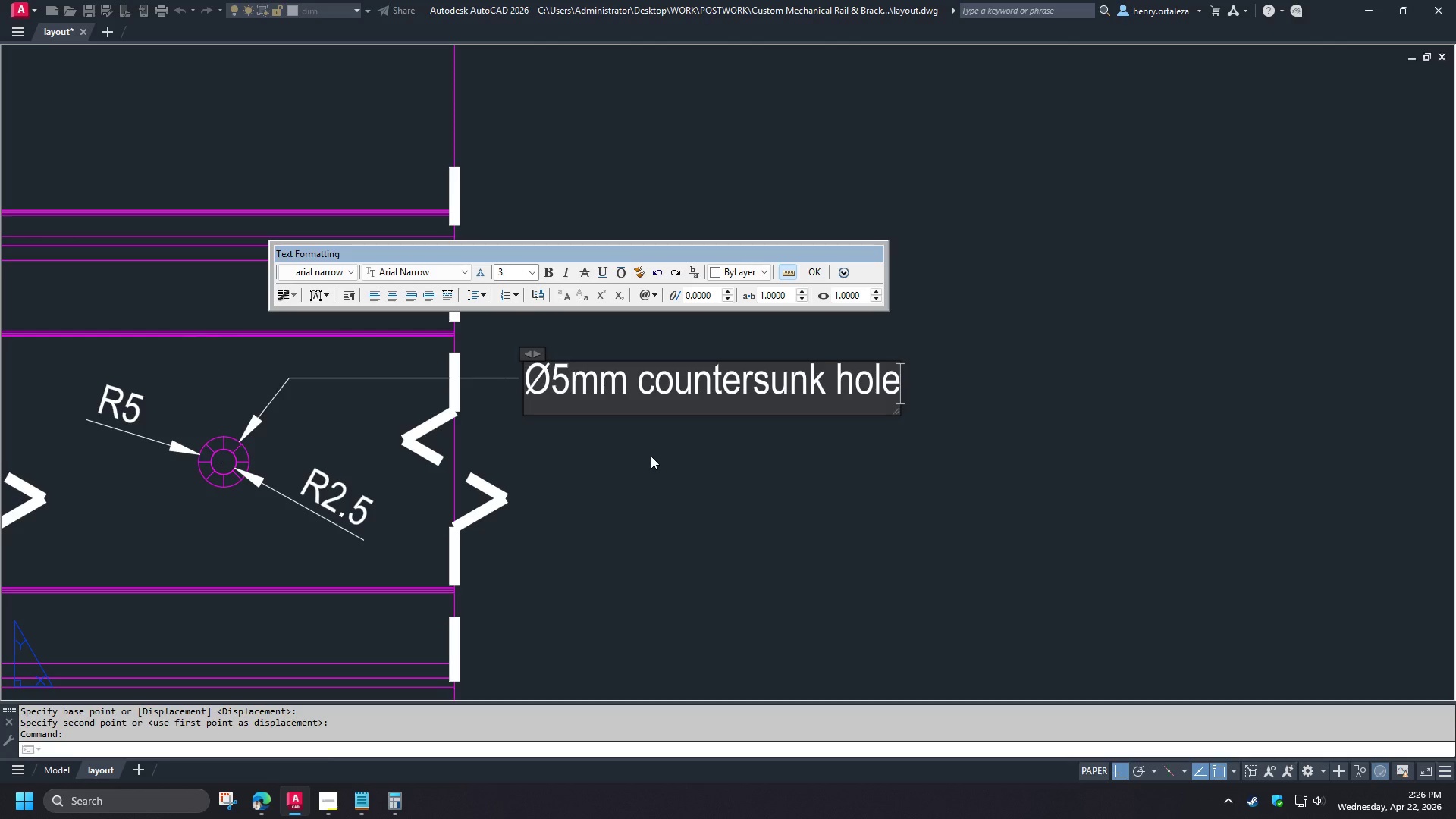 
wait(7.69)
 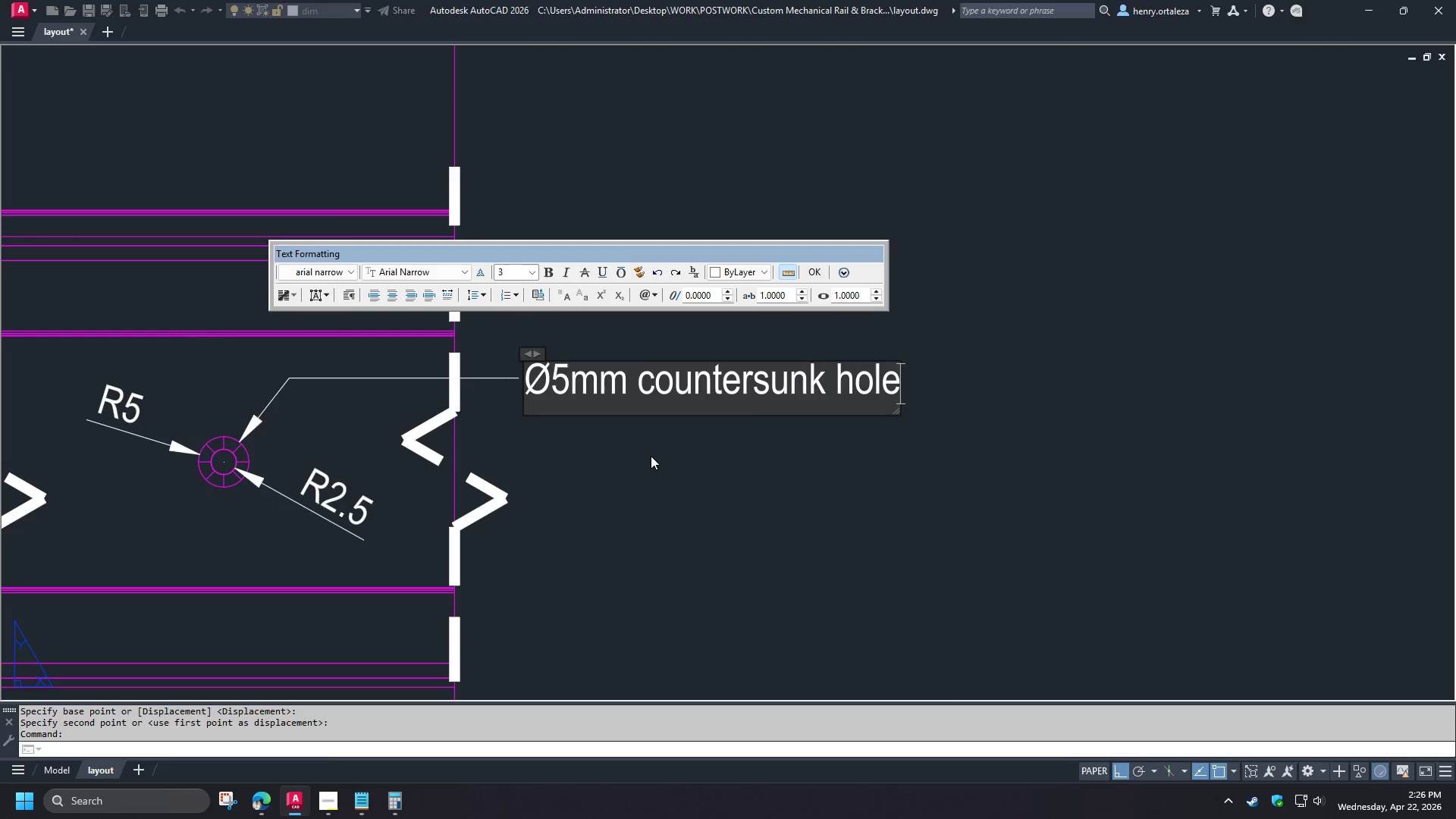 
key(Enter)
 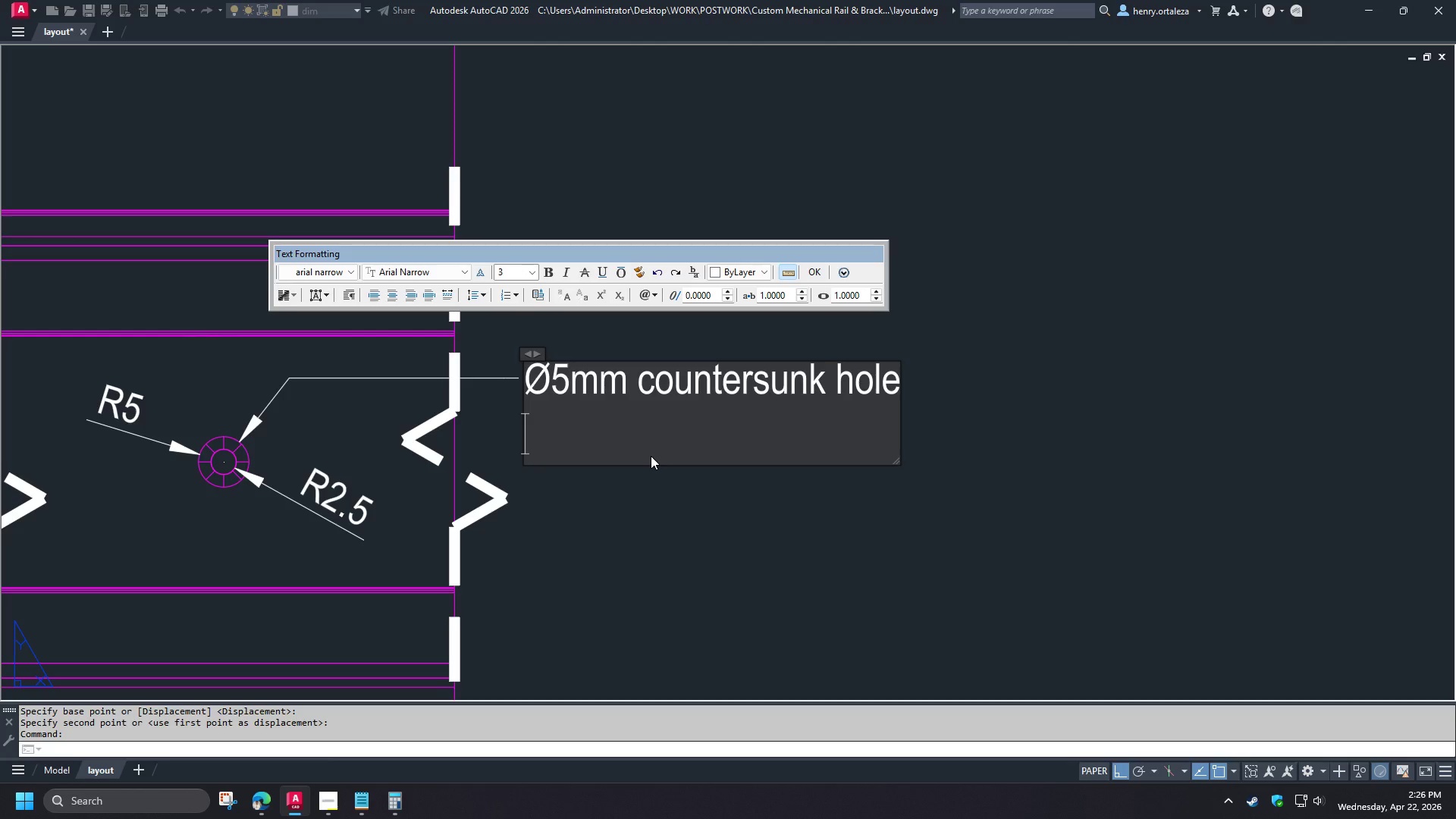 
type(spaced @ )
 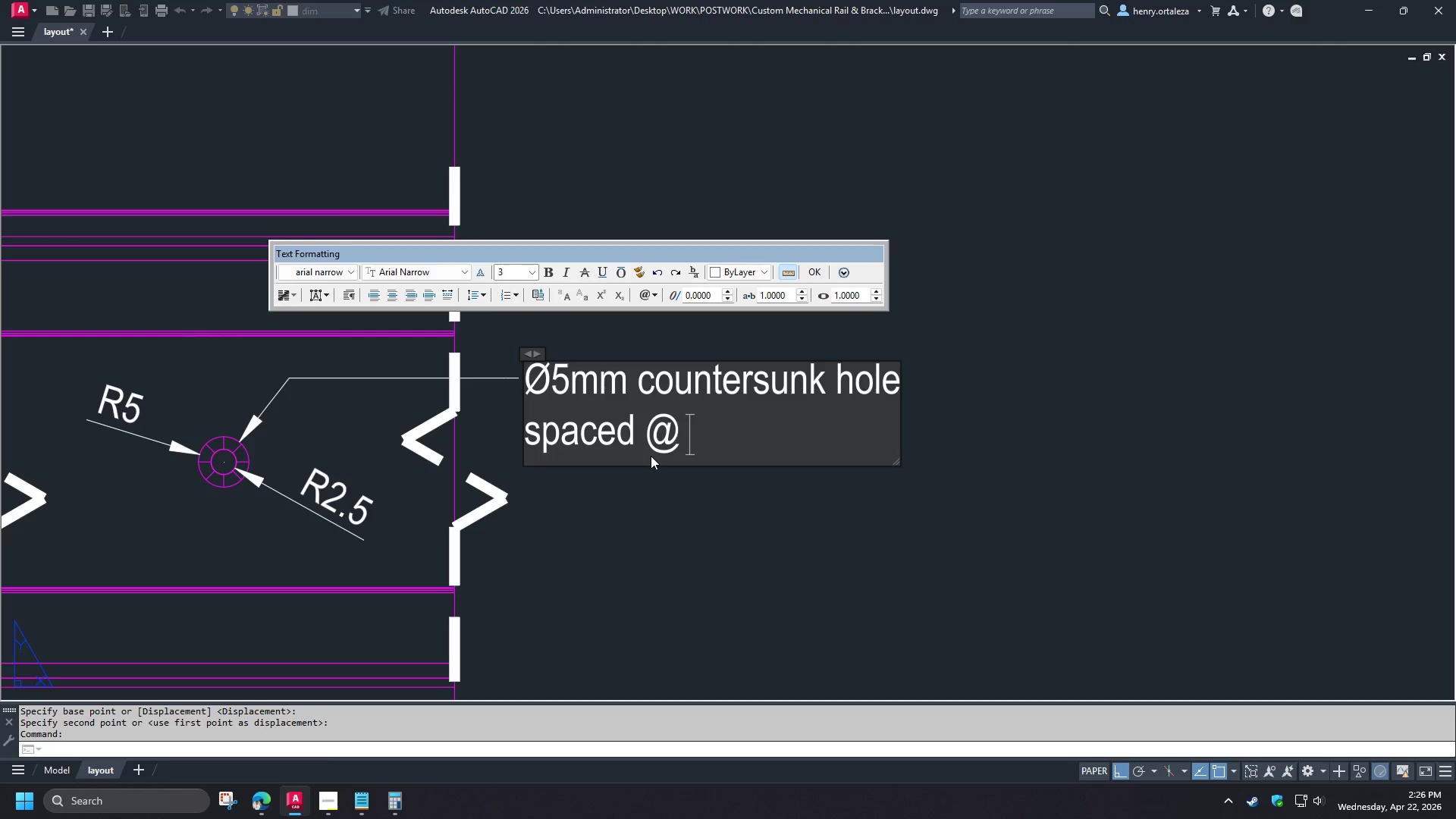 
wait(8.14)
 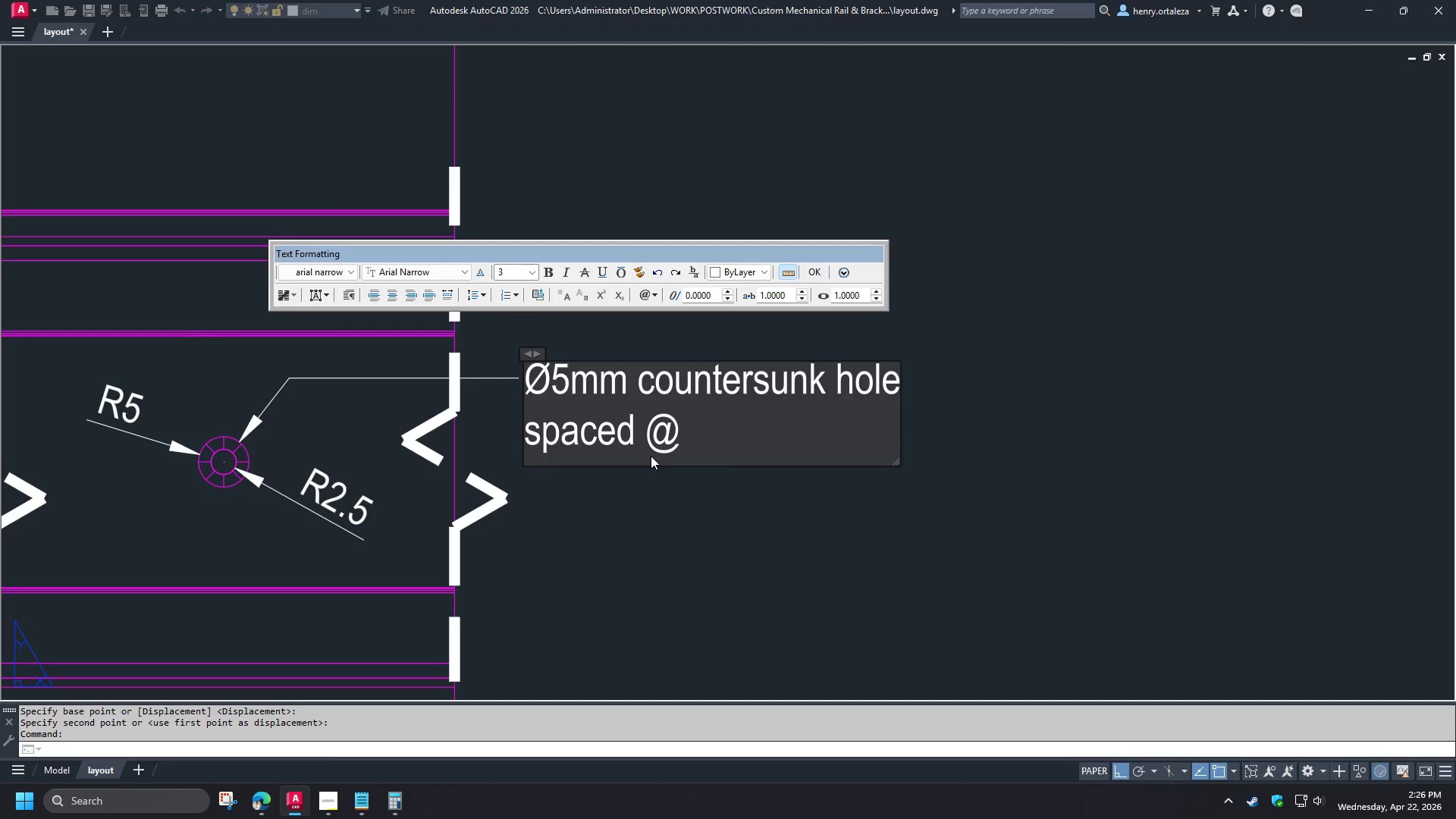 
type(350mm O.C.)
 